 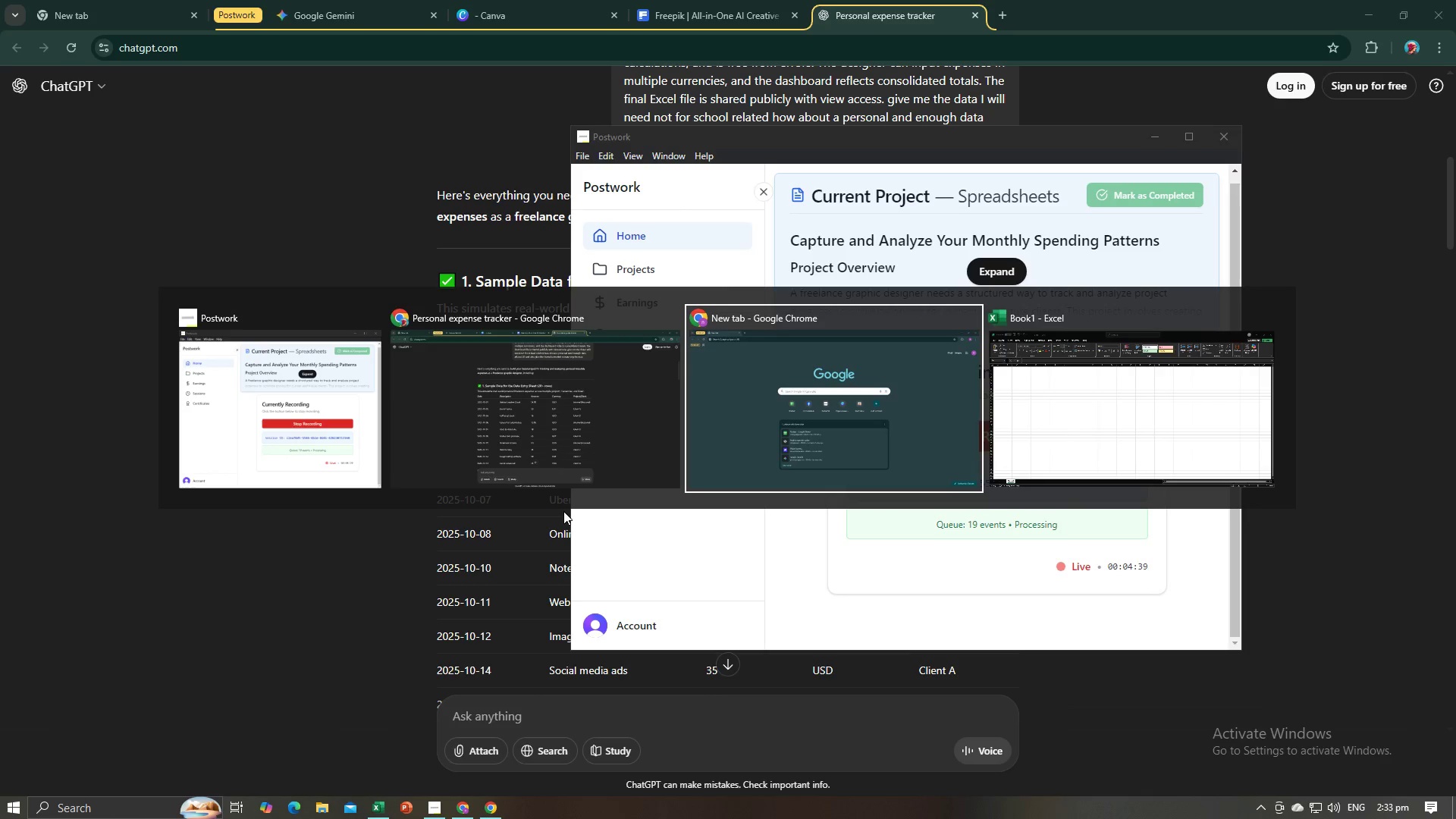 
key(Alt+Tab)
 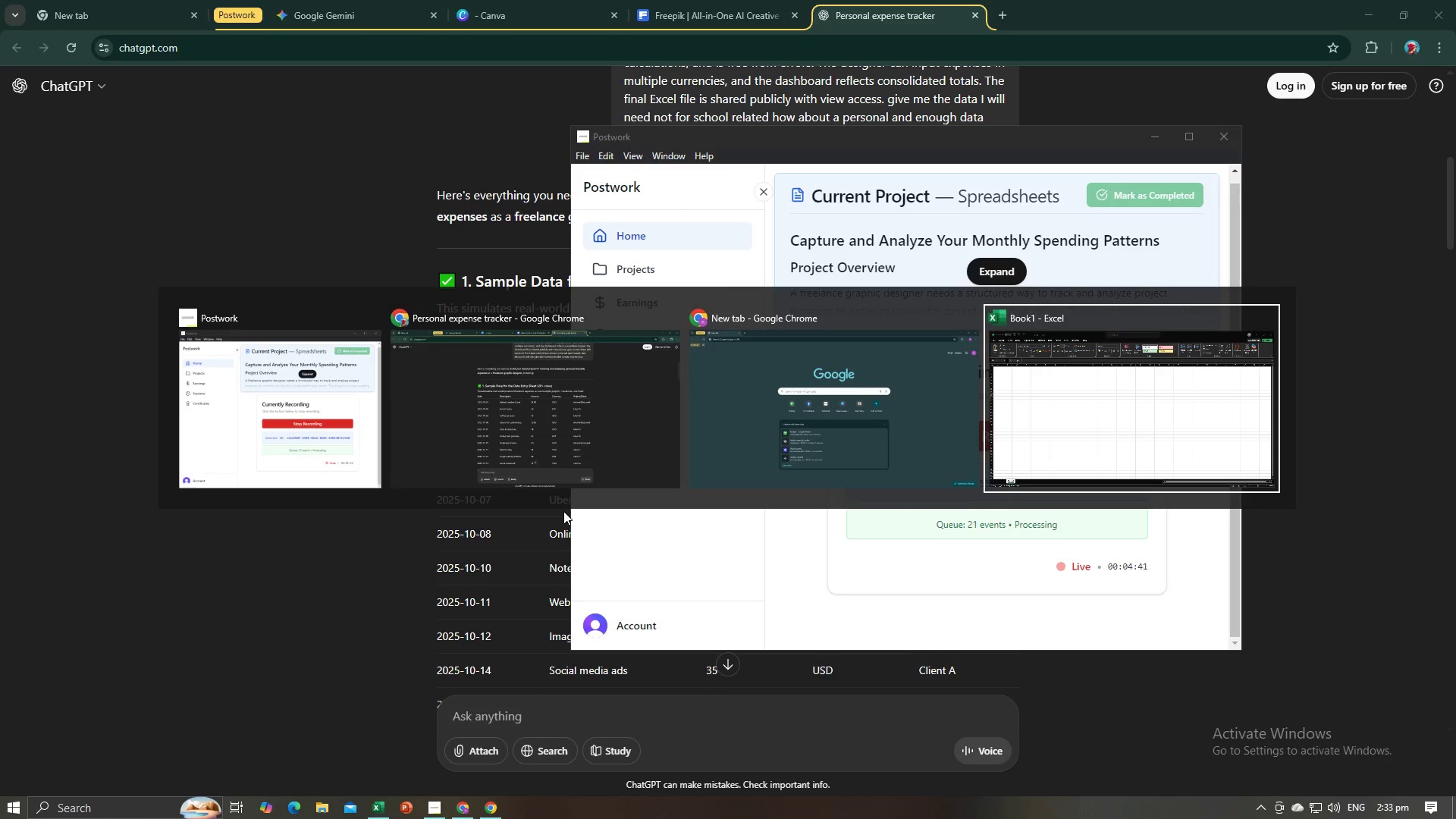 
key(Alt+Tab)
 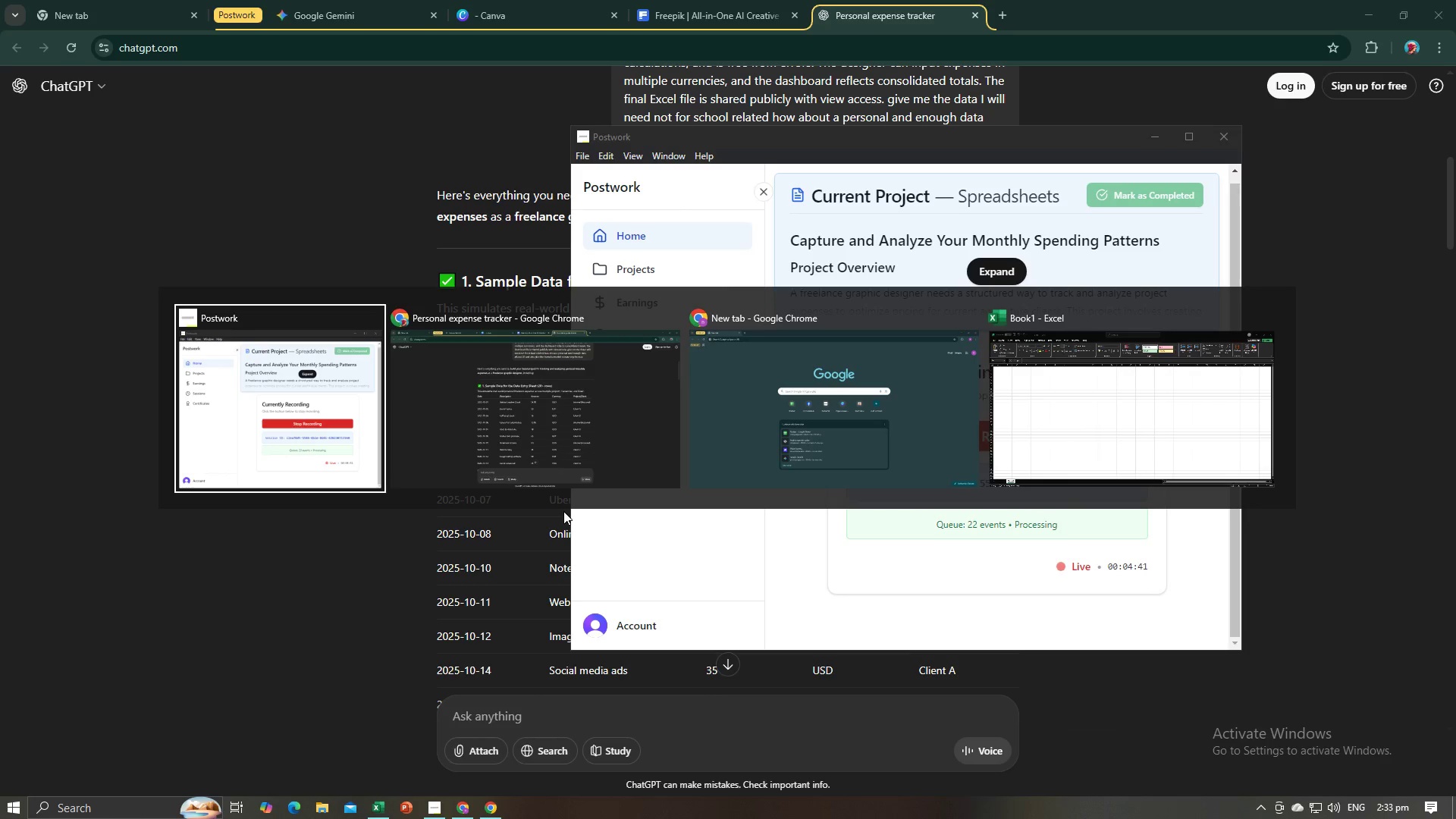 
key(Alt+Tab)
 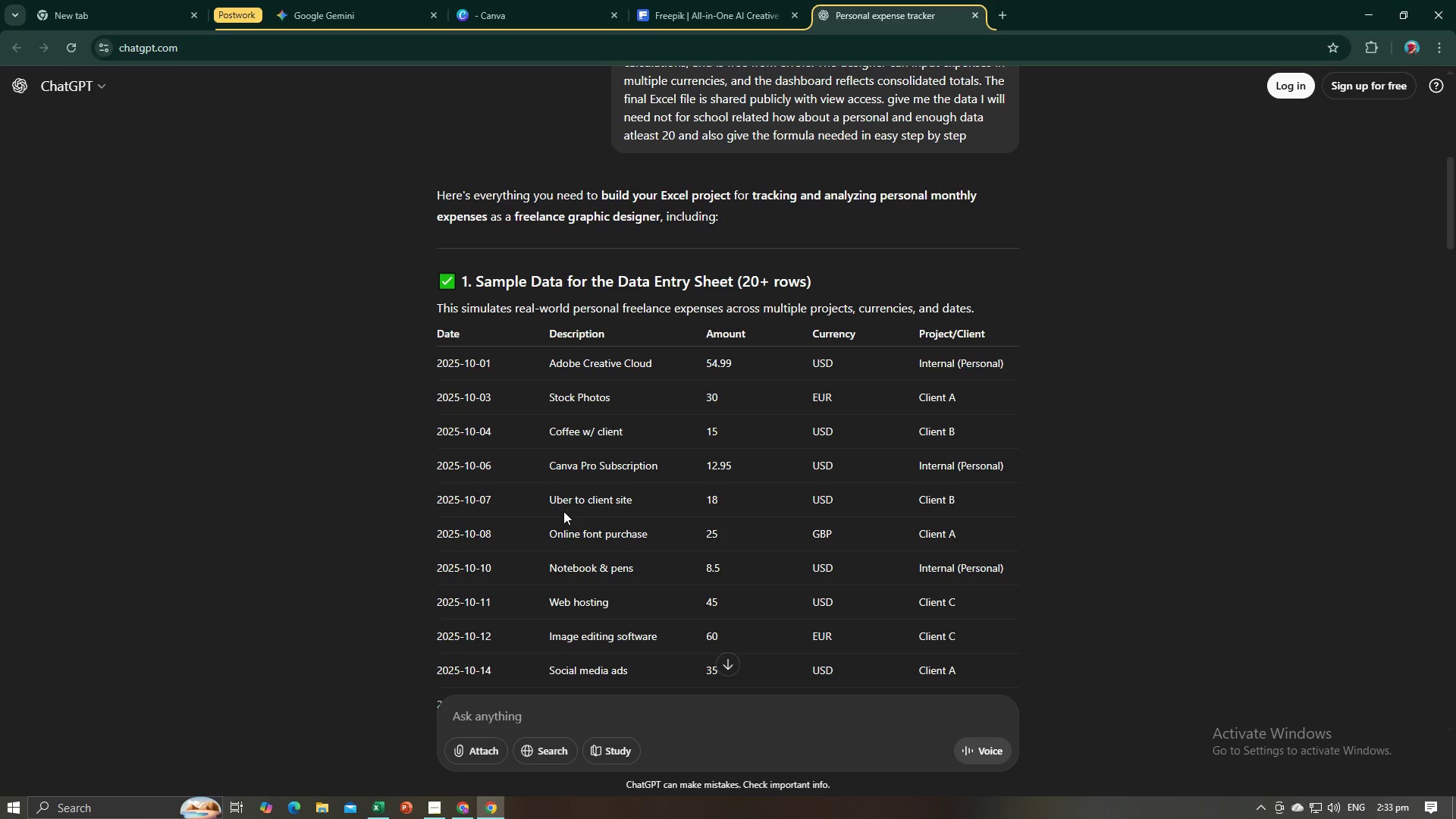 
scroll: coordinate [767, 479], scroll_direction: down, amount: 3.0
 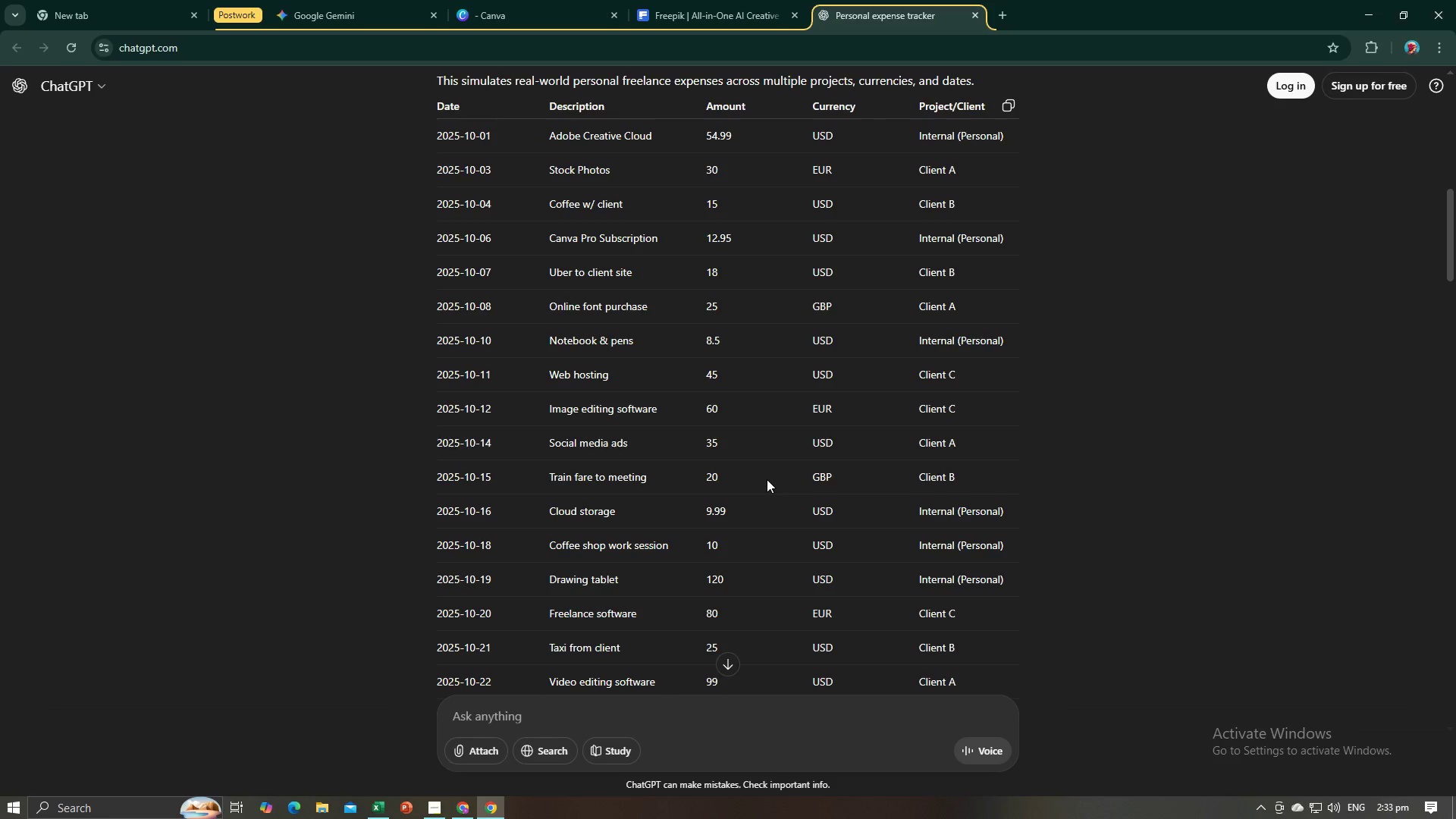 
scroll: coordinate [767, 479], scroll_direction: up, amount: 2.0
 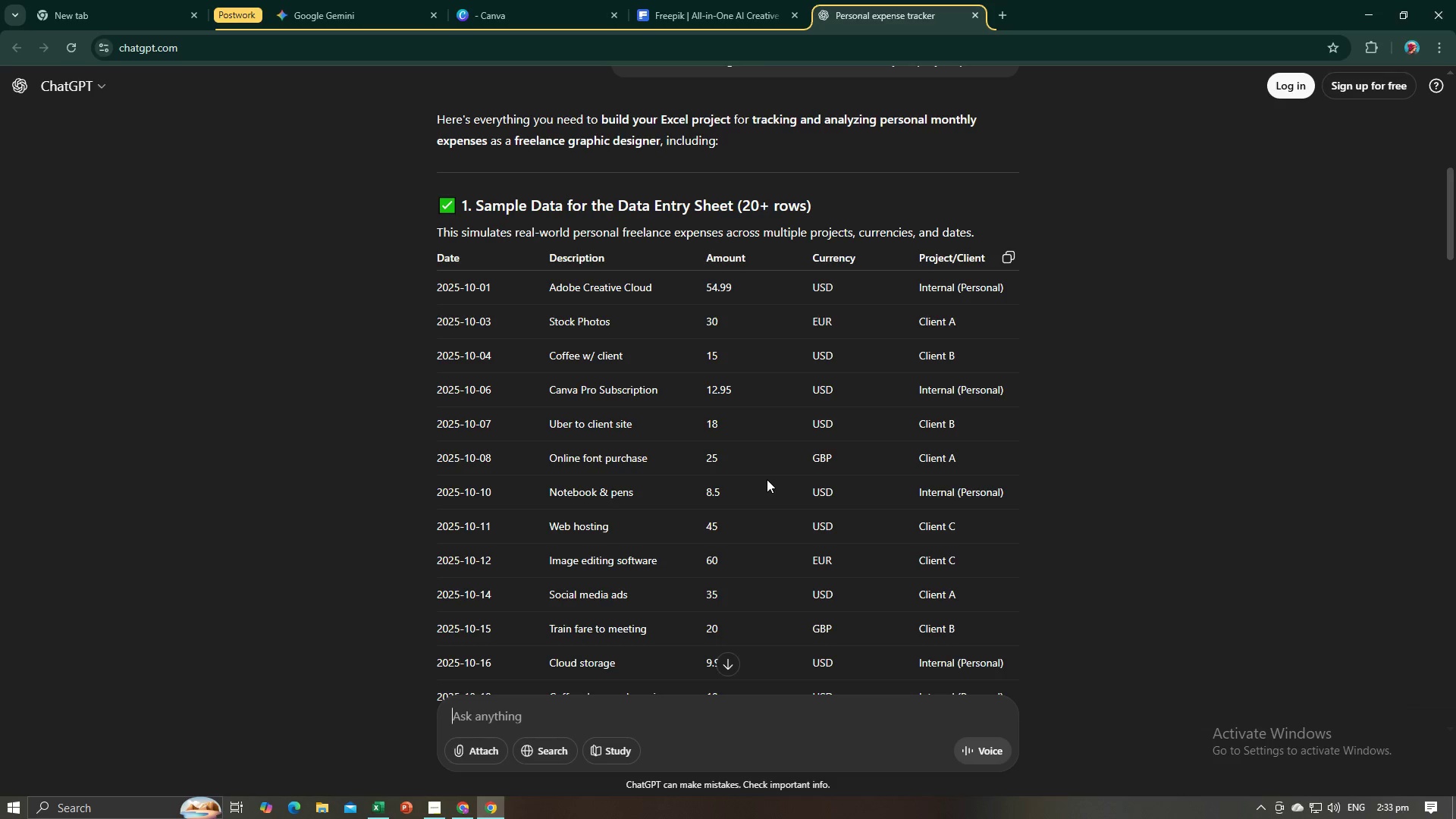 
scroll: coordinate [767, 479], scroll_direction: down, amount: 3.0
 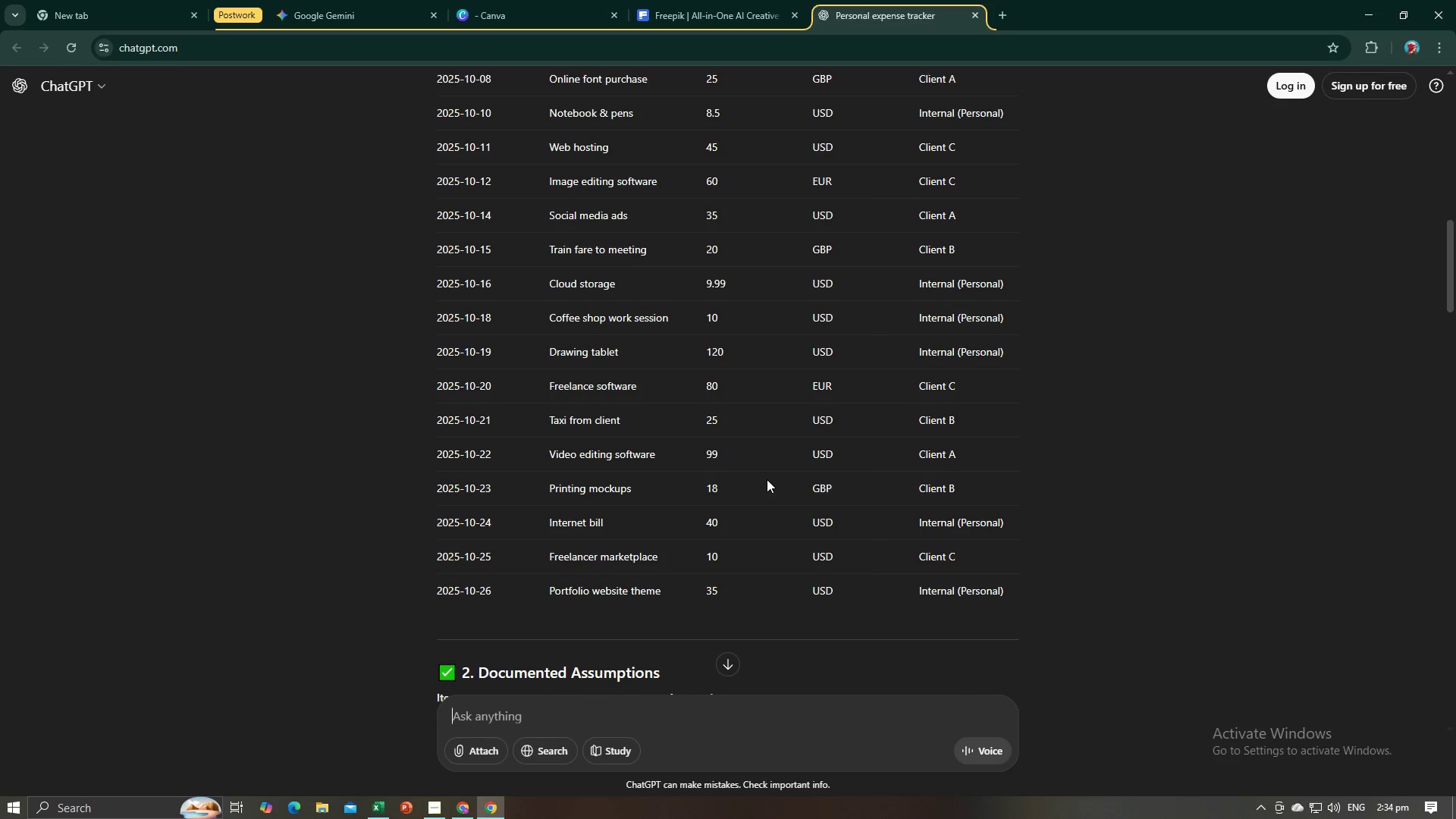 
wait(6.48)
 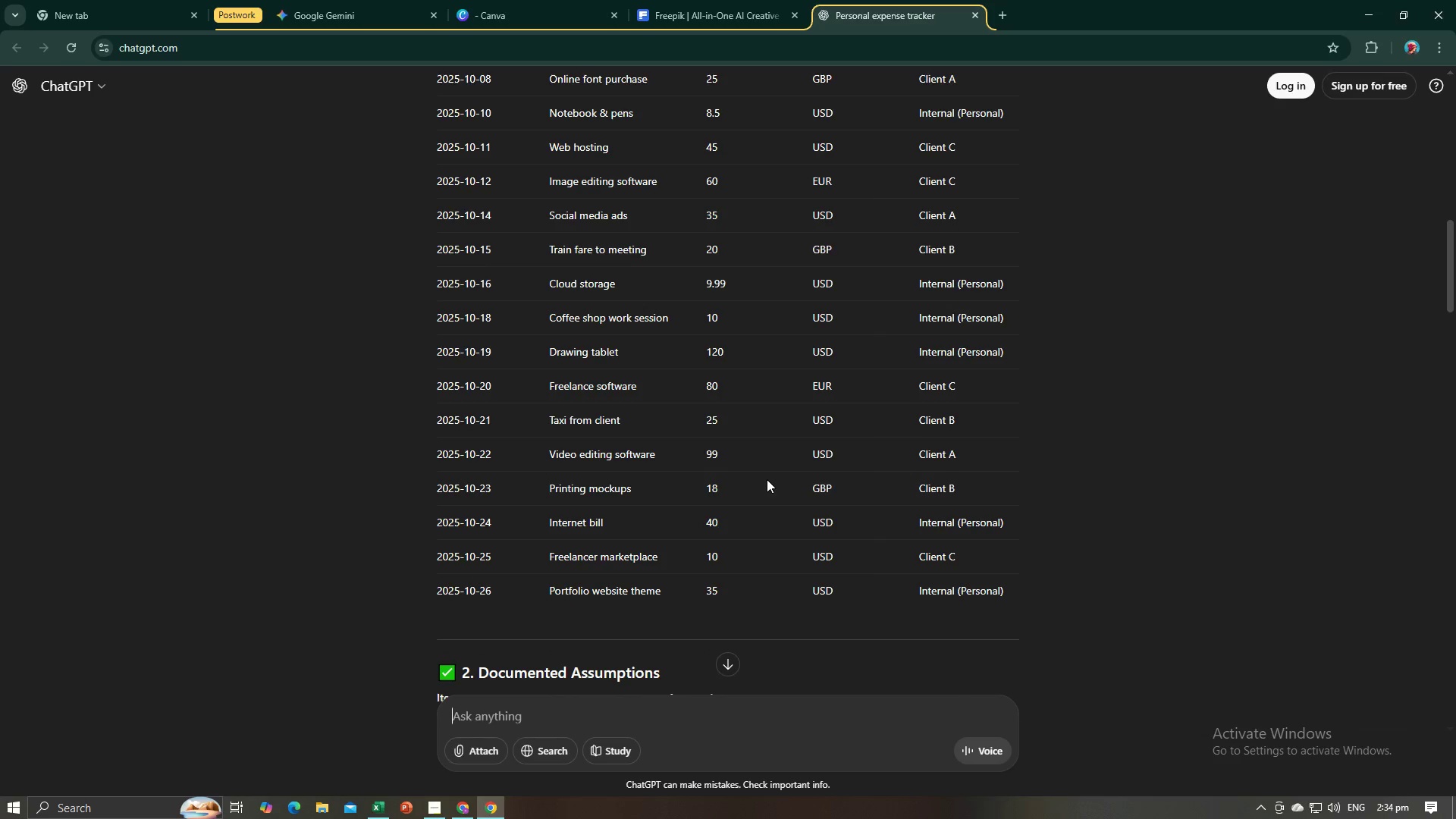 
scroll: coordinate [767, 480], scroll_direction: up, amount: 3.0
 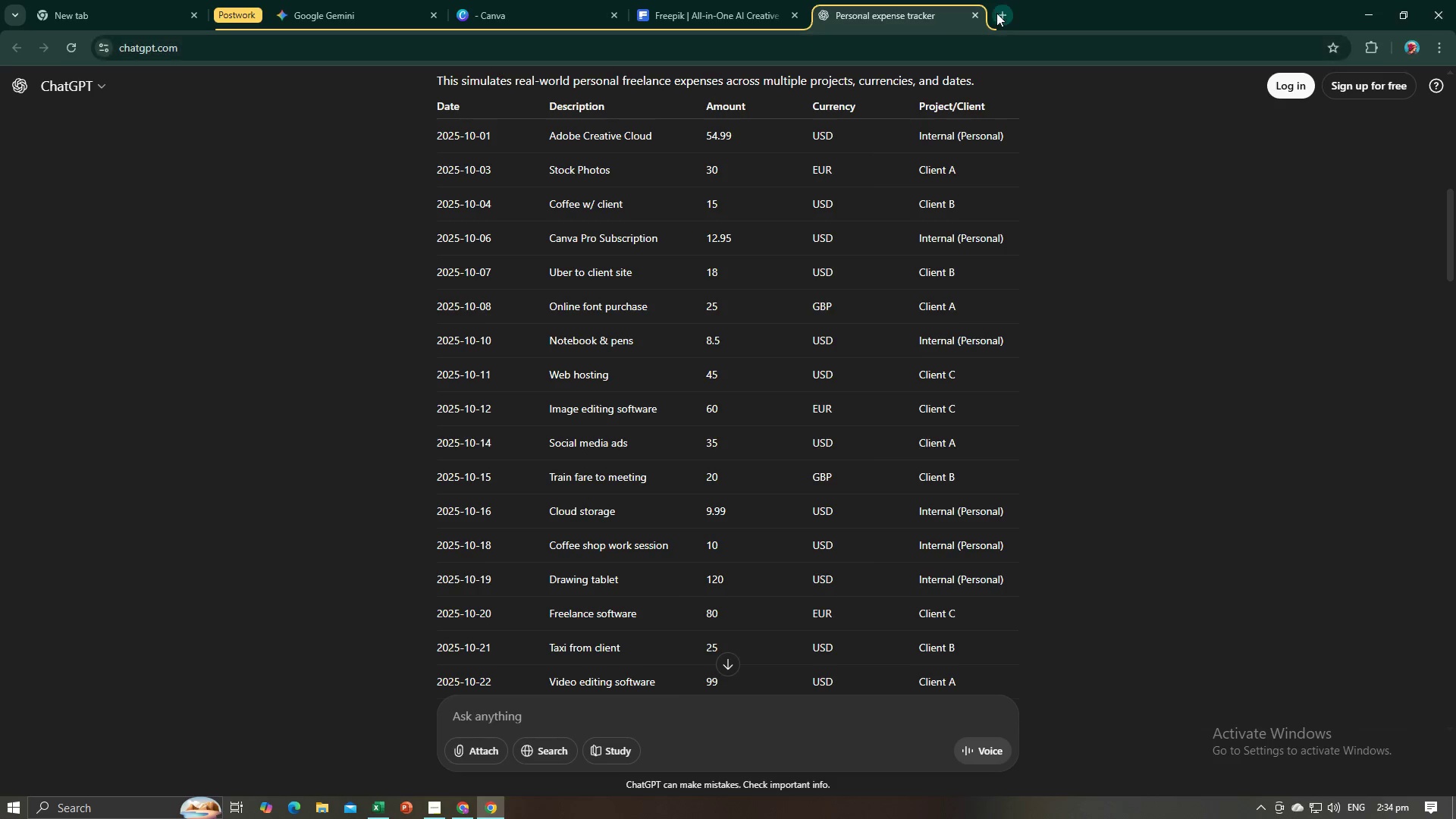 
left_click([996, 11])
 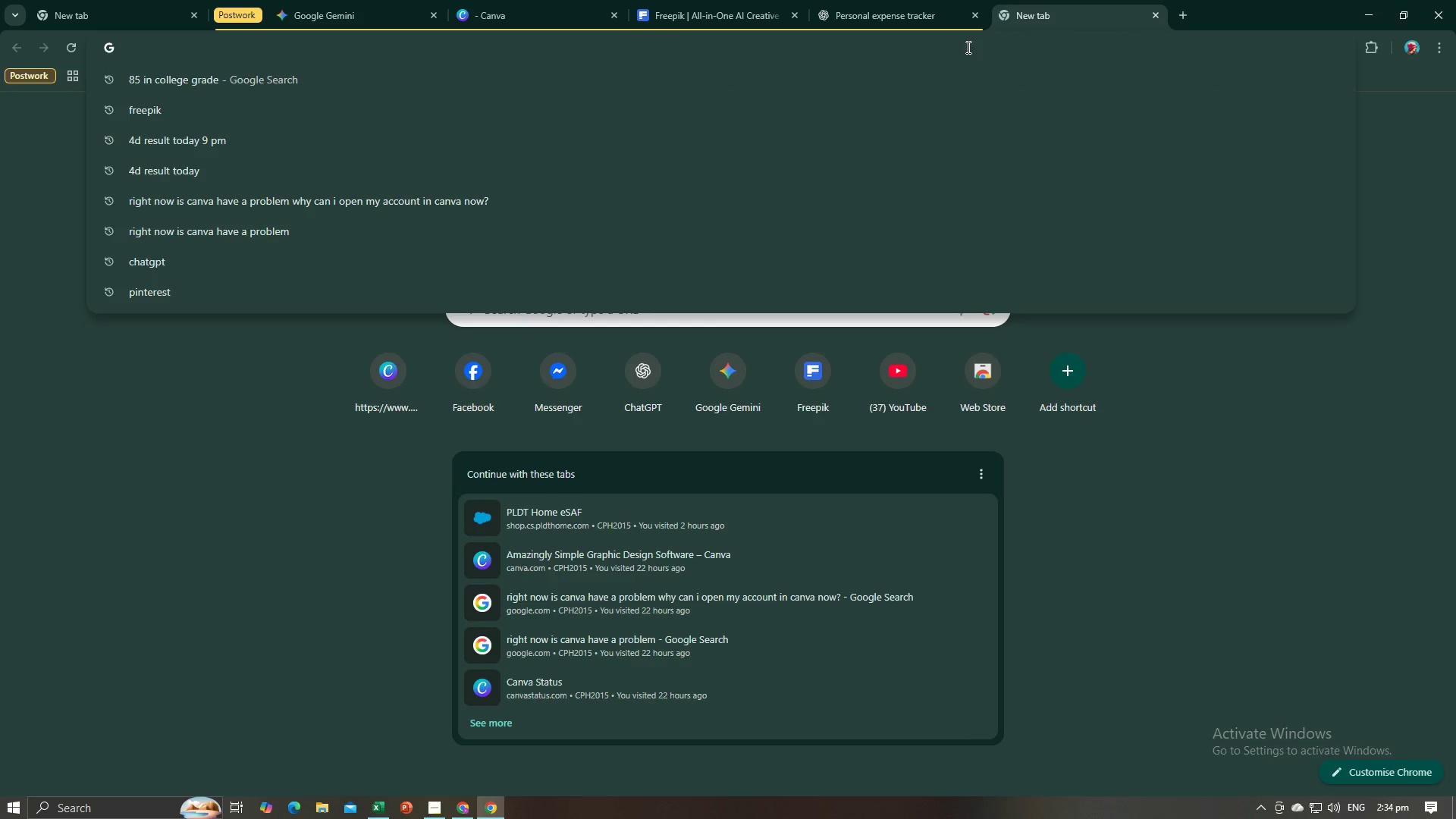 
type(gbp)
 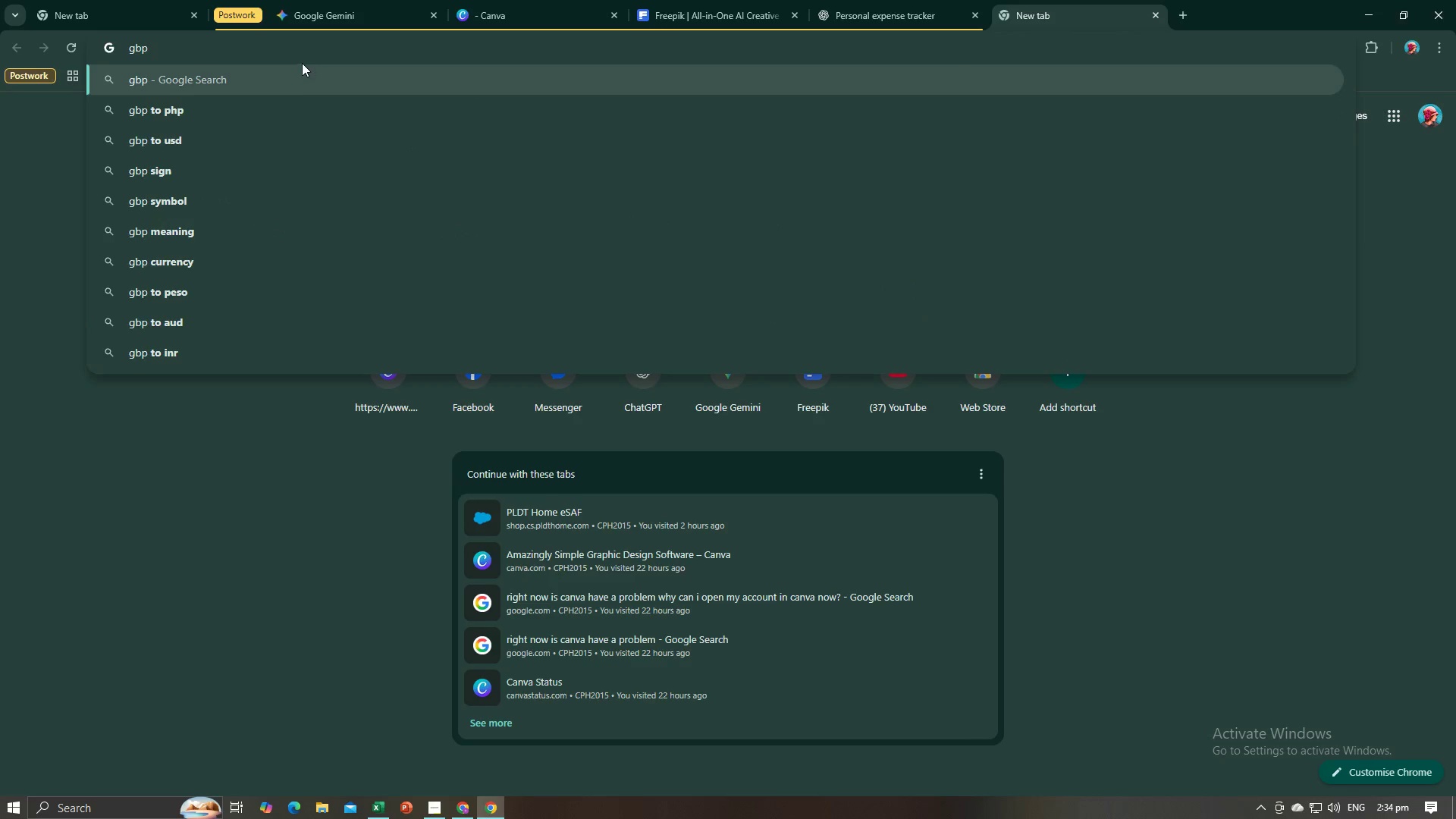 
left_click([297, 105])
 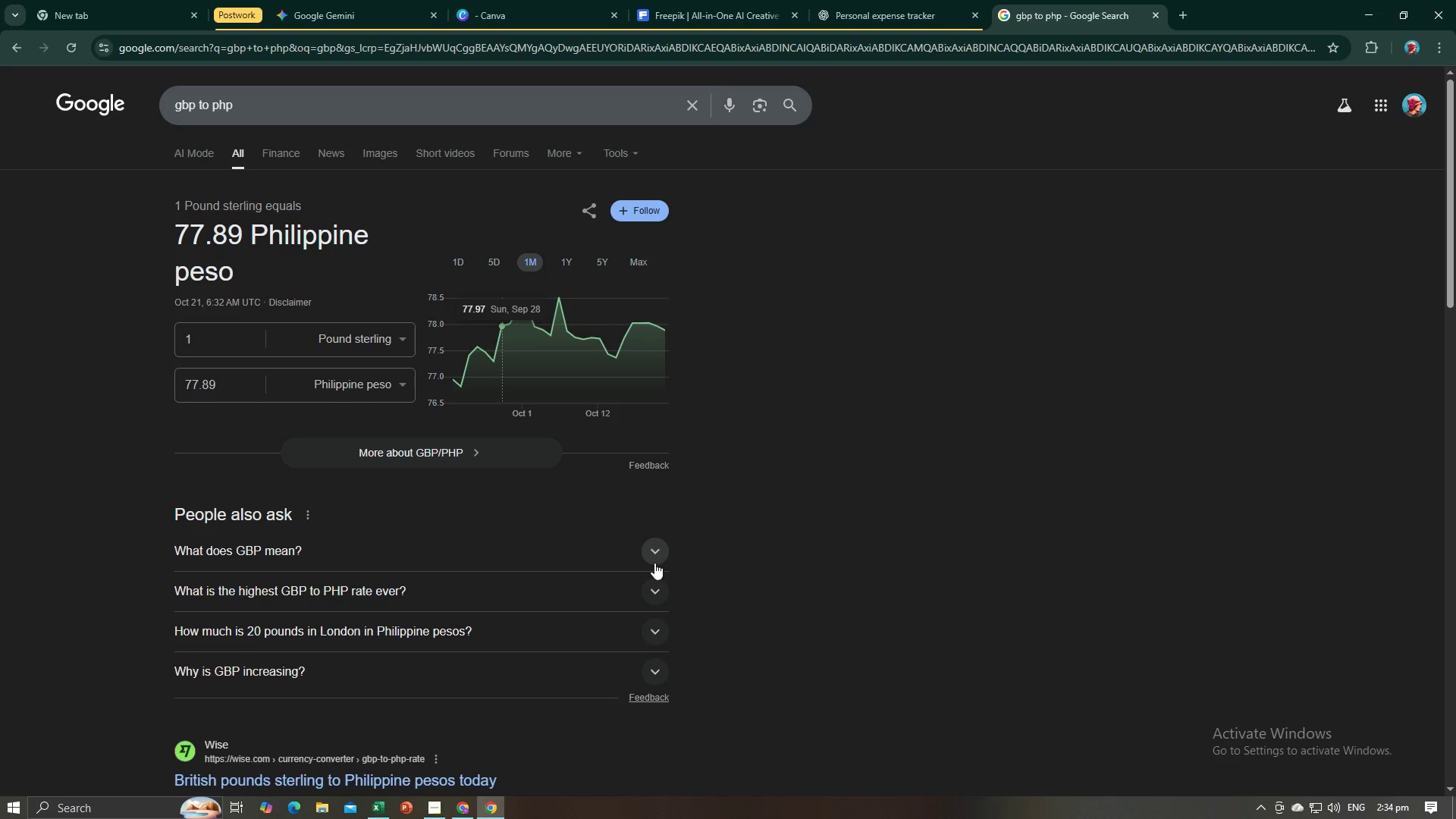 
wait(7.86)
 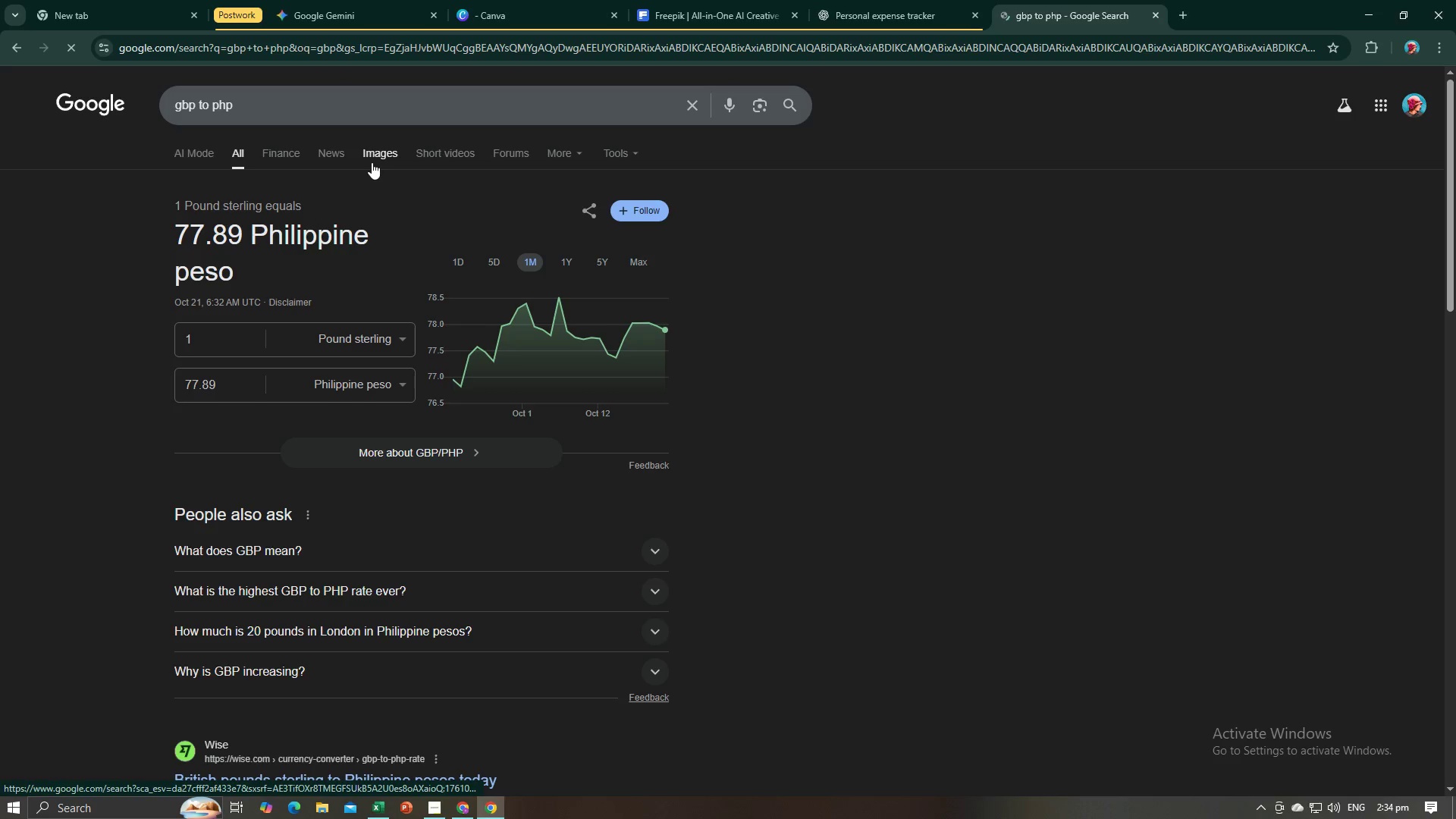 
left_click([650, 546])
 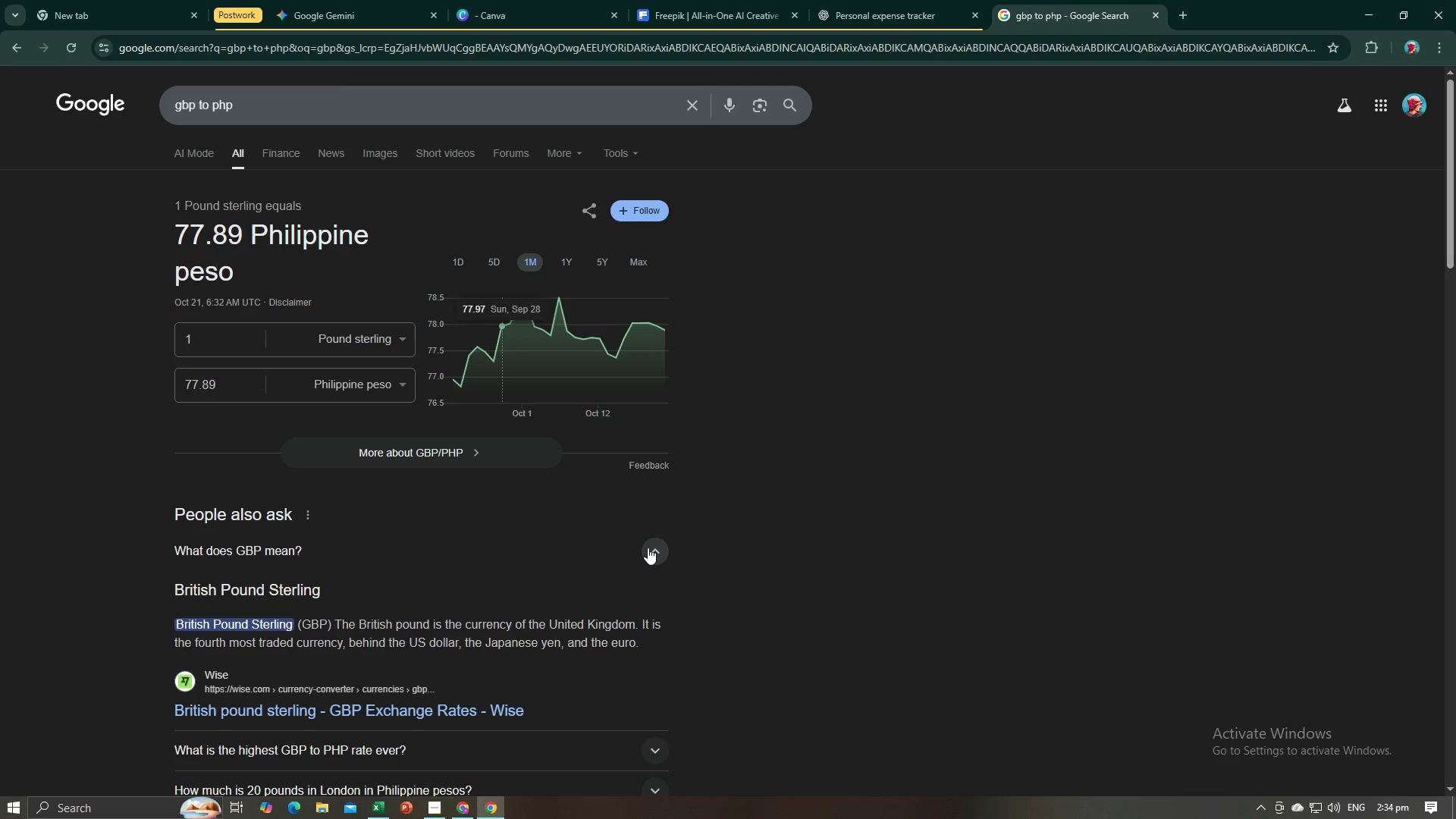 
wait(7.41)
 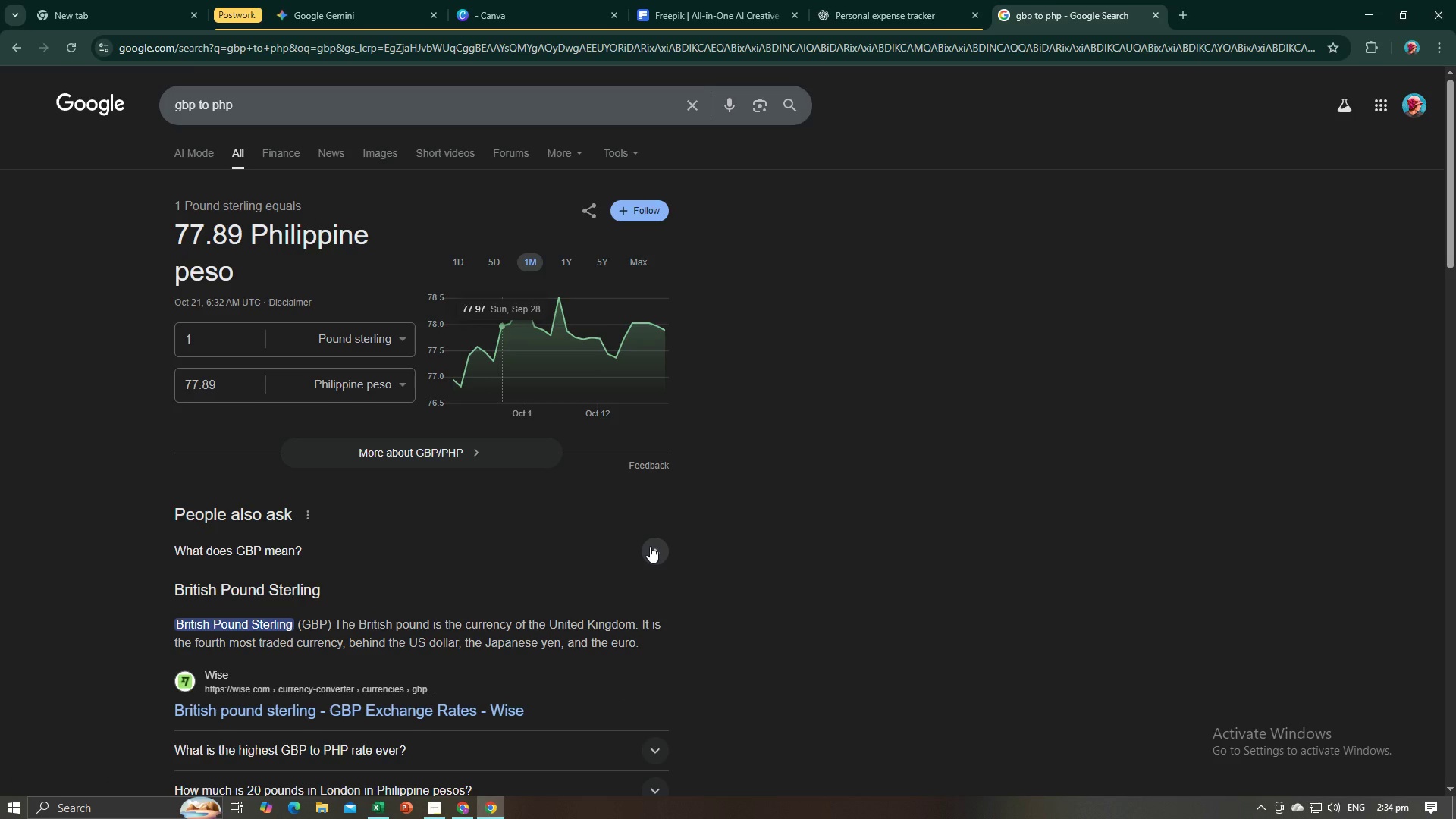 
scroll: coordinate [630, 554], scroll_direction: down, amount: 2.0
 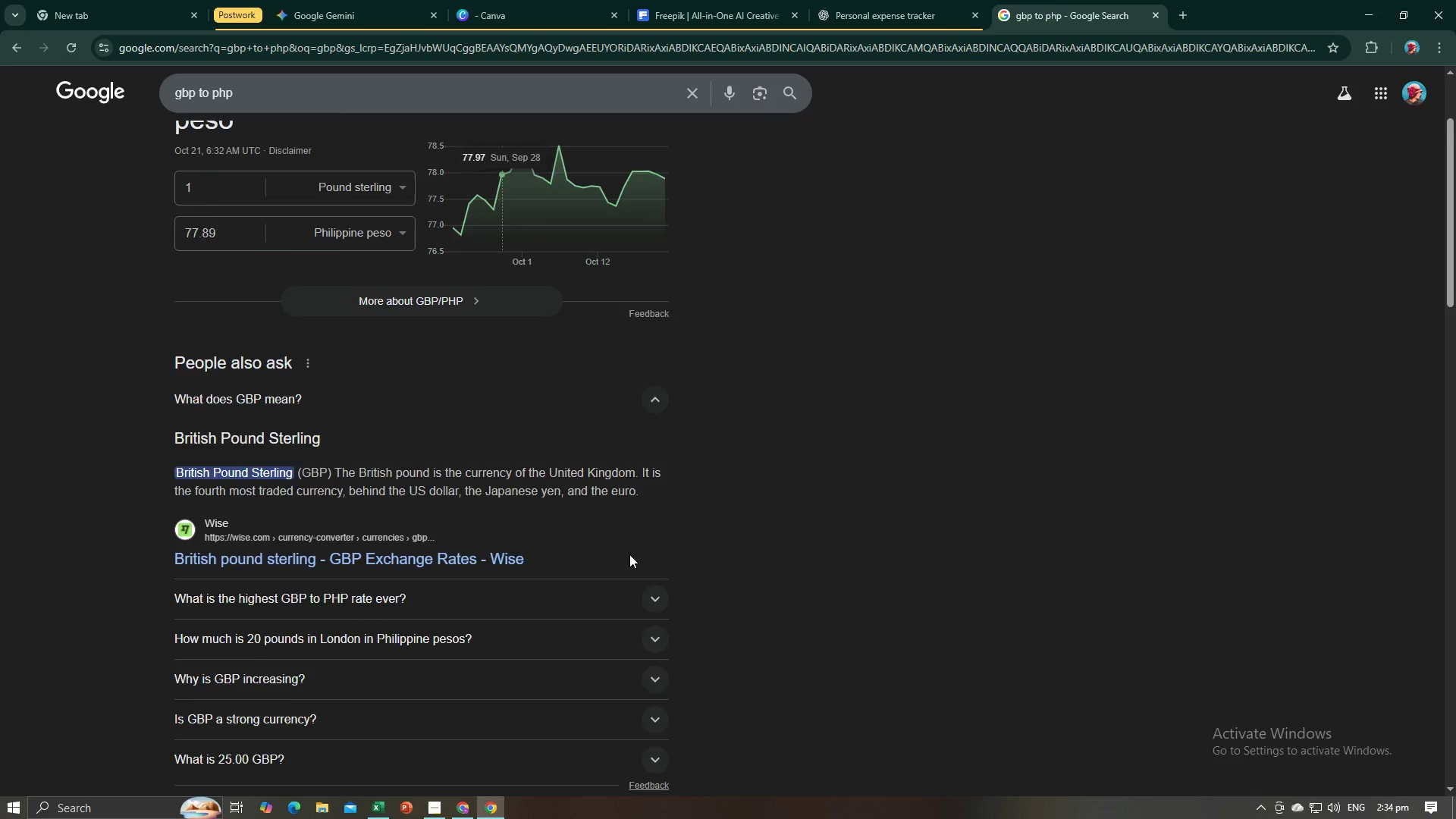 
scroll: coordinate [629, 554], scroll_direction: up, amount: 7.0
 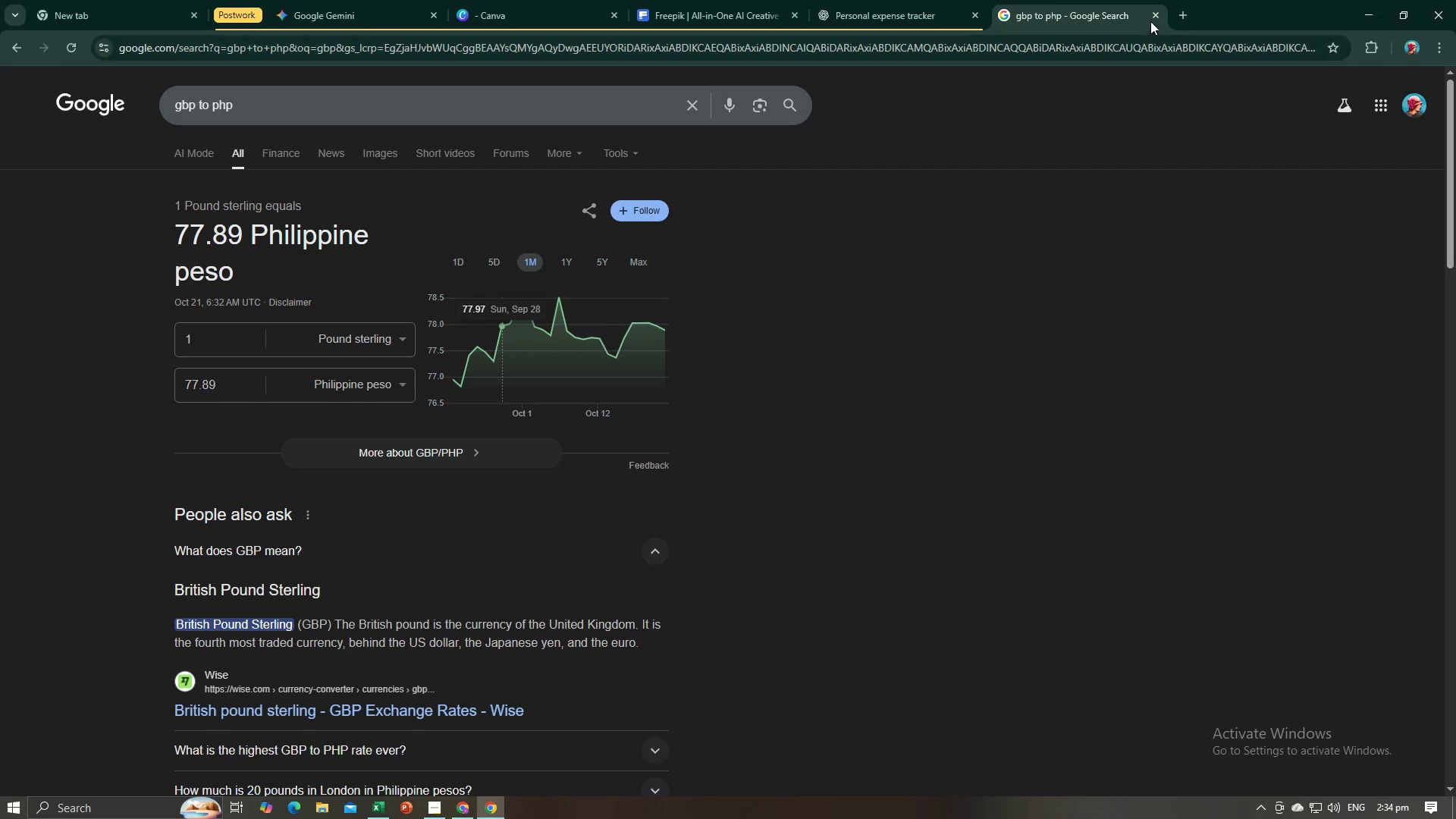 
left_click([1151, 17])
 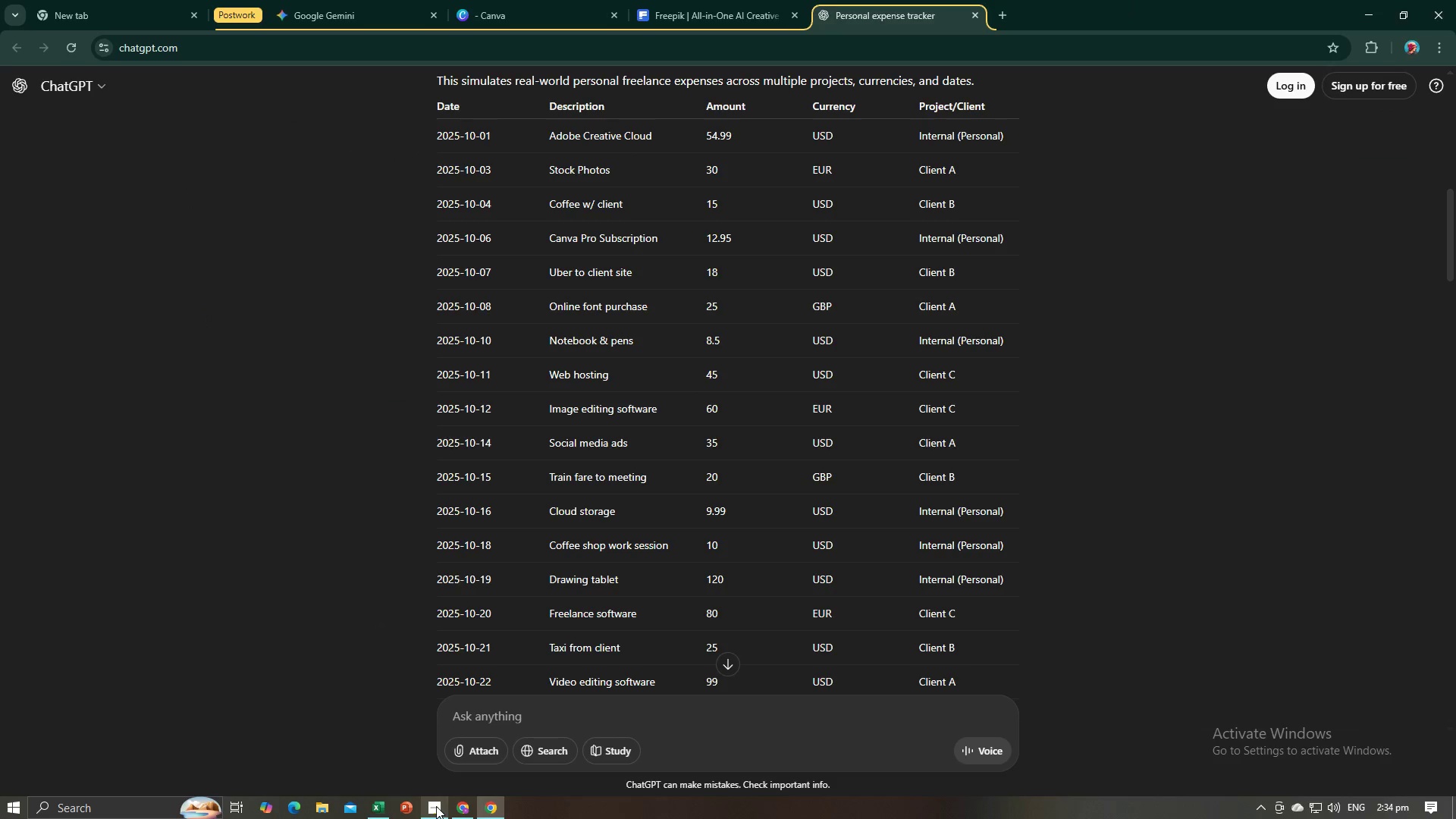 
wait(5.45)
 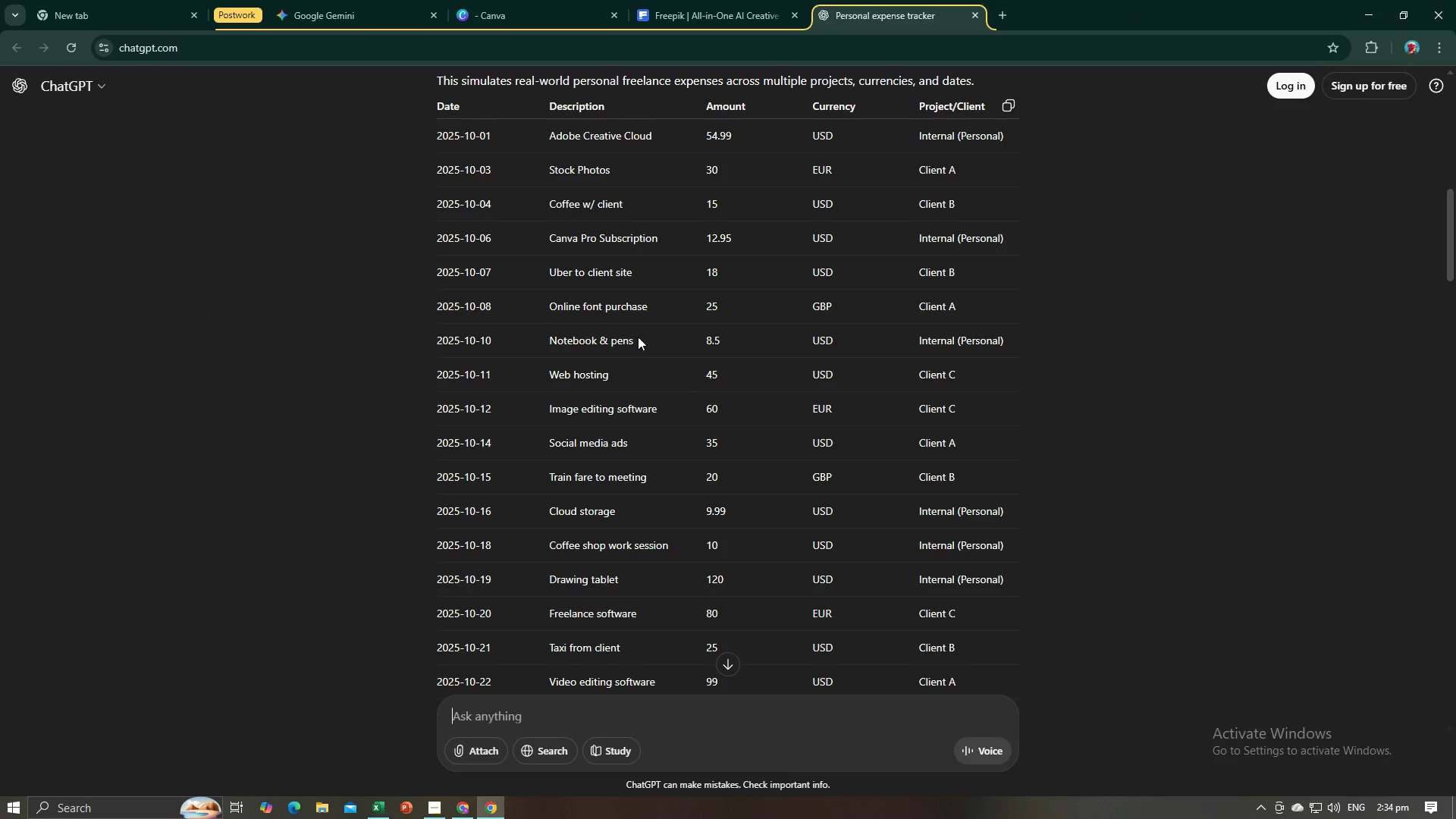 
left_click([381, 804])
 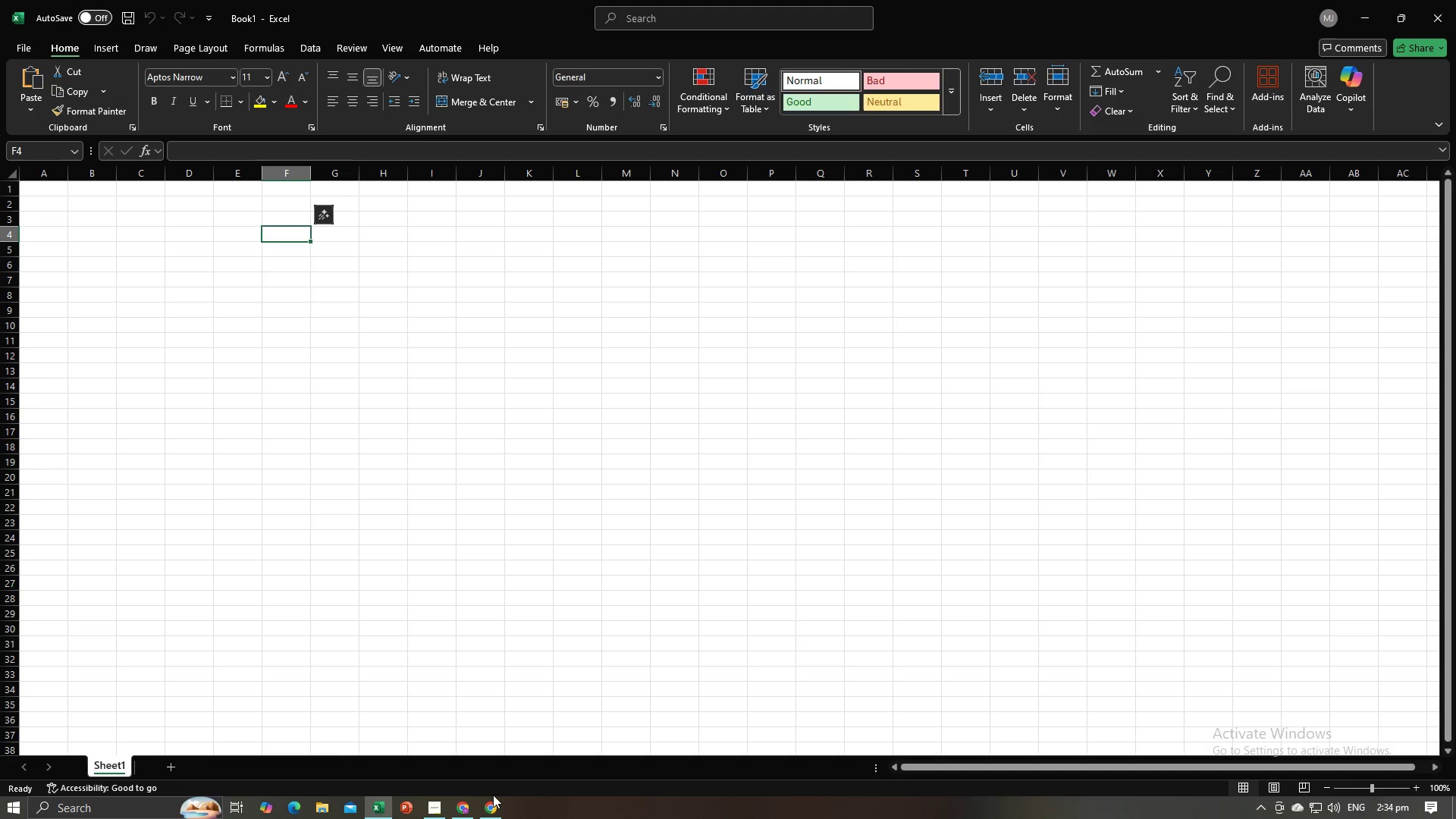 
left_click([493, 799])
 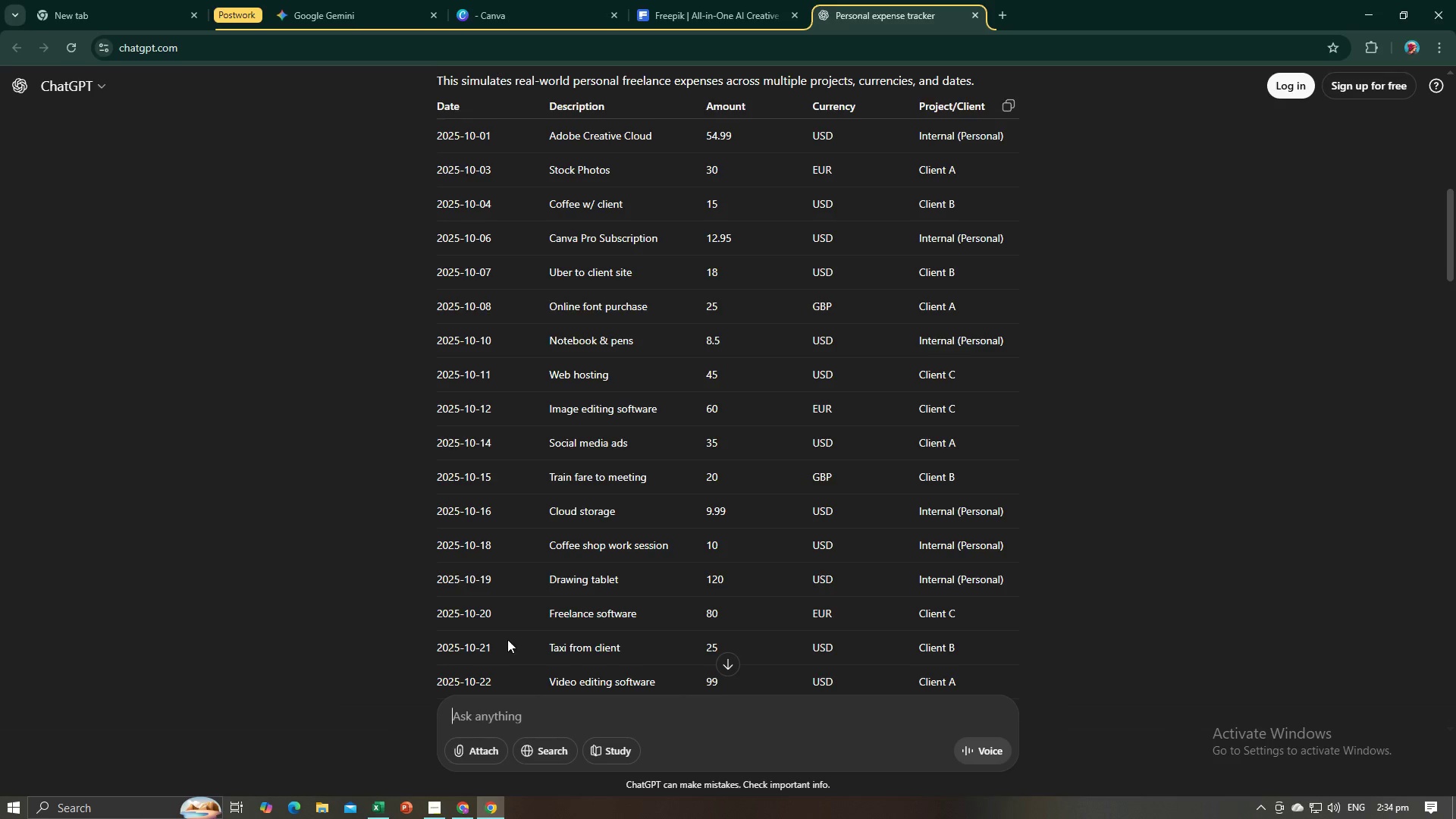 
scroll: coordinate [507, 639], scroll_direction: up, amount: 4.0
 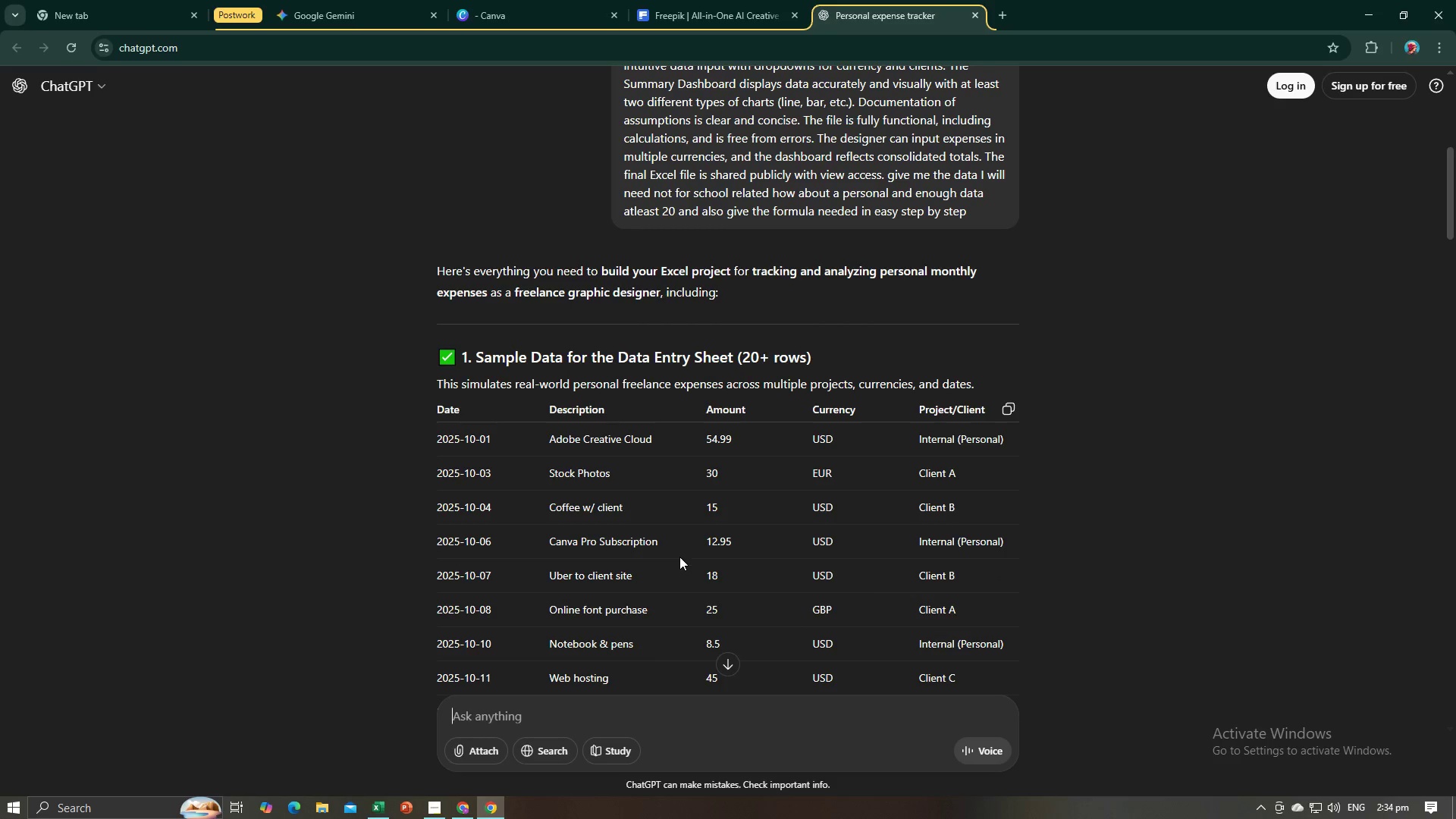 
key(Alt+AltLeft)
 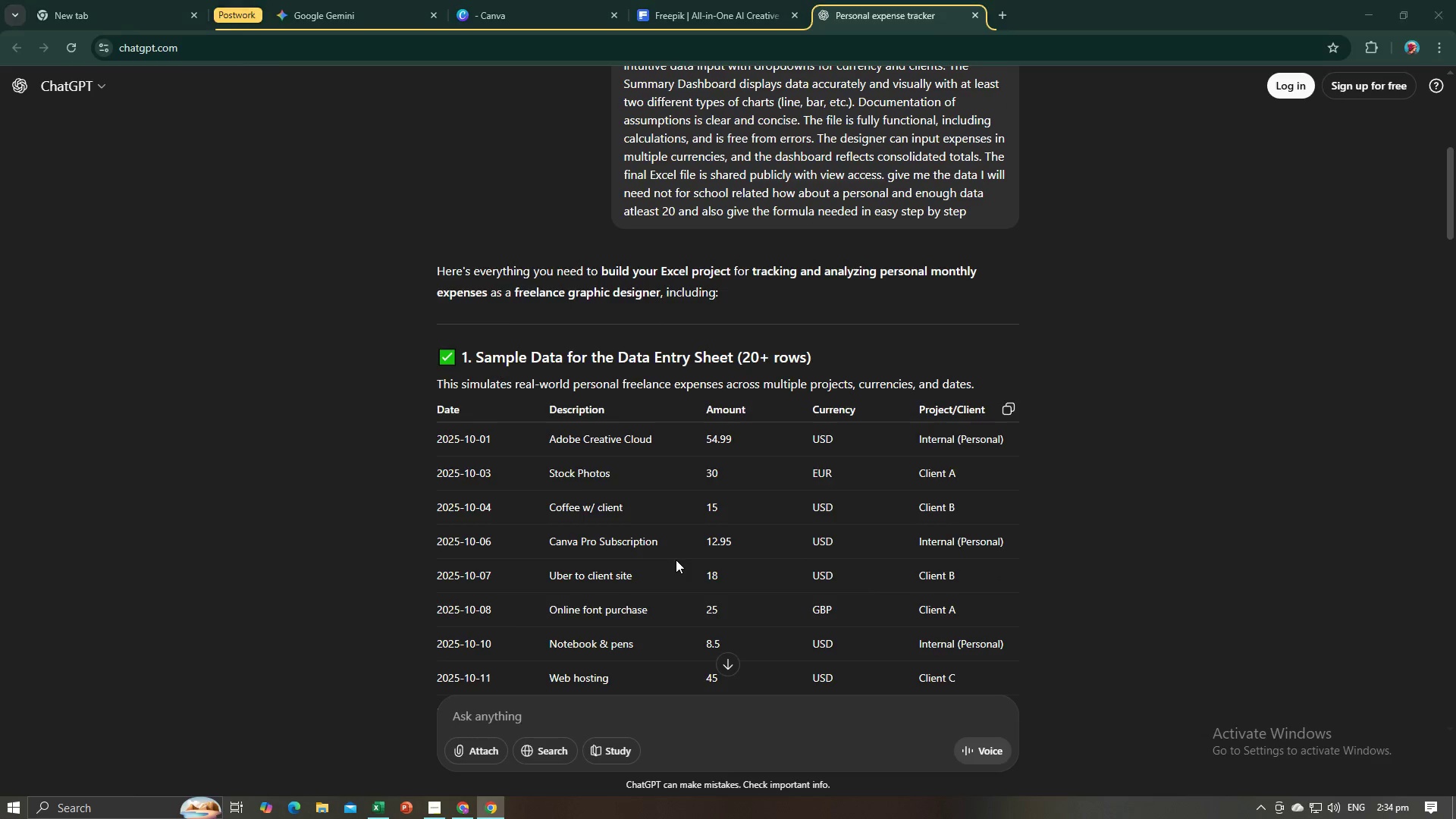 
key(Alt+Tab)
 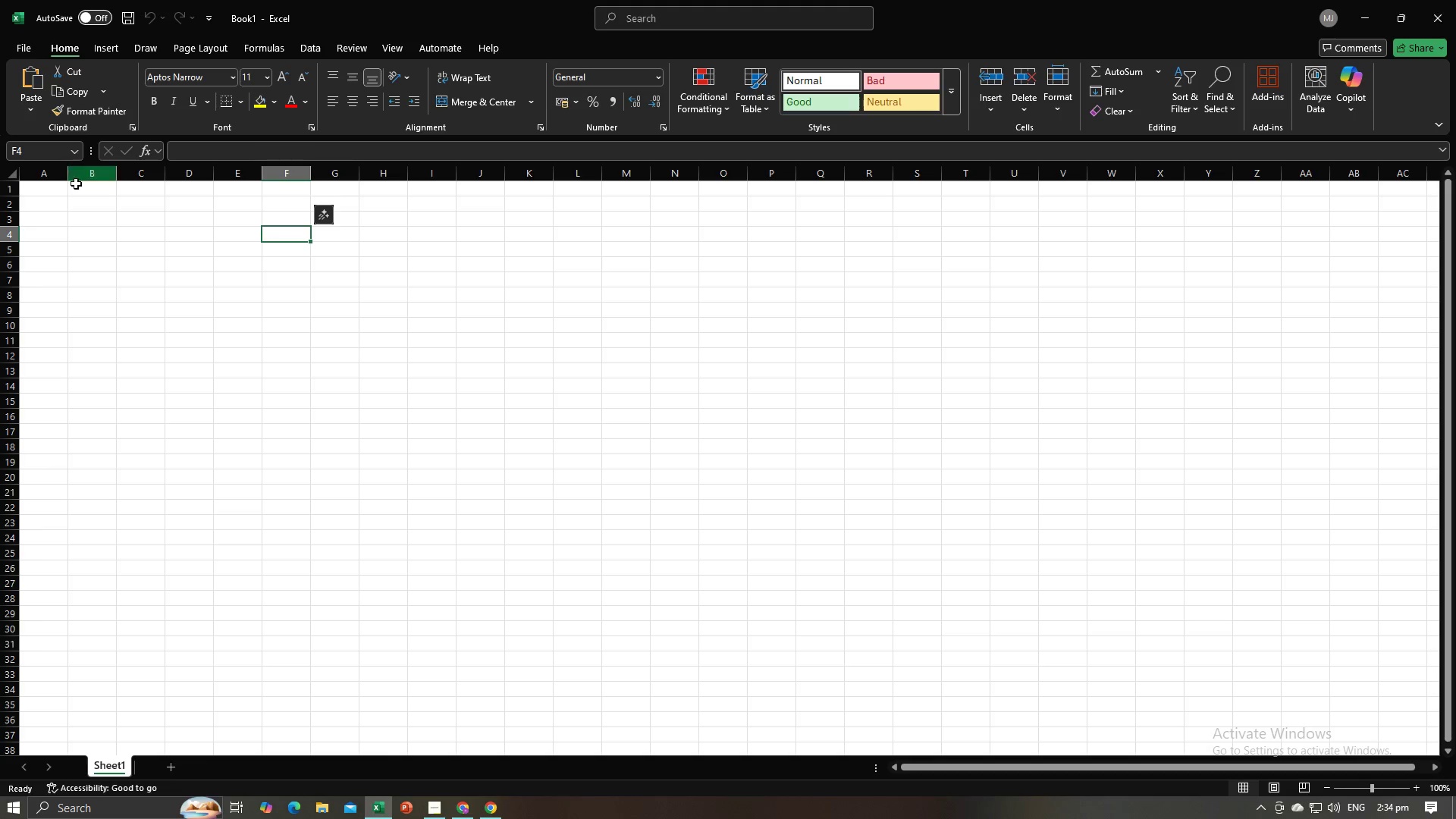 
left_click([67, 190])
 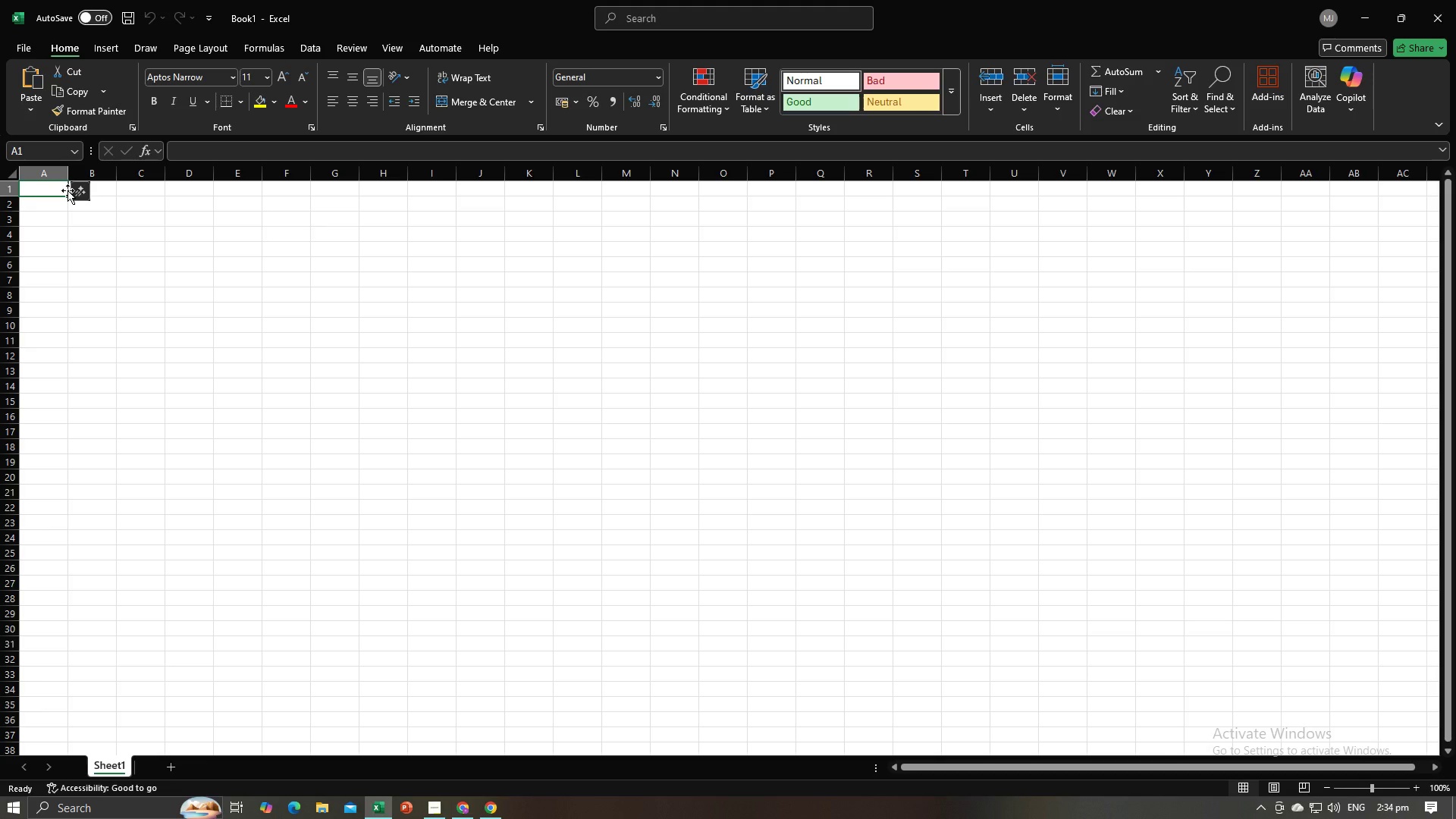 
type(Date)
key(Tab)
 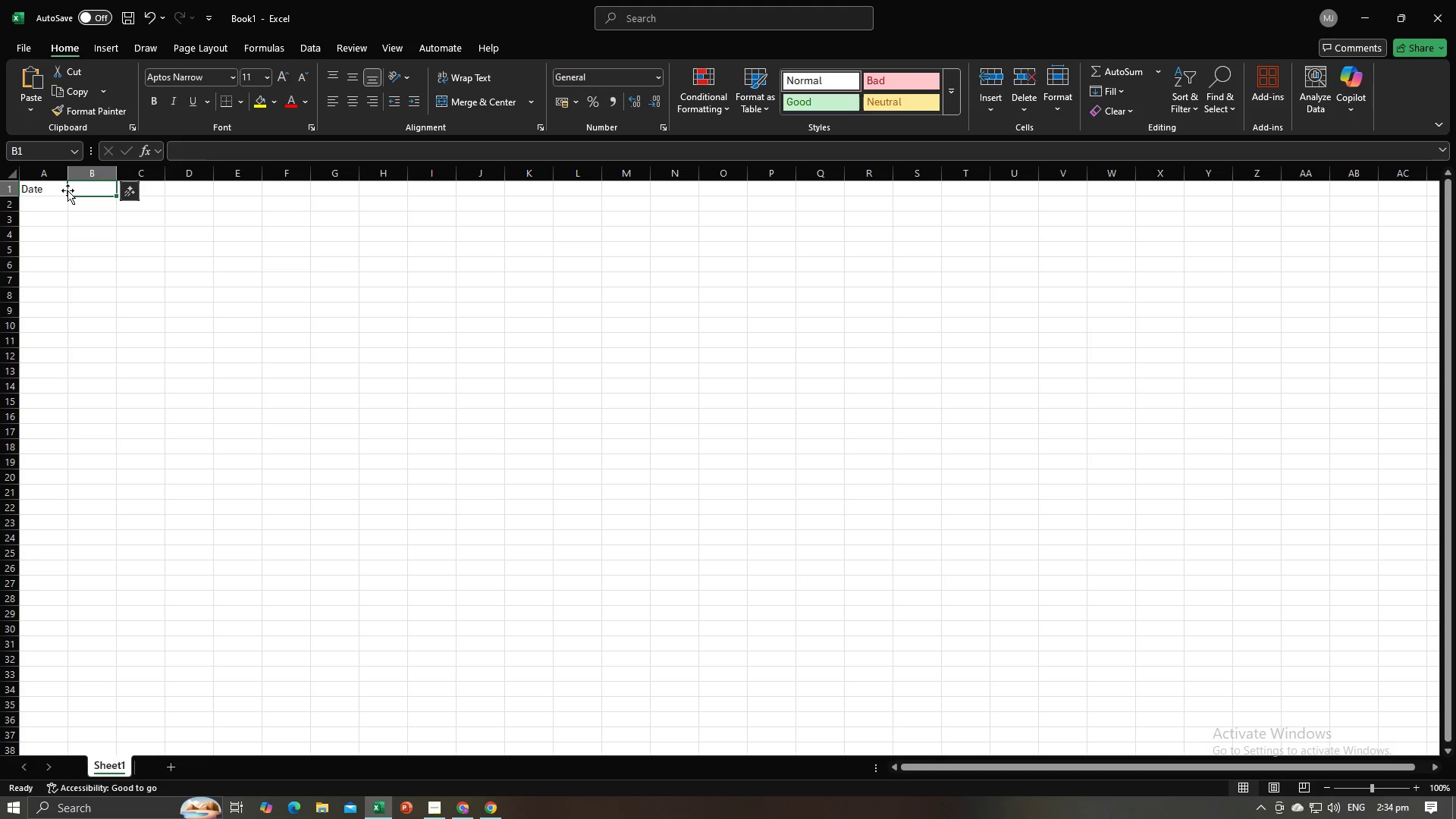 
key(Alt+AltLeft)
 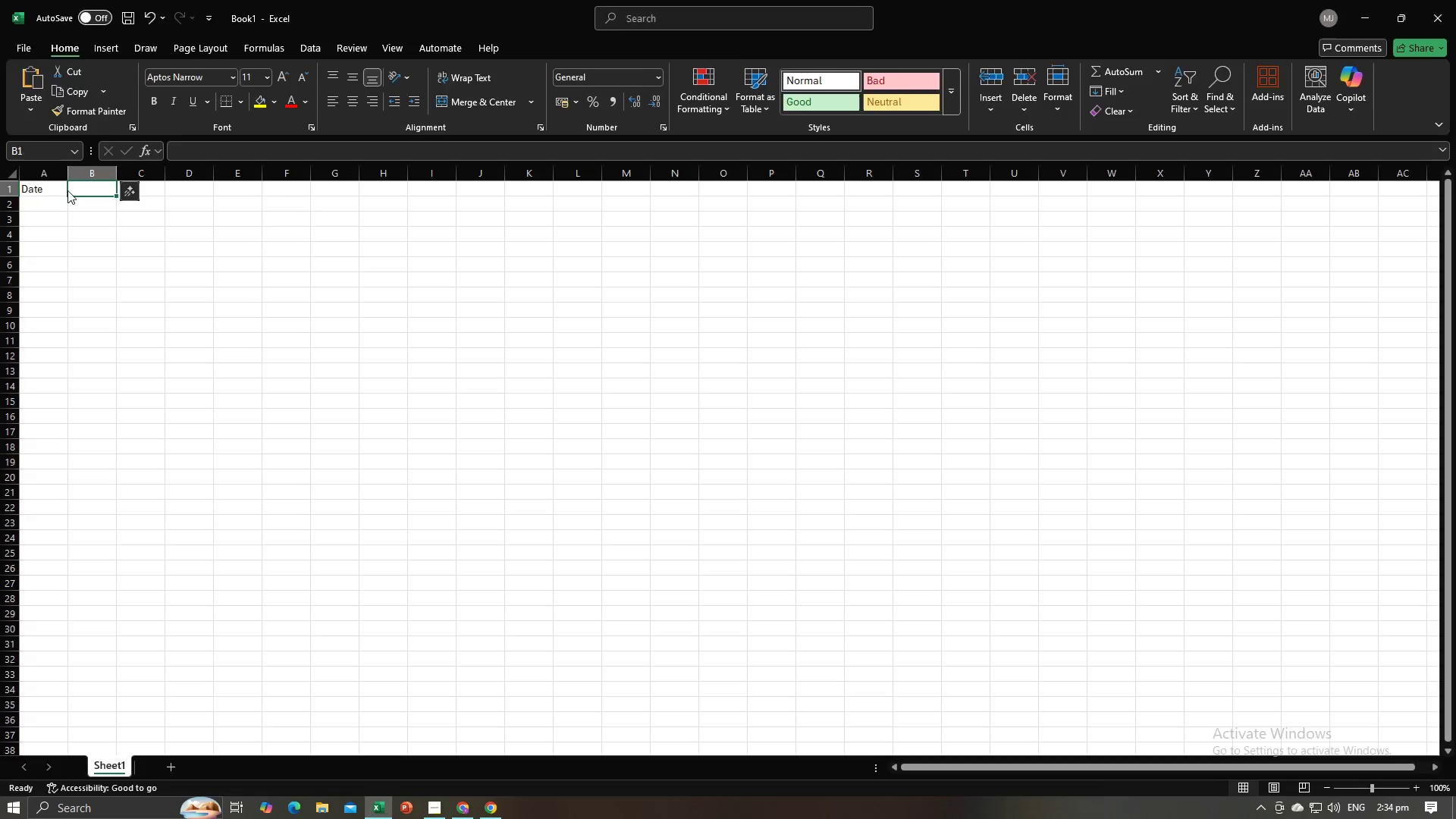 
key(Alt+Tab)
 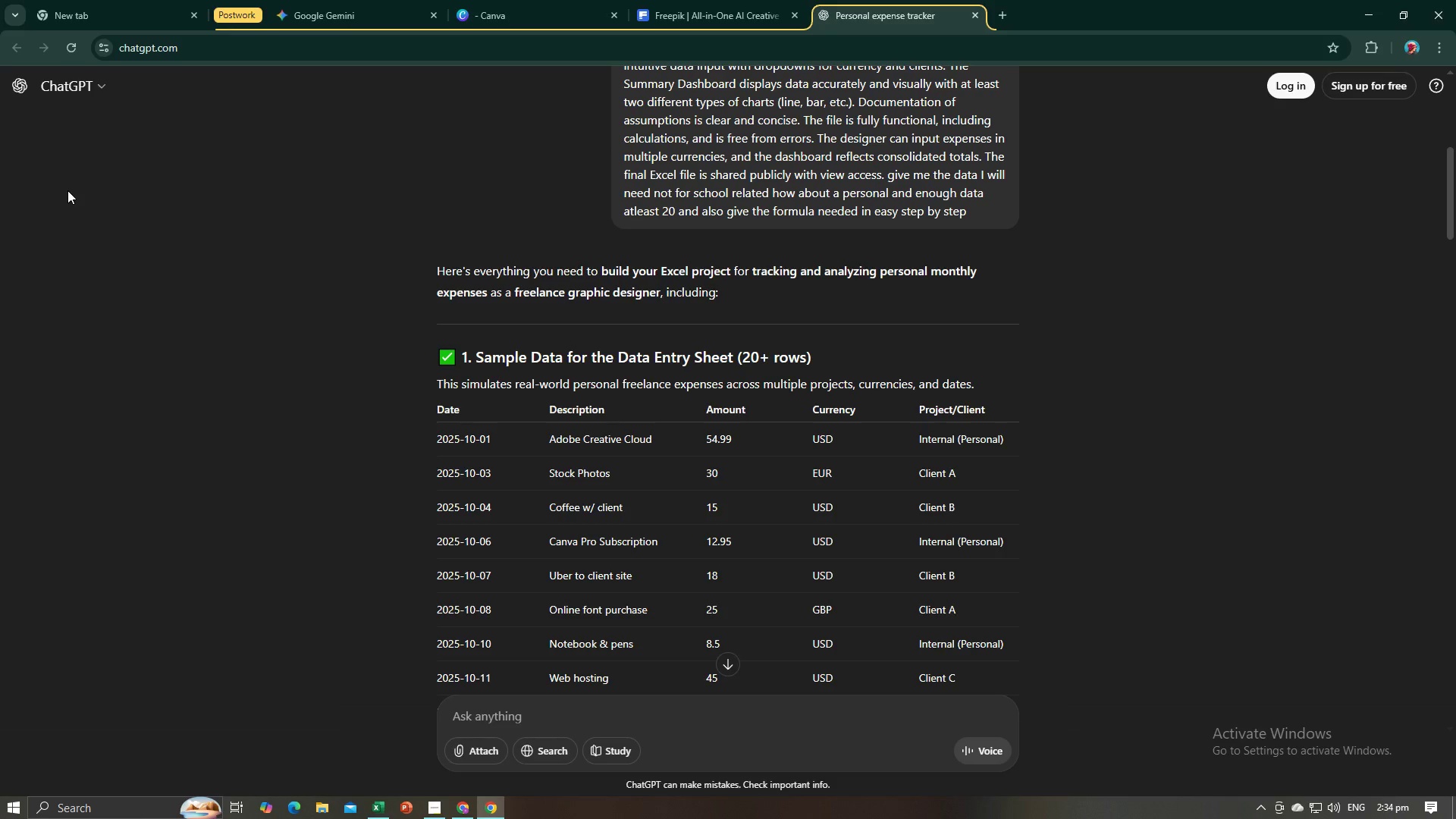 
key(Alt+AltLeft)
 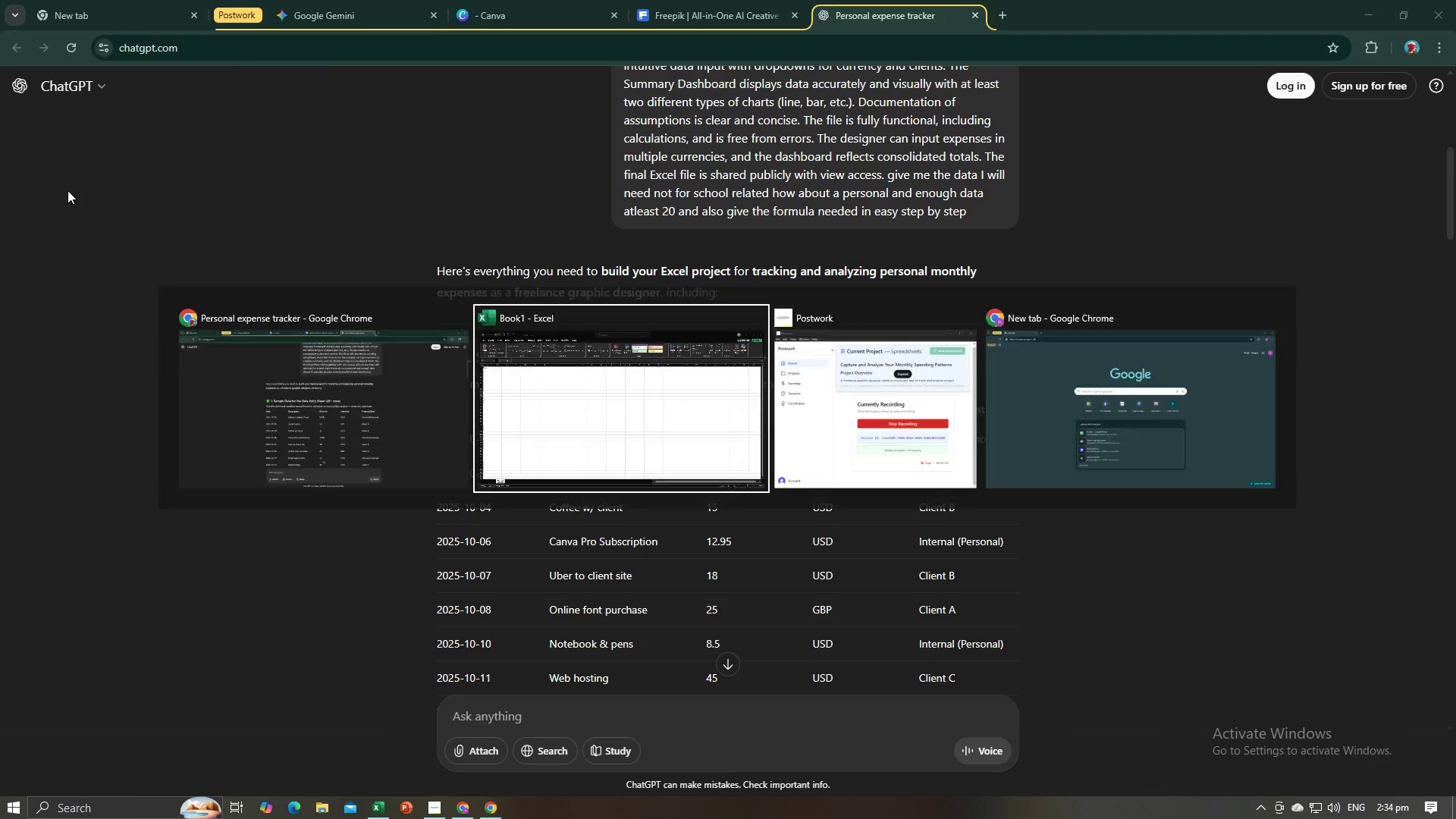 
key(Tab)
type(Description)
key(Tab)
 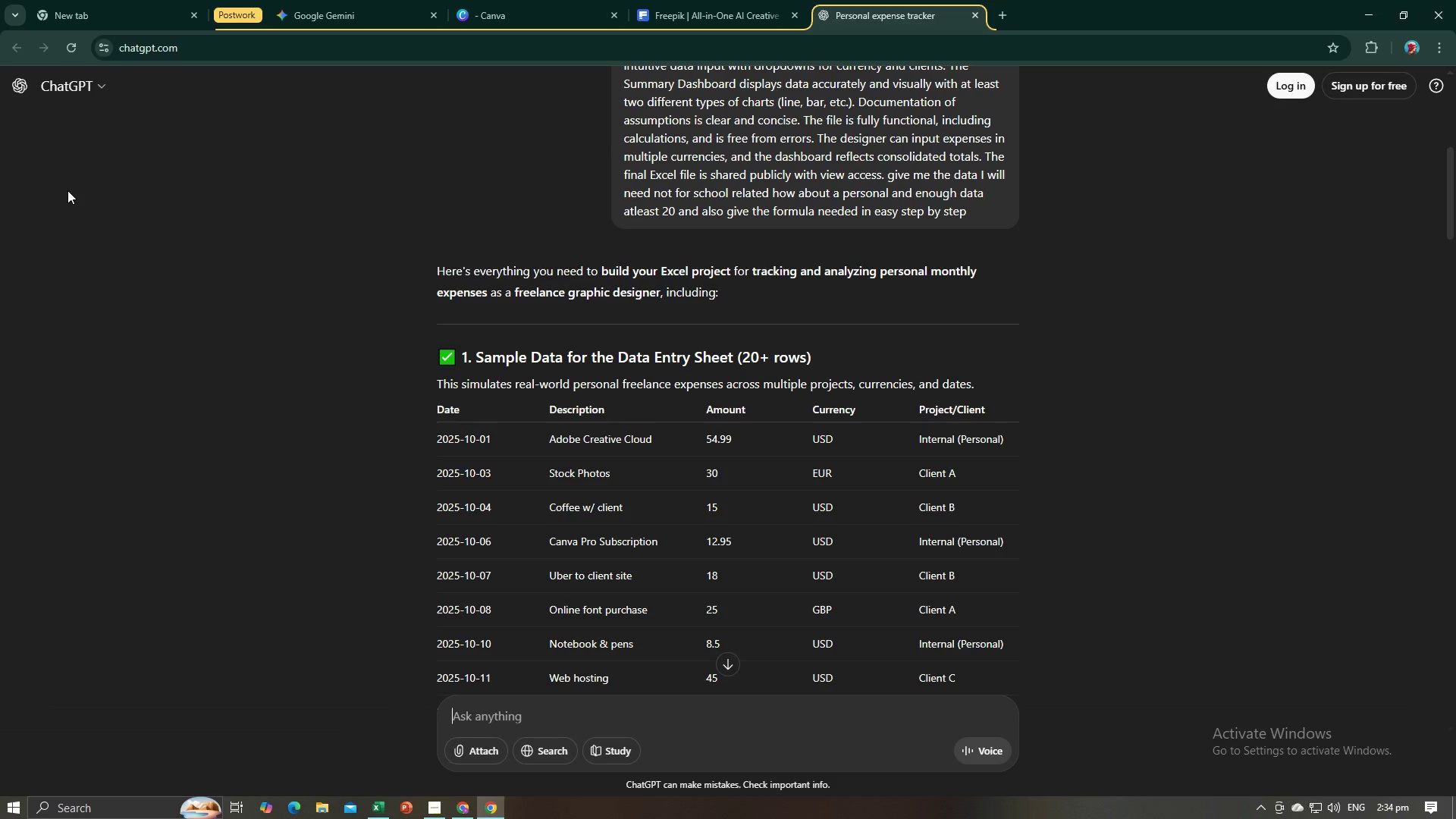 
 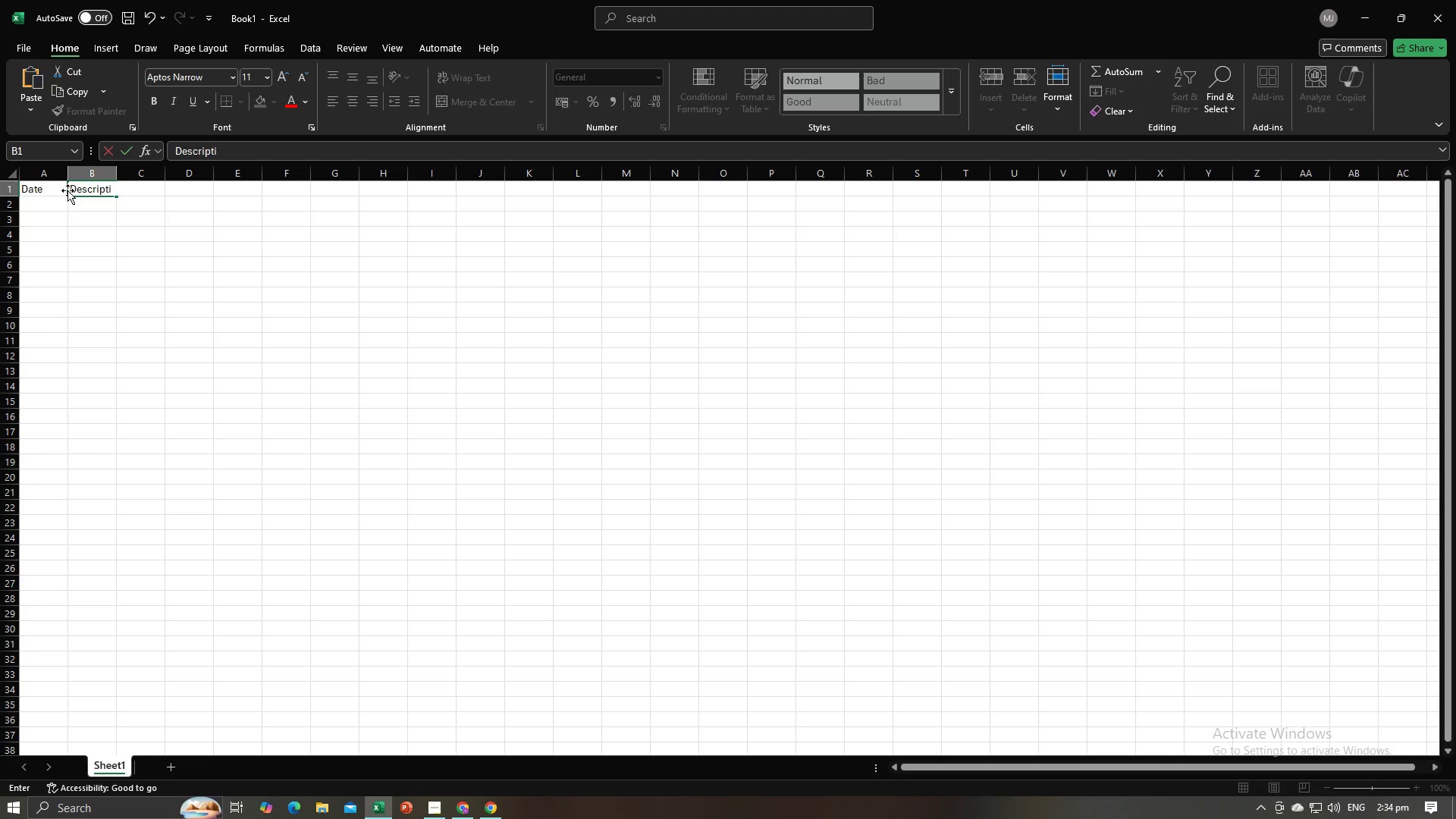 
key(Alt+AltLeft)
 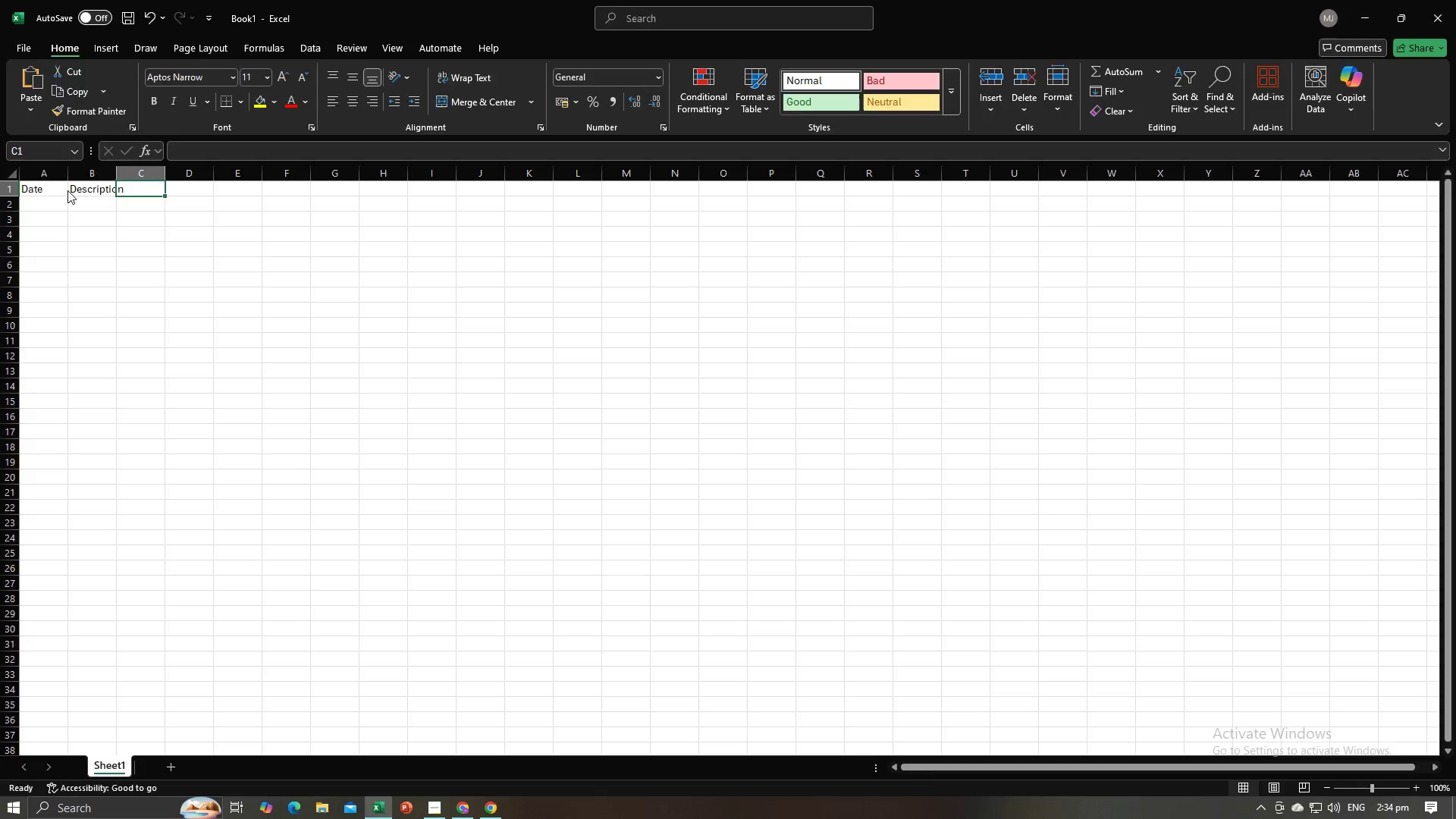 
key(Alt+Tab)
 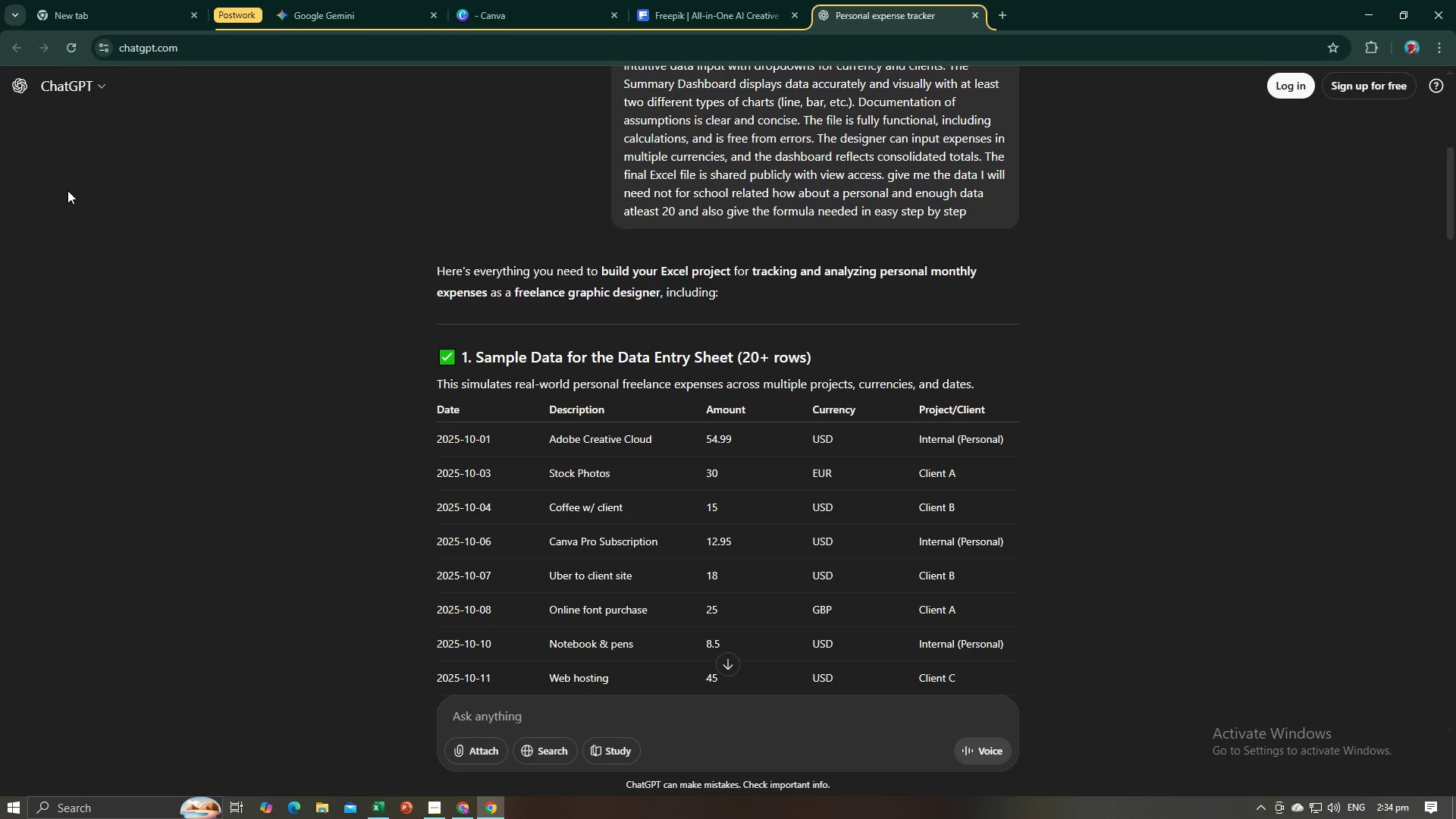 
key(Alt+AltLeft)
 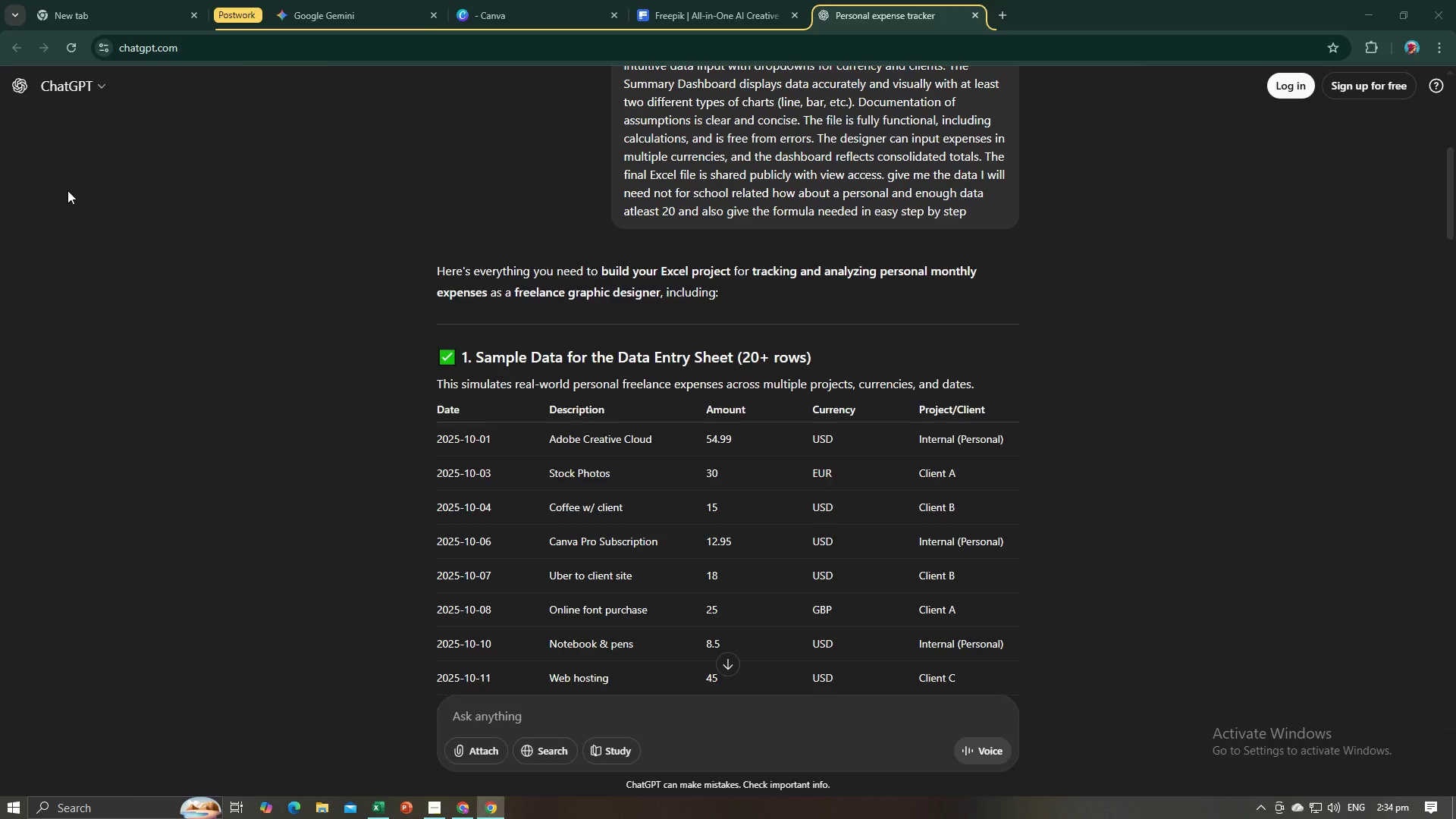 
key(Tab)
type(Amount)
key(Tab)
 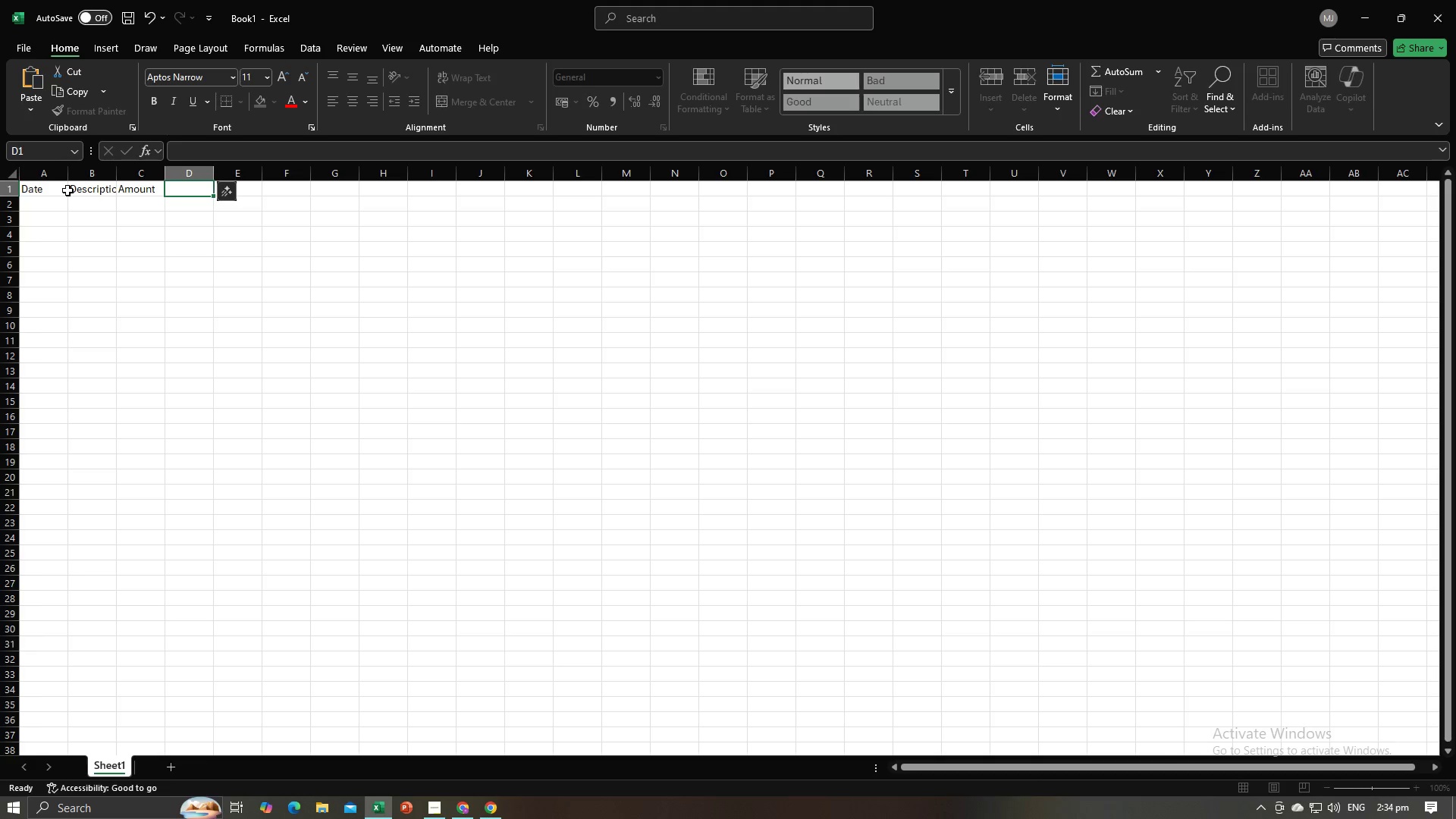 
key(Alt+AltLeft)
 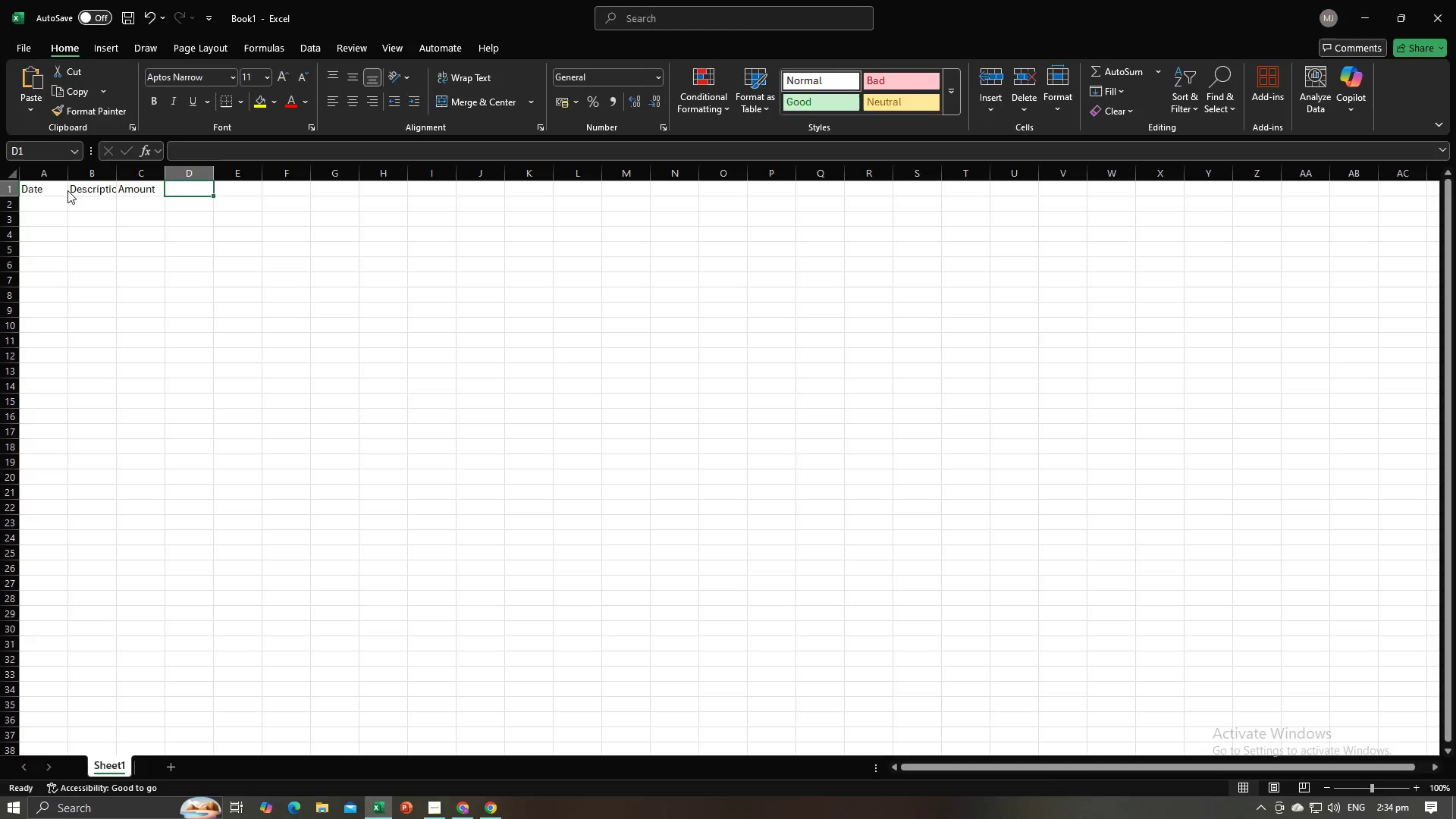 
key(Alt+Tab)
 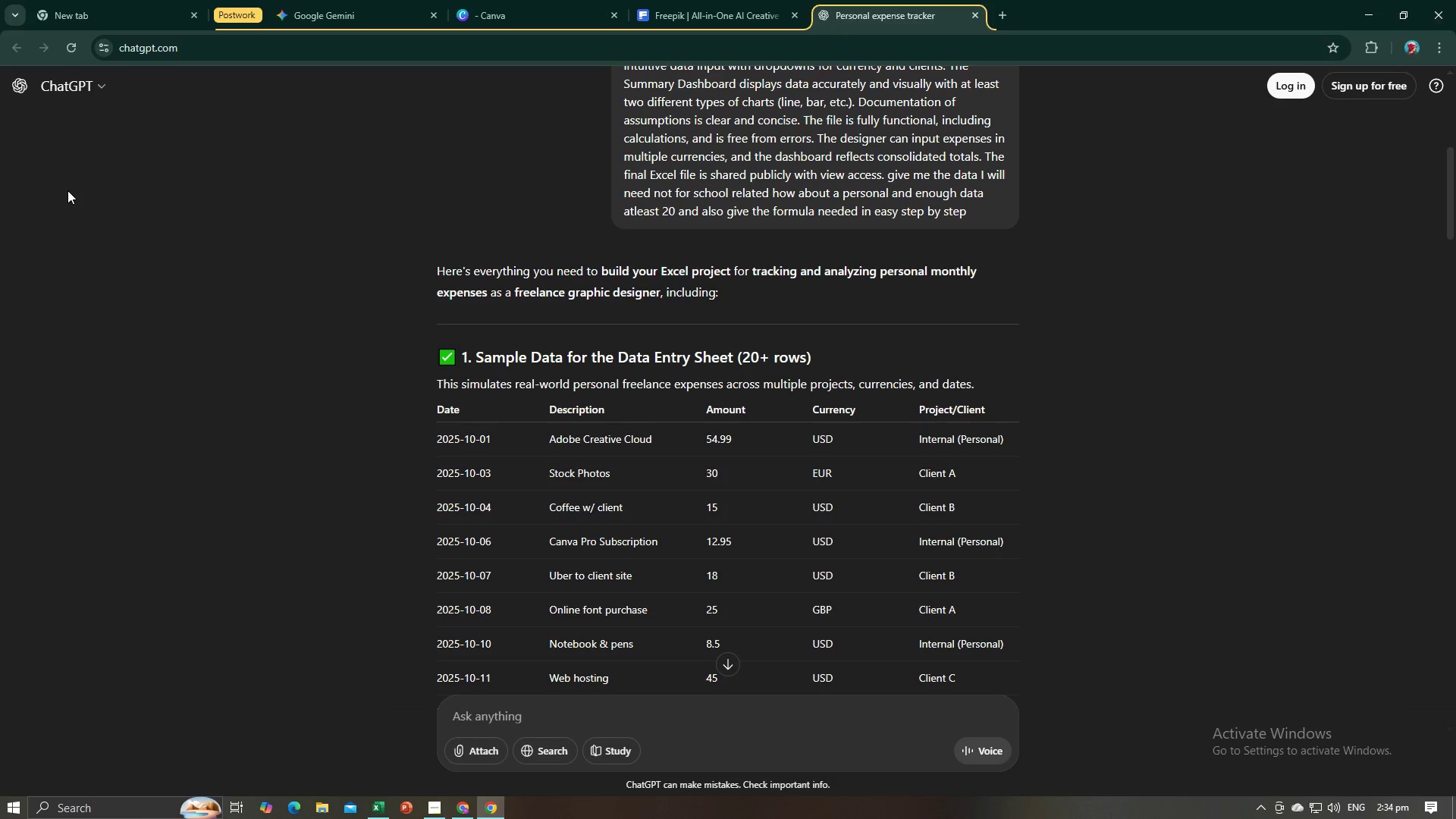 
key(Alt+AltLeft)
 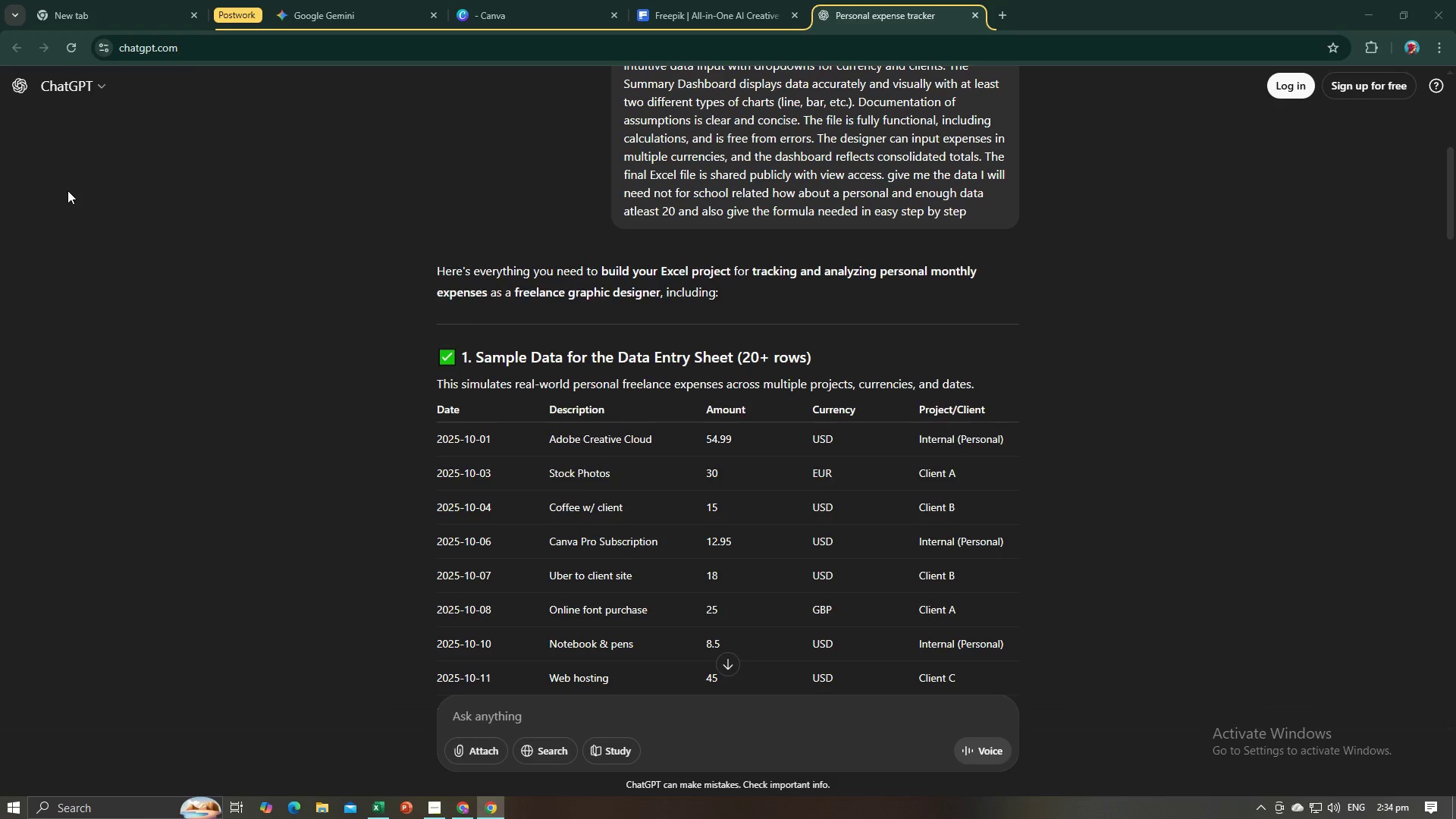 
key(Tab)
type(Currency)
key(Tab)
 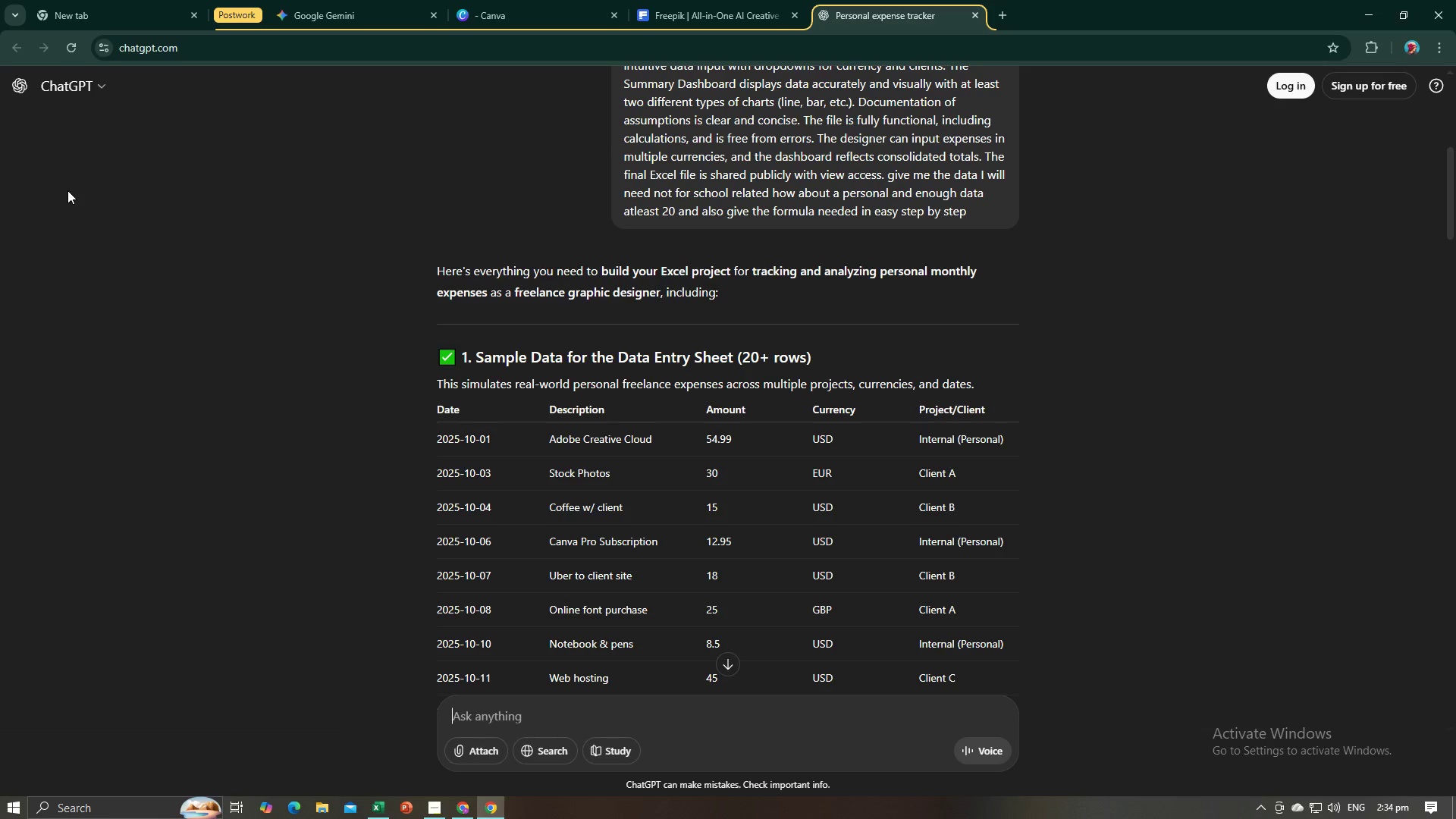 
 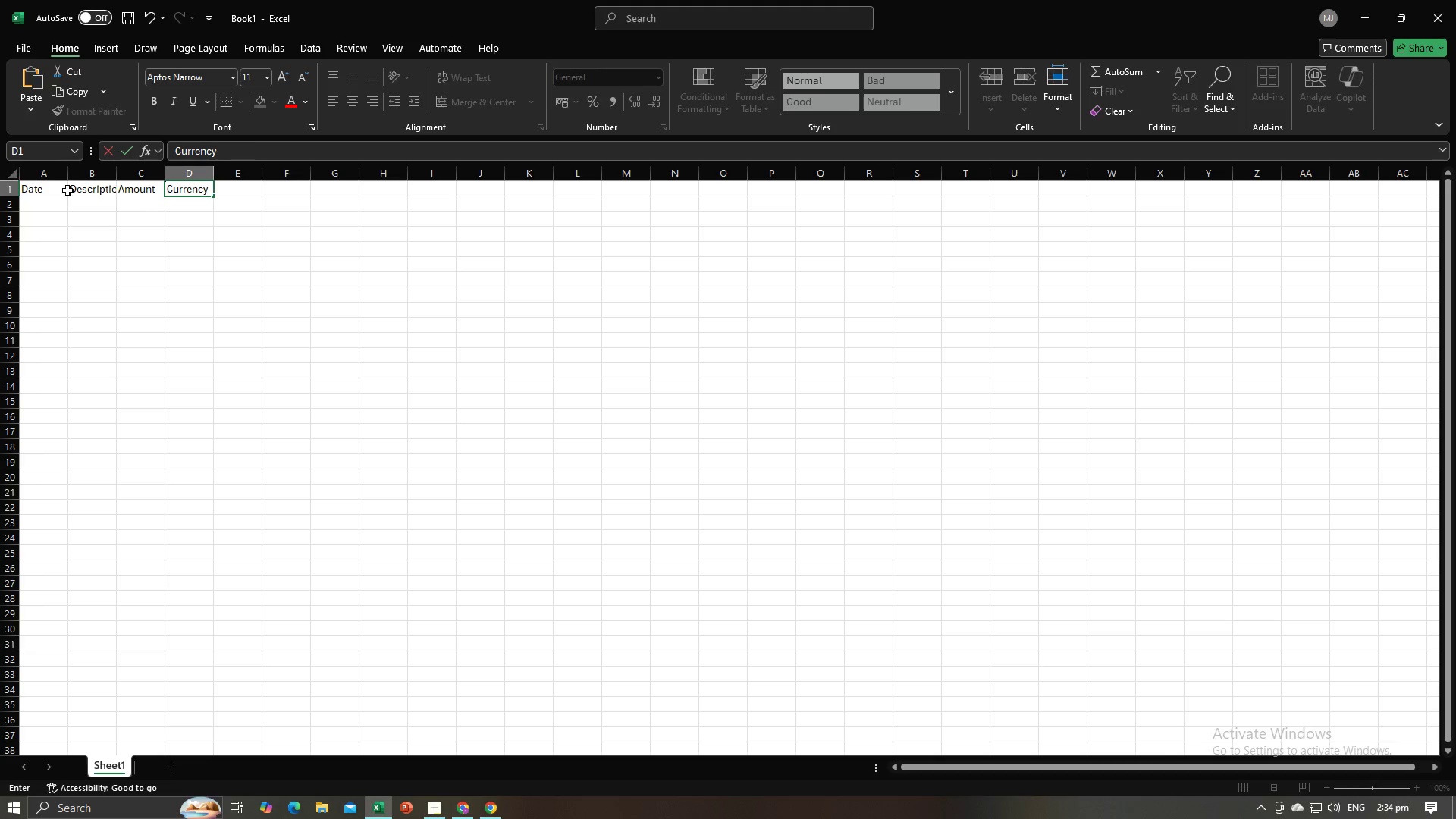 
key(Alt+AltLeft)
 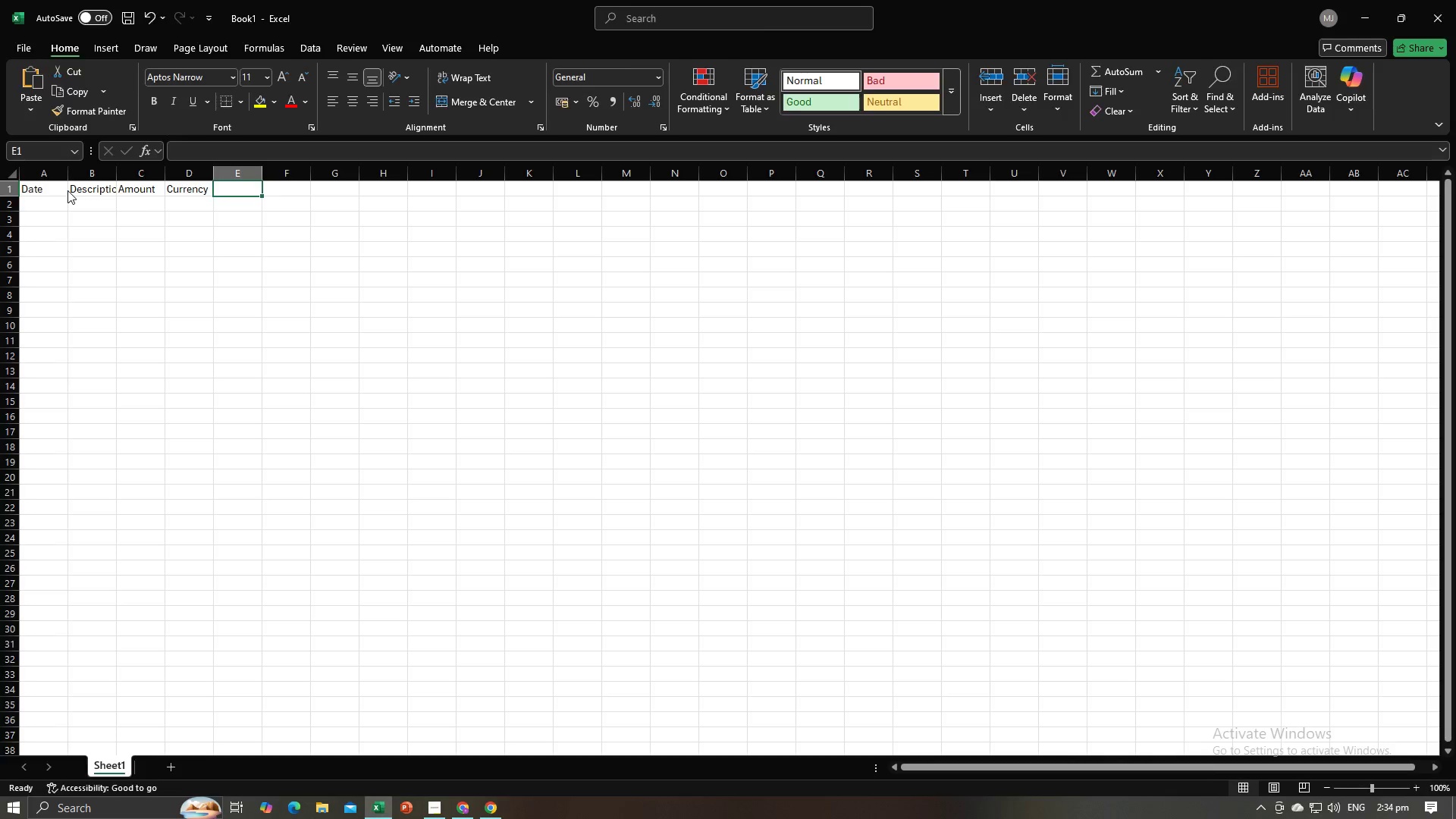 
key(Alt+Tab)
 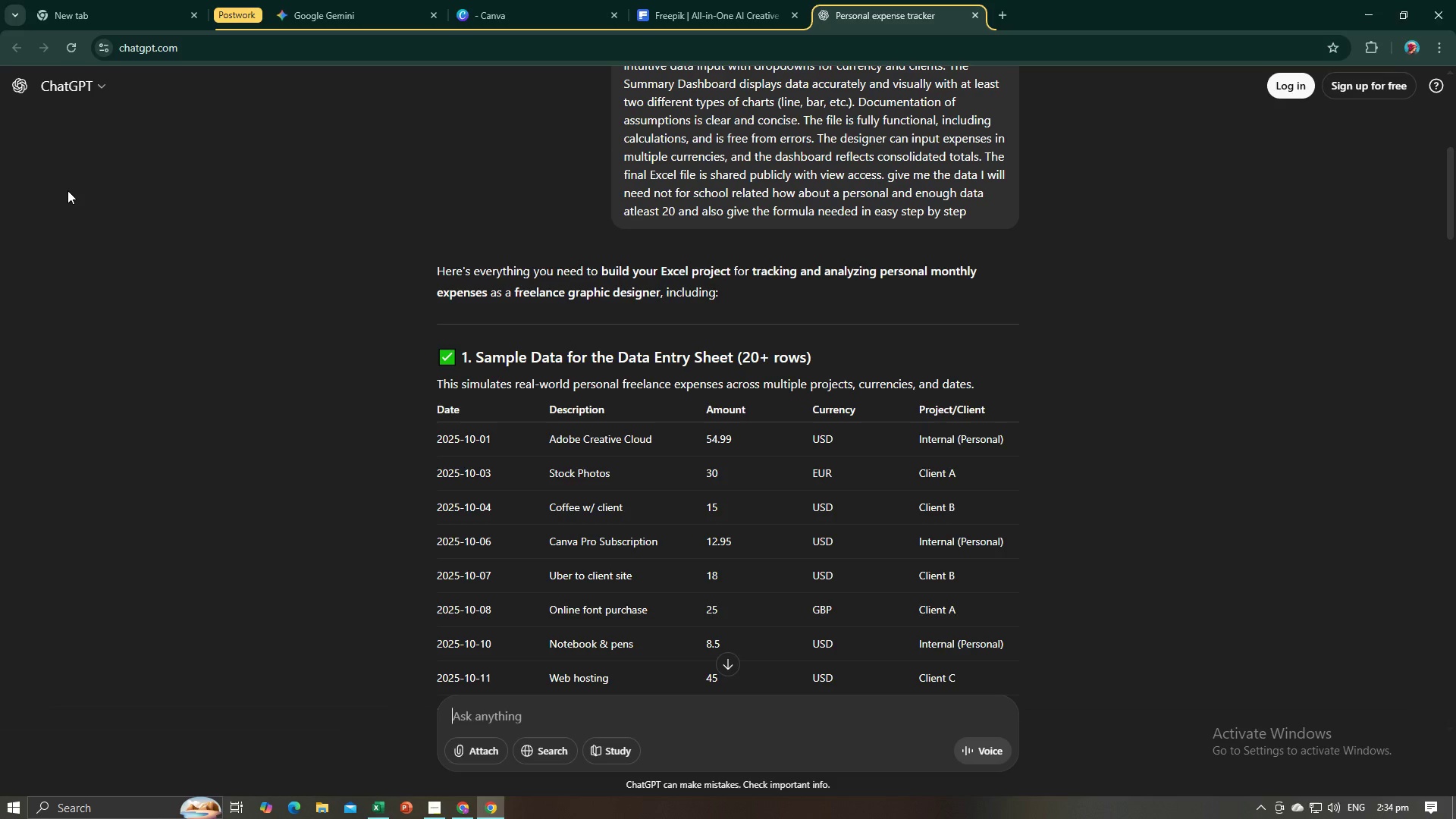 
key(Alt+AltLeft)
 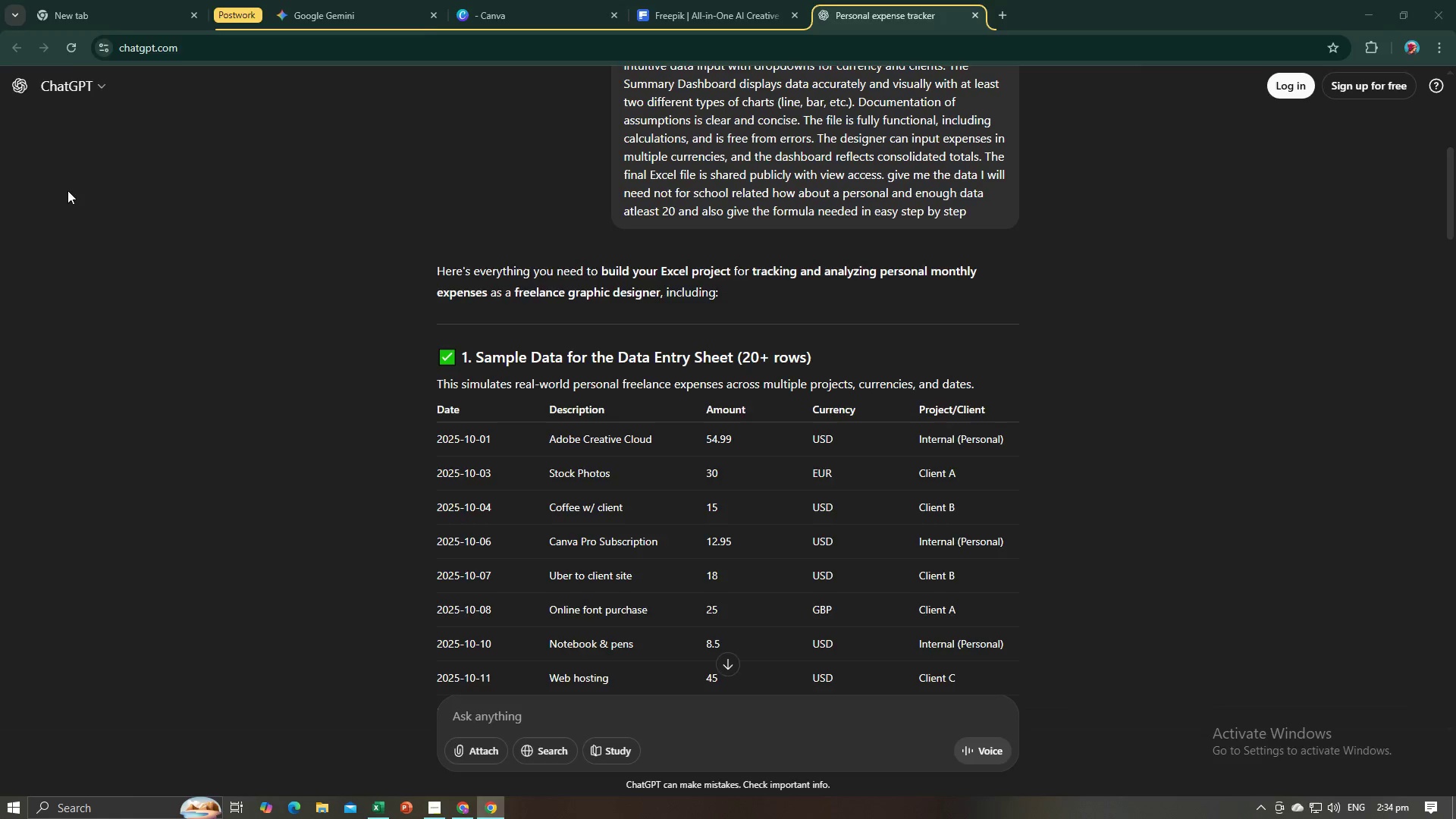 
key(Tab)
type(Project/Client)
 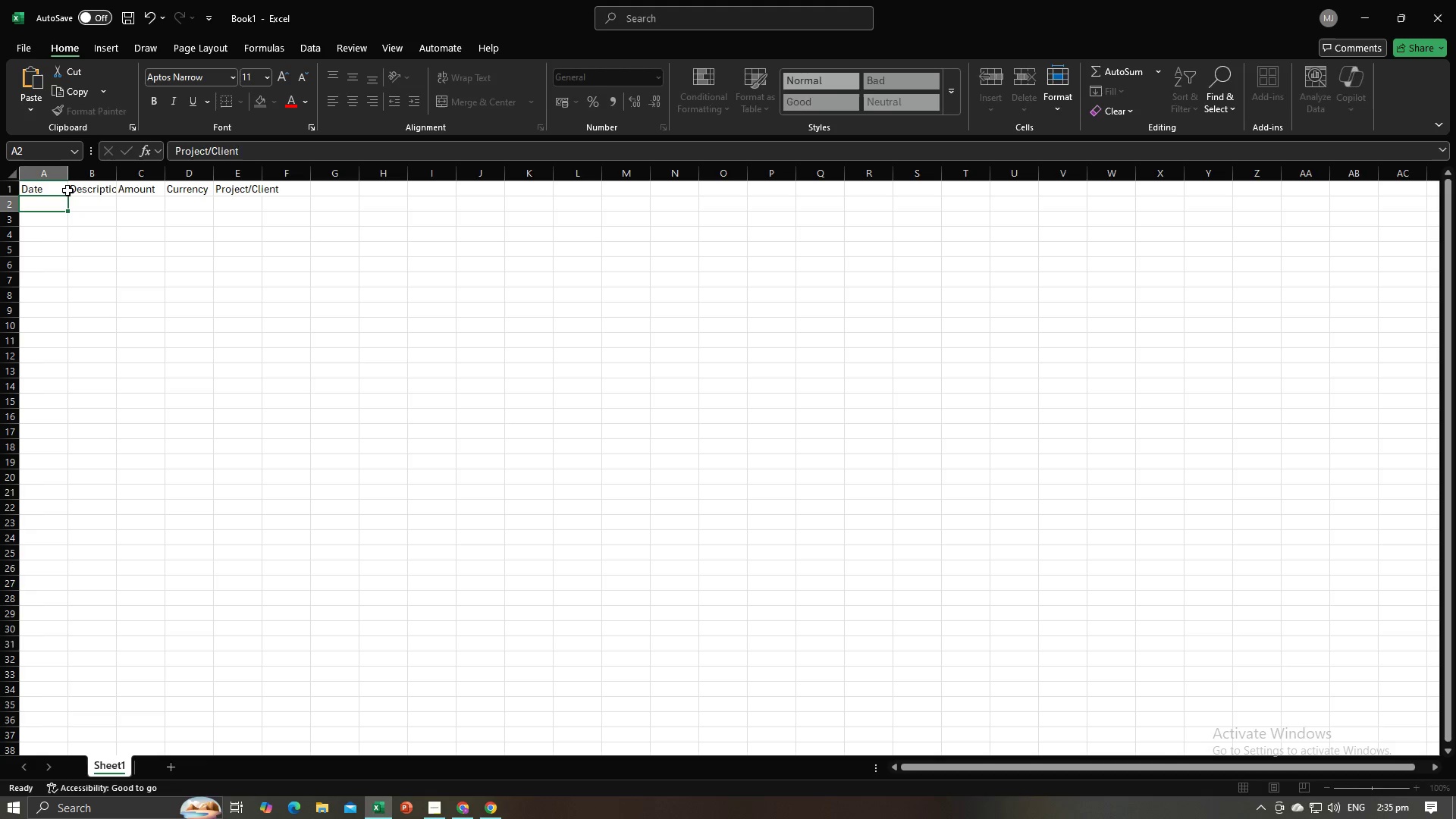 
 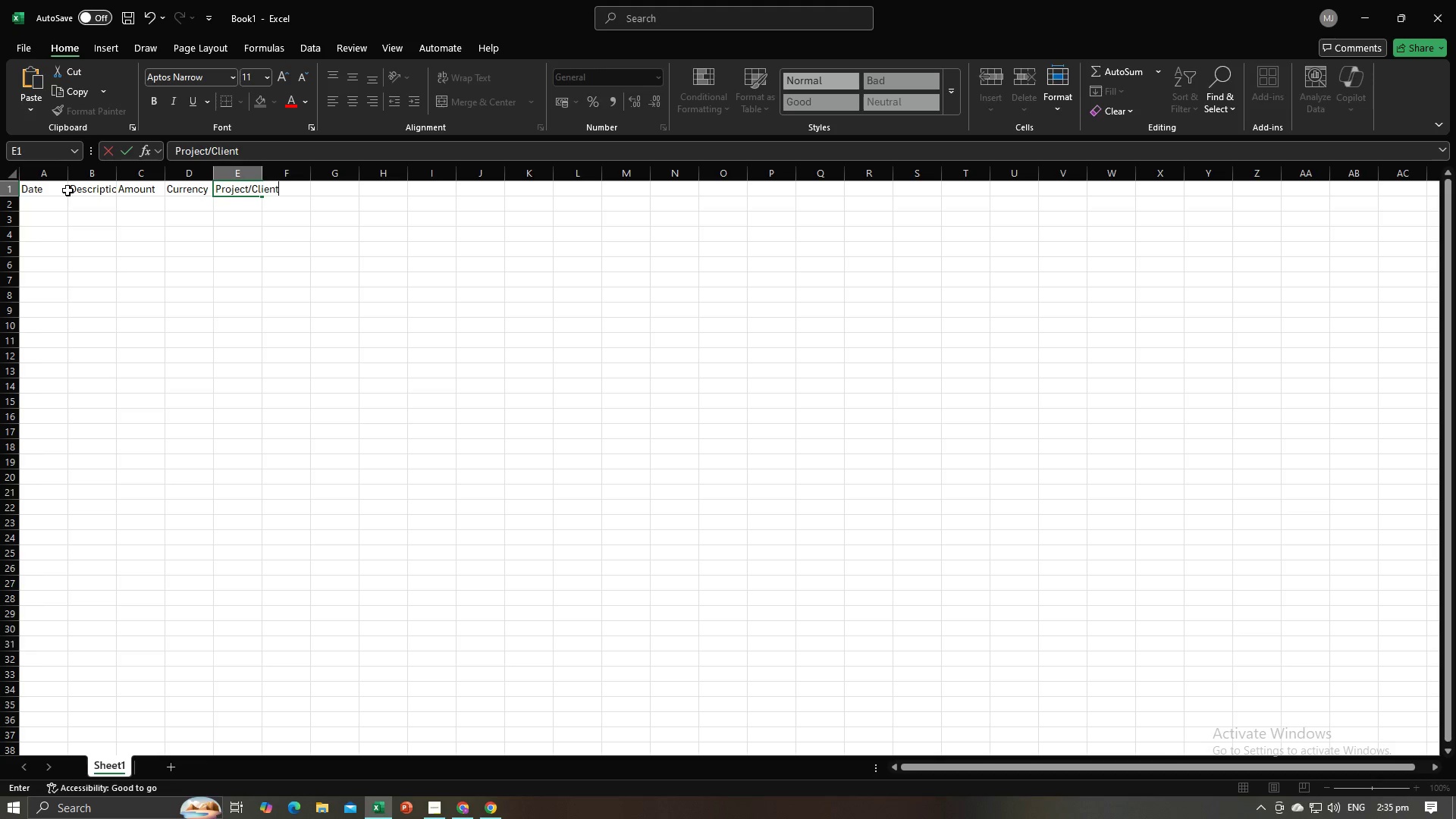 
key(Enter)
 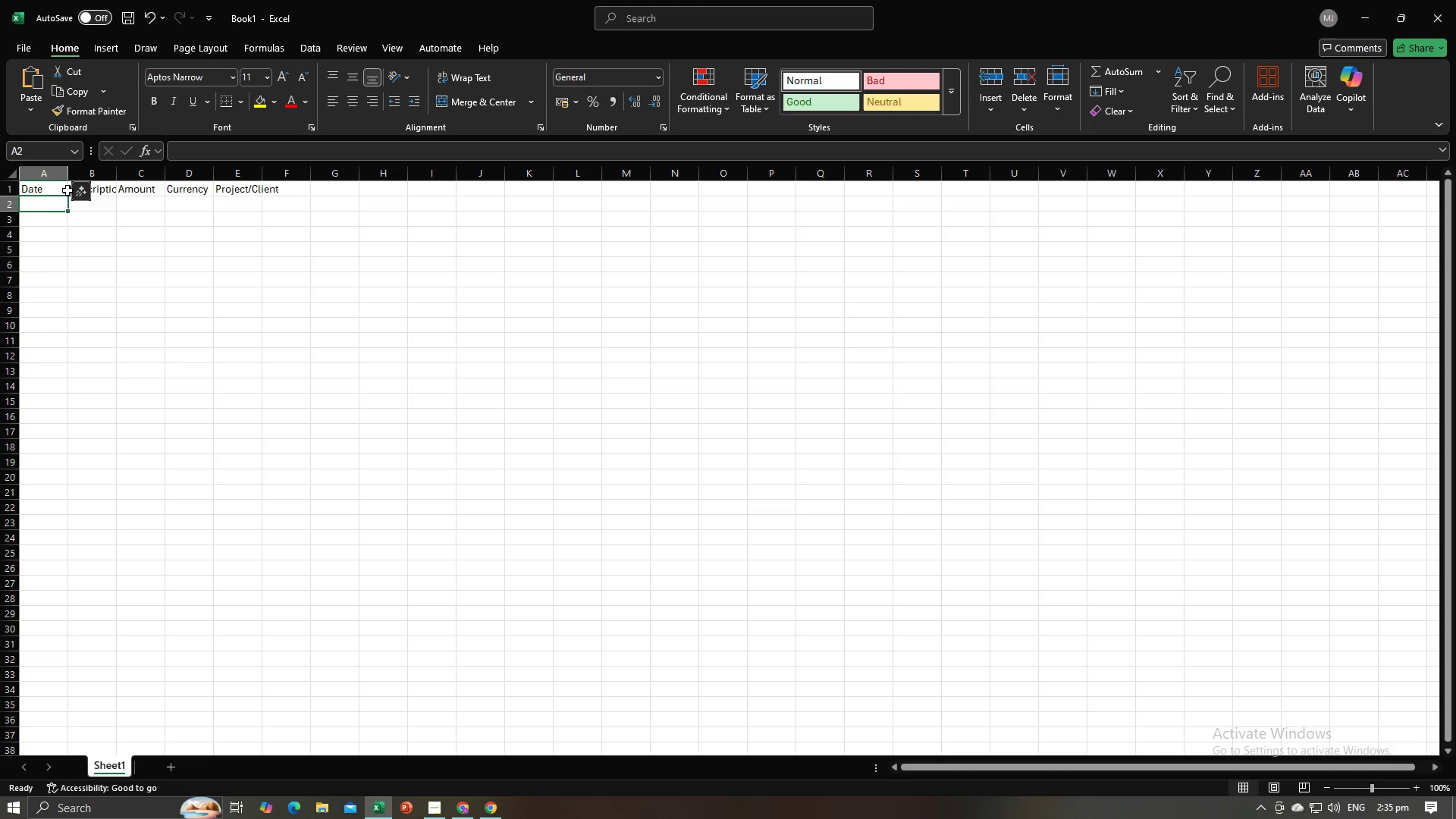 
key(Alt+AltLeft)
 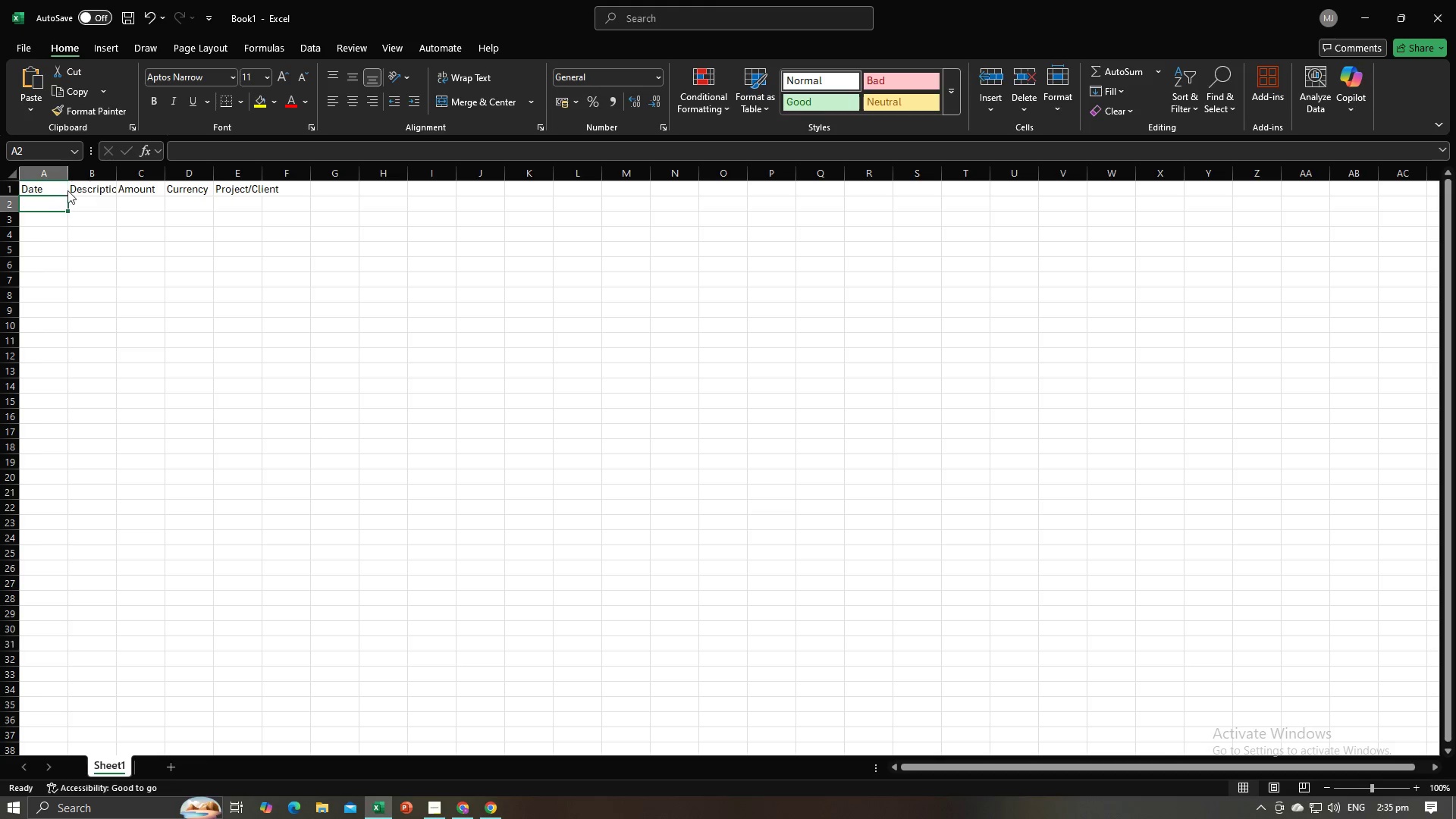 
key(Alt+Tab)
 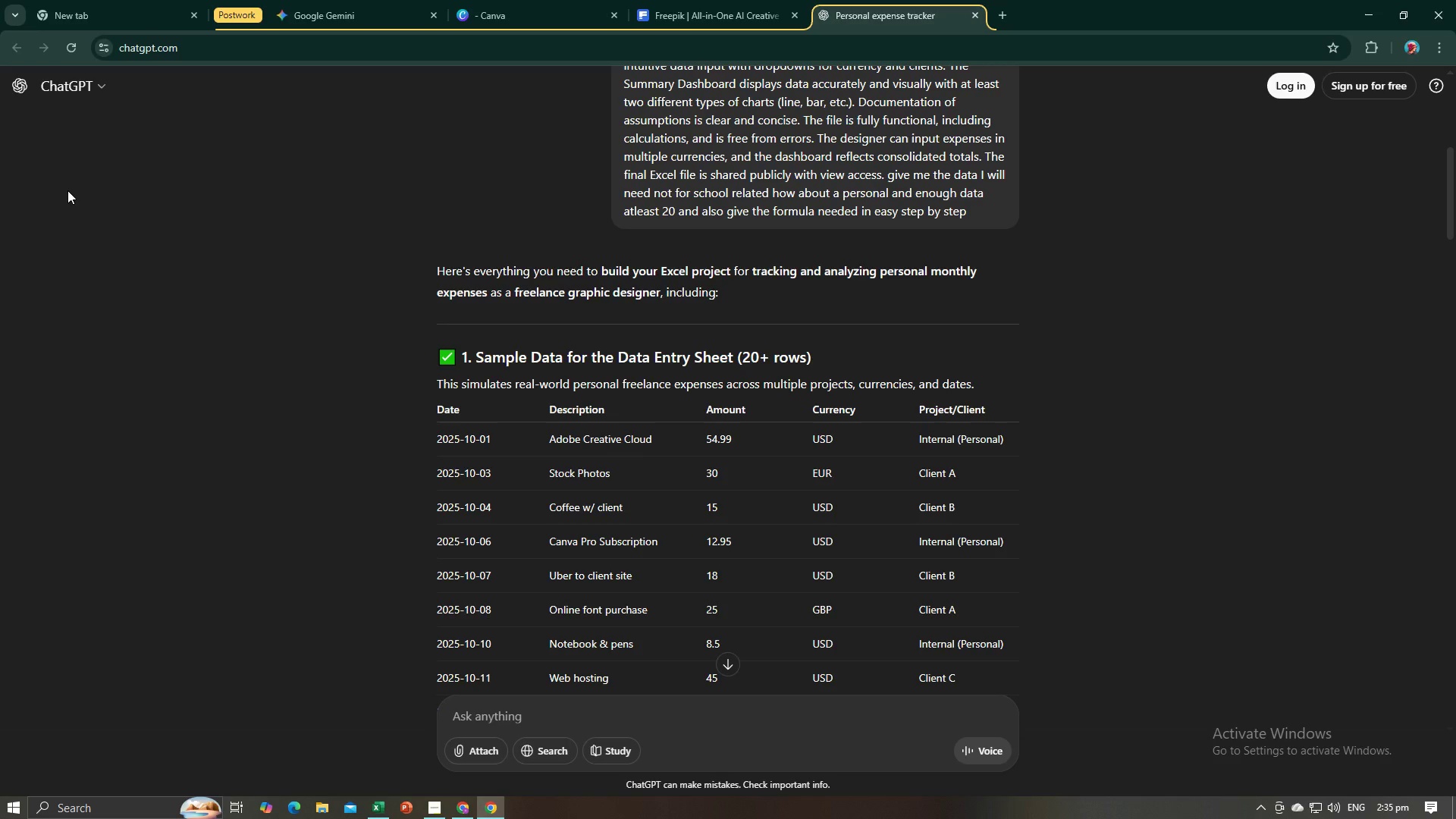 
key(Alt+AltLeft)
 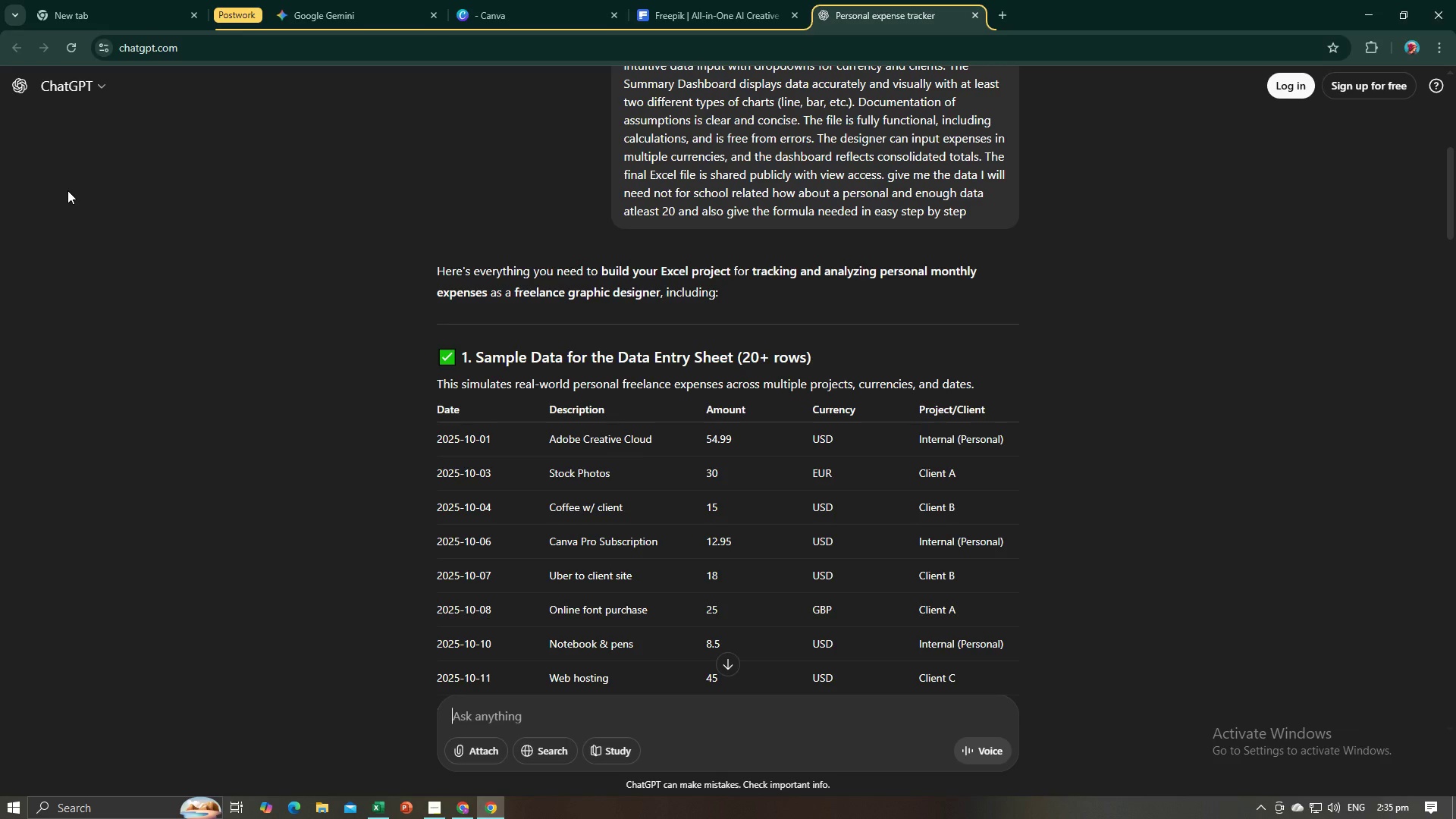 
key(Alt+Tab)
 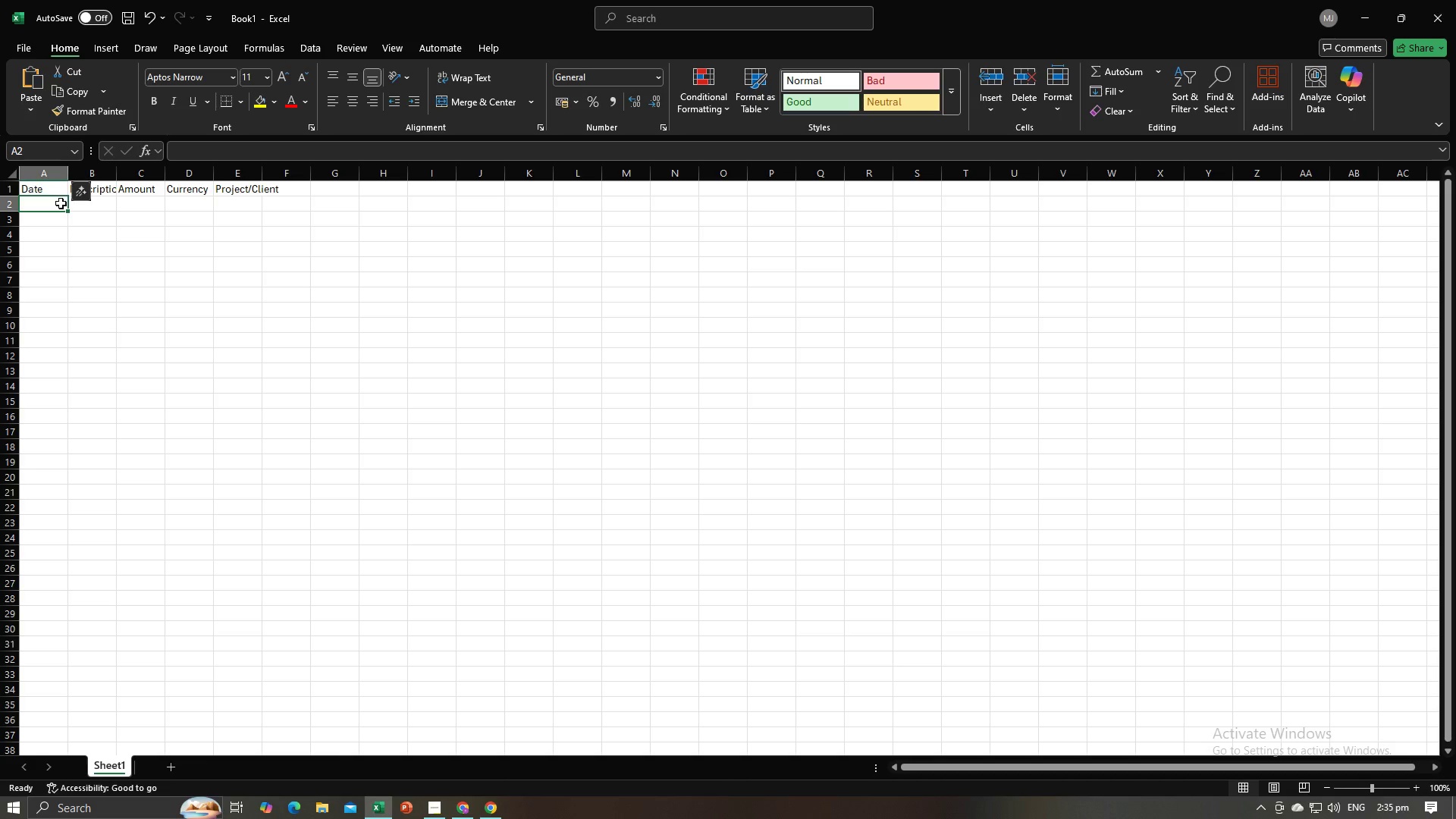 
key(Alt+AltLeft)
 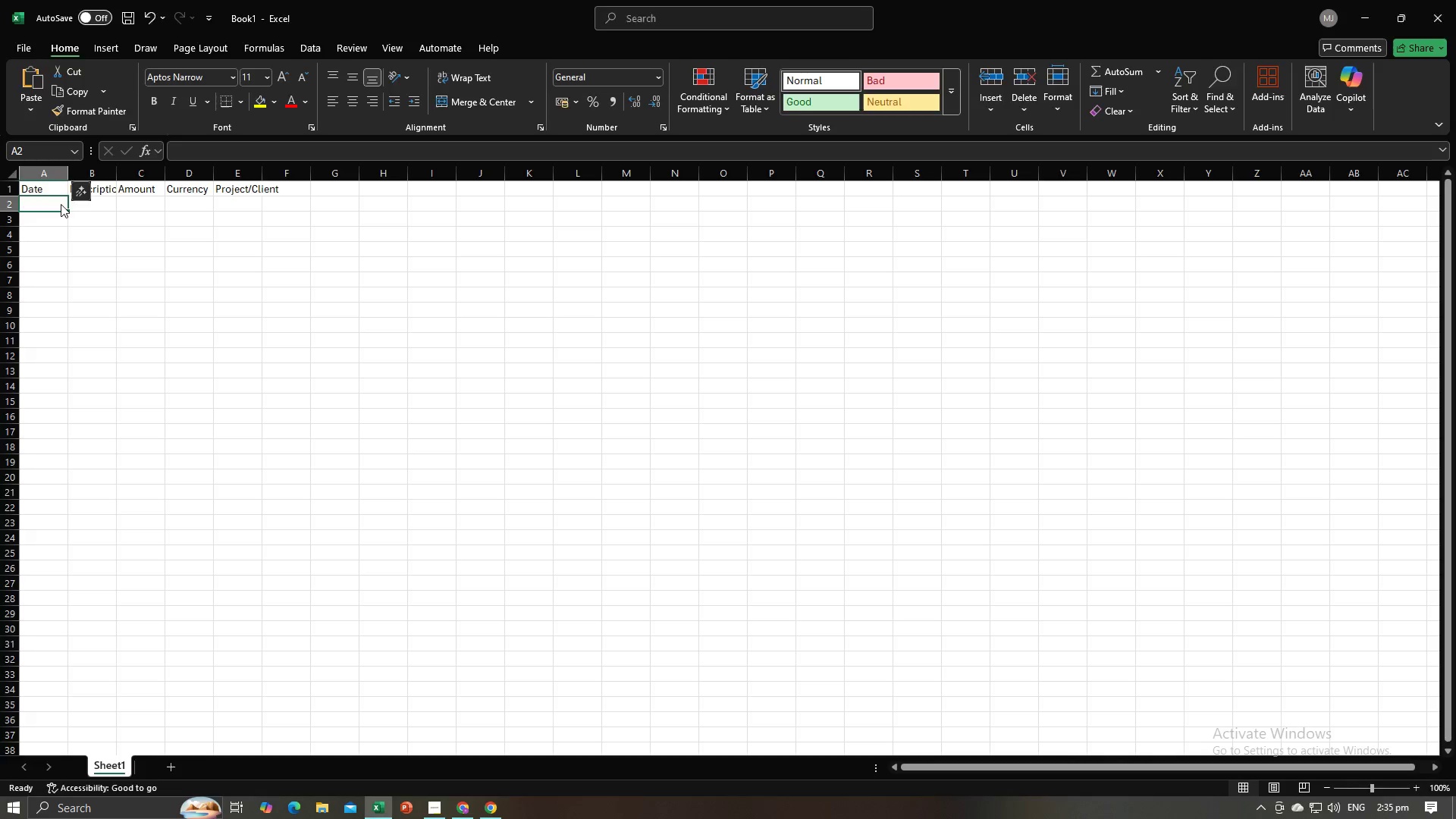 
key(Alt+Tab)
 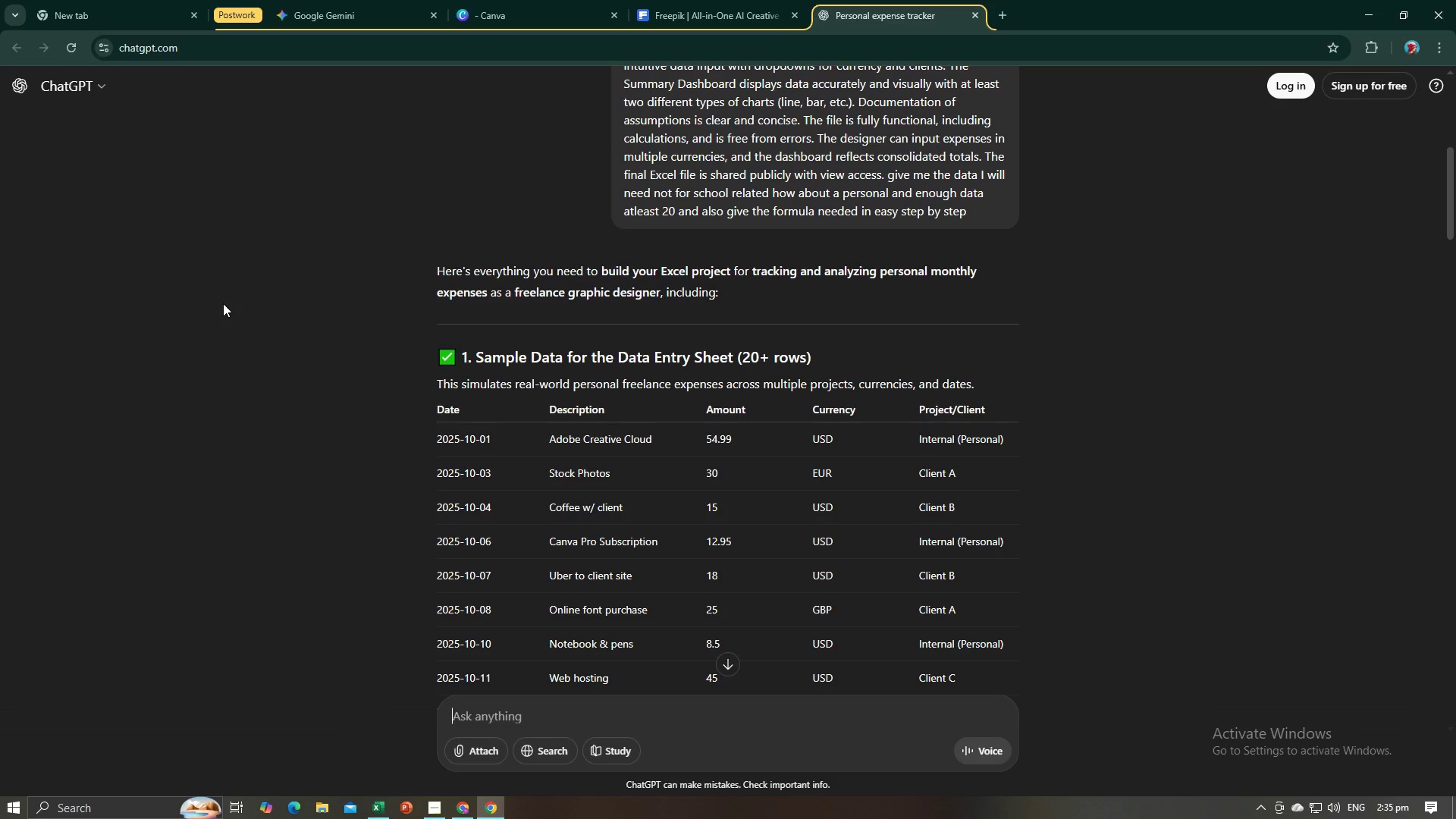 
key(Alt+AltLeft)
 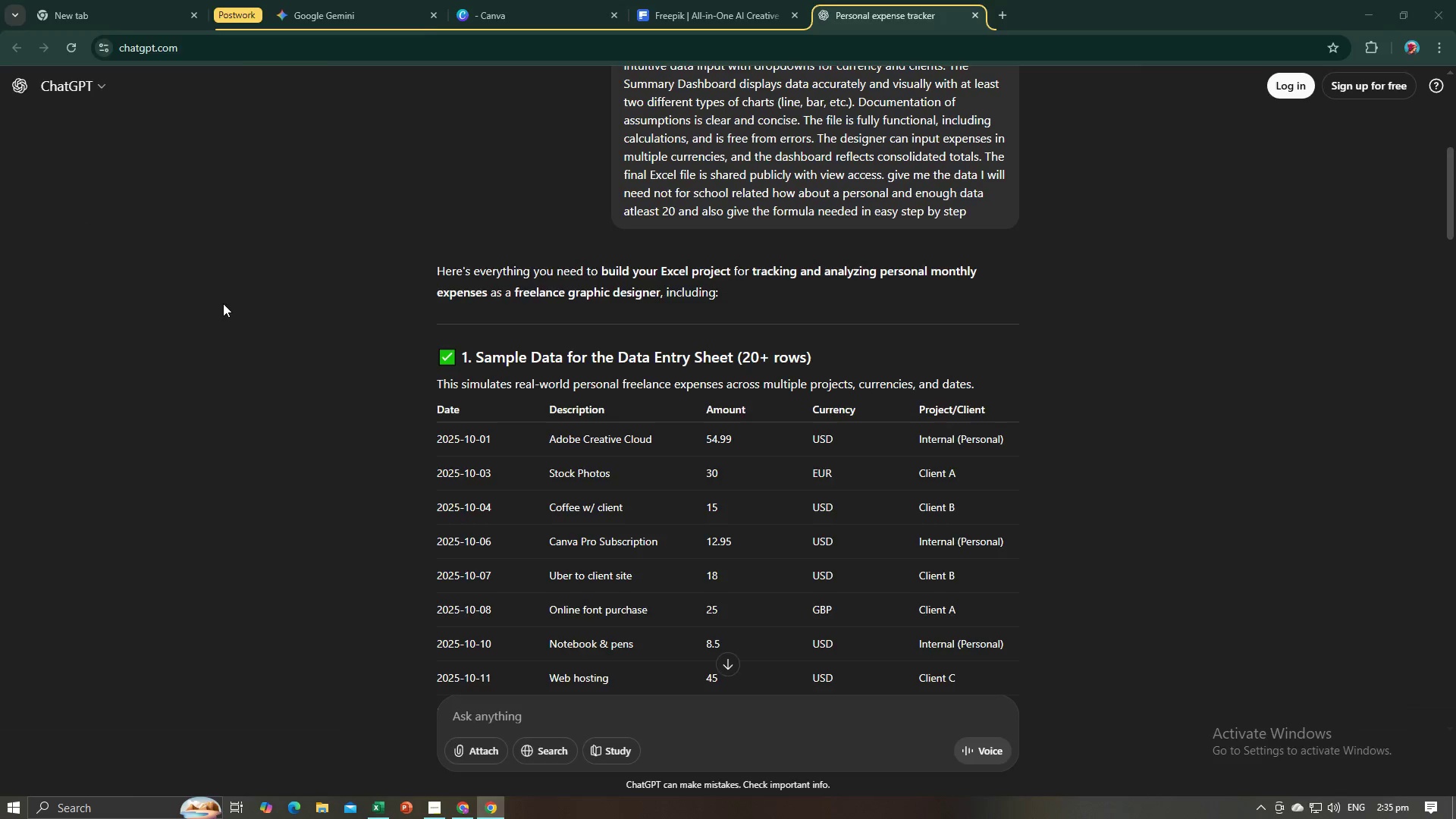 
key(Tab)
type(10/)
 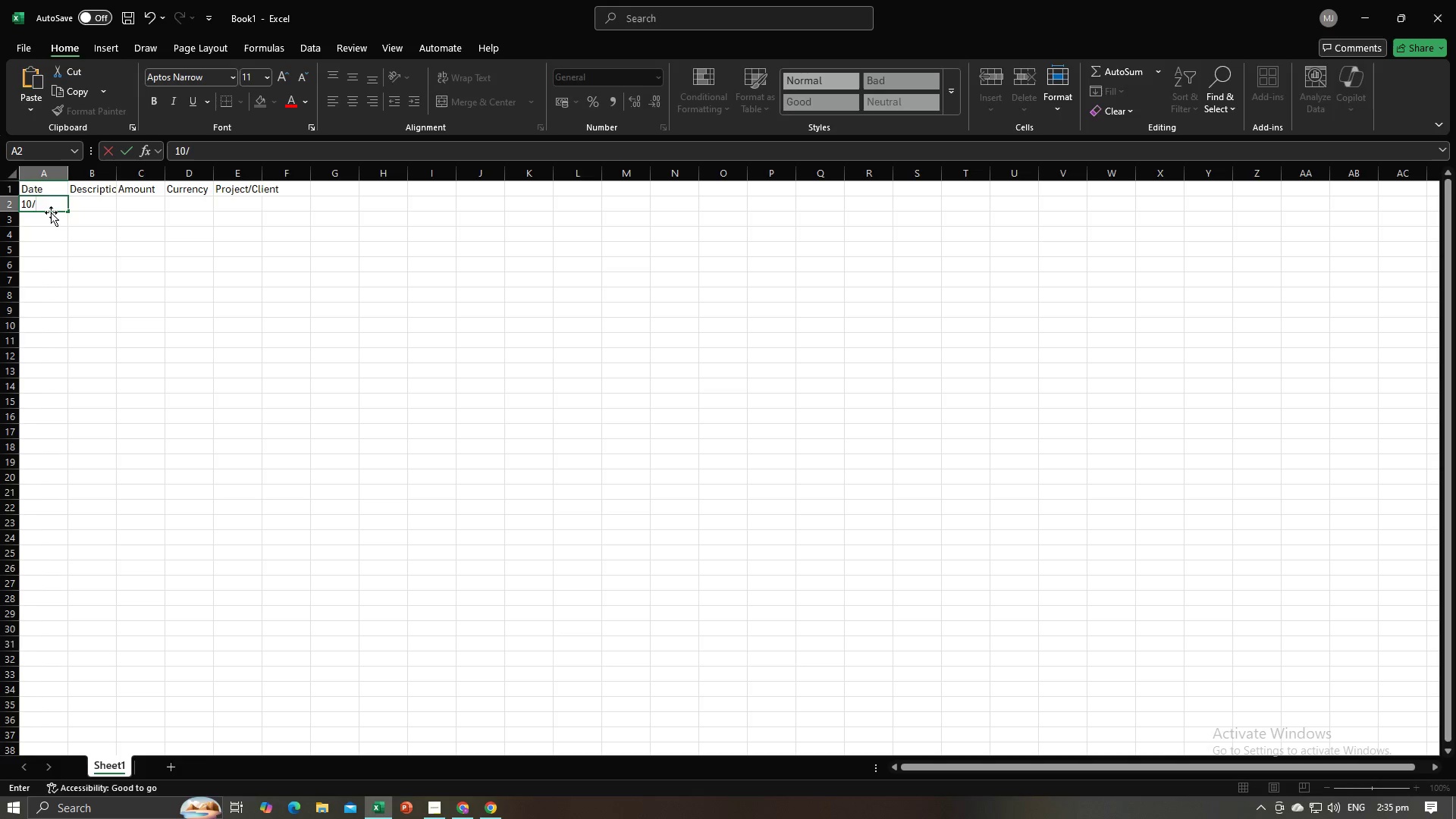 
key(Alt+AltLeft)
 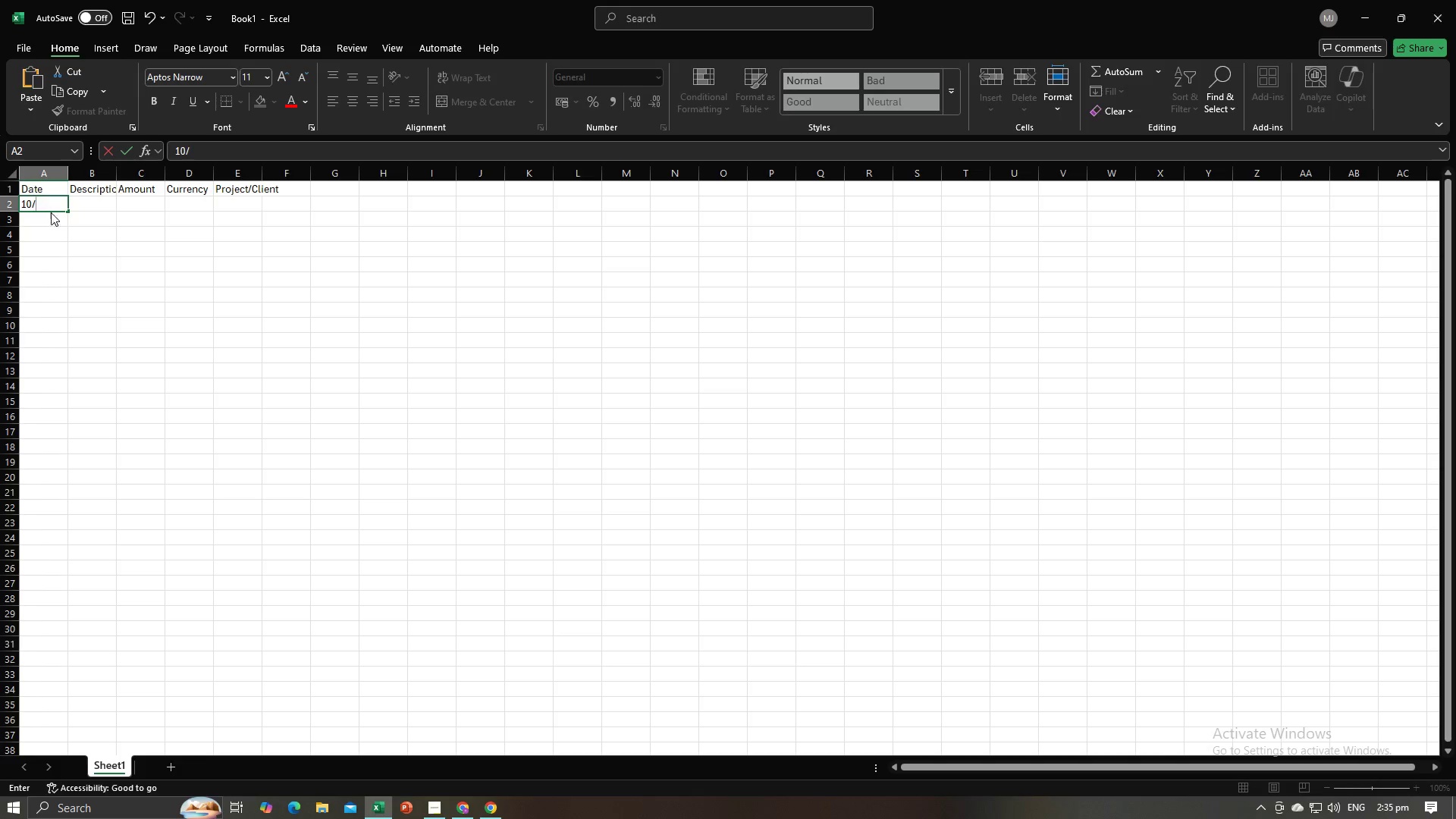 
key(Alt+Tab)
 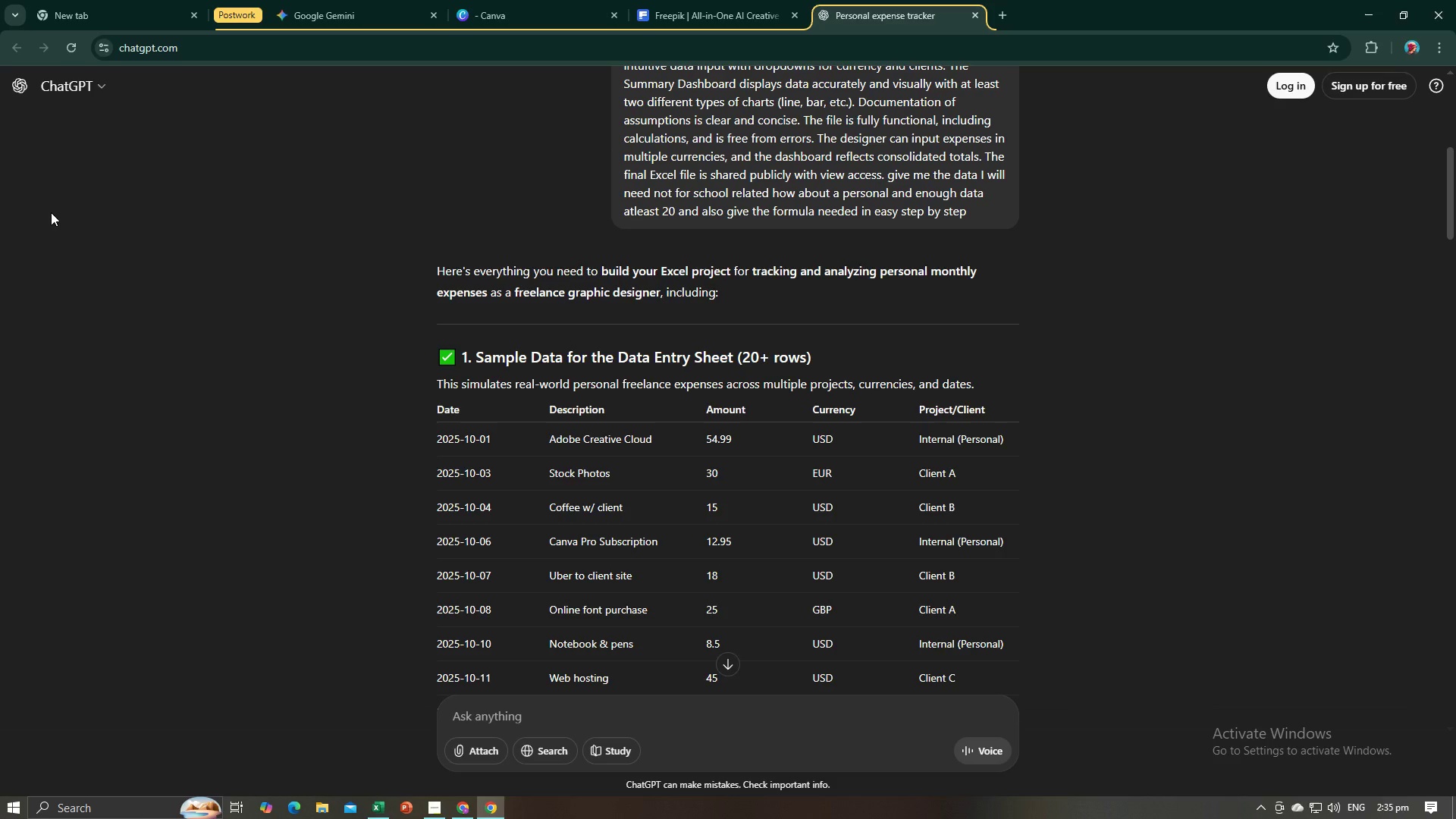 
key(Alt+AltLeft)
 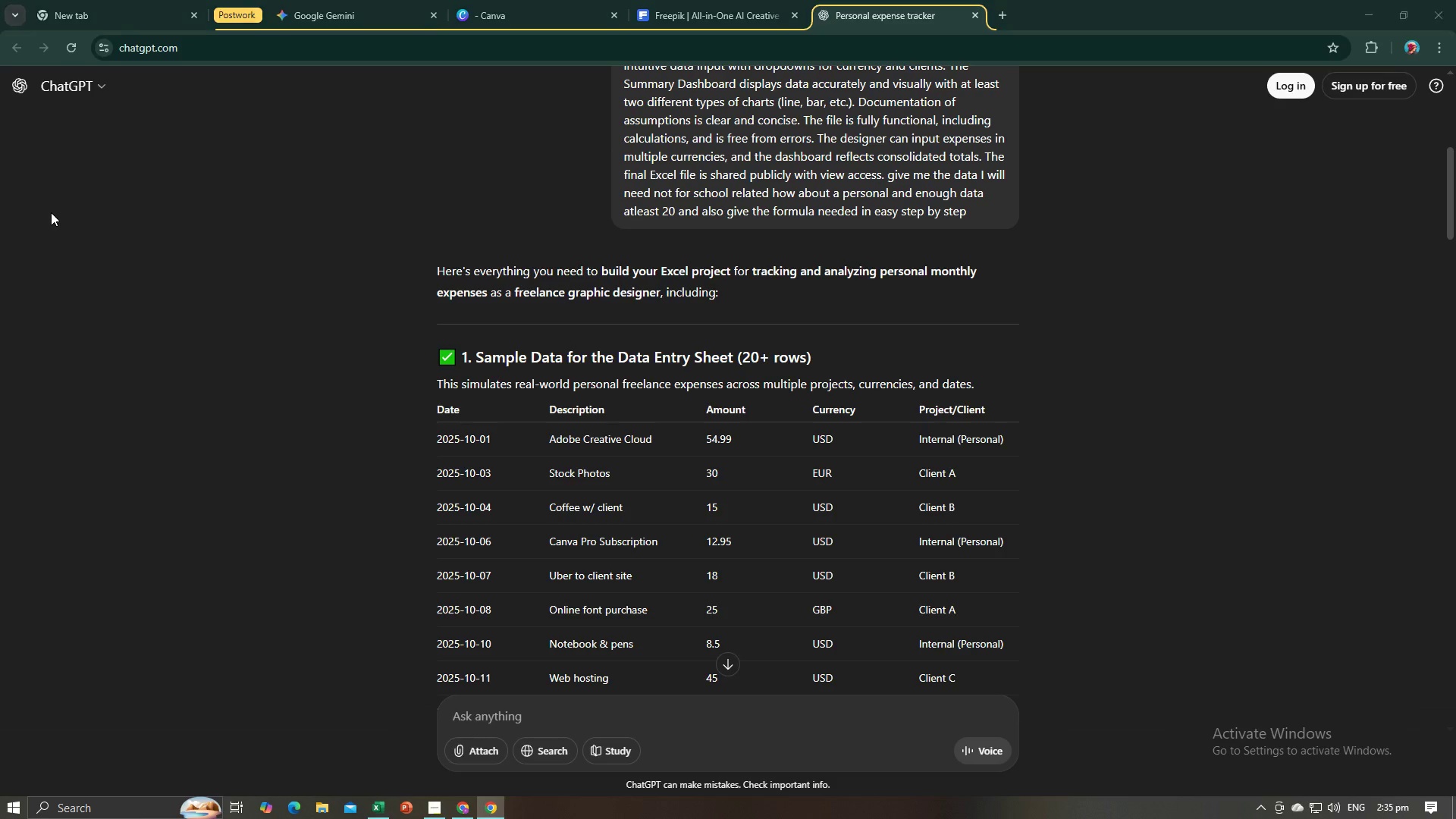 
key(Tab)
type(01.)
key(Backspace)
type(/2025)
 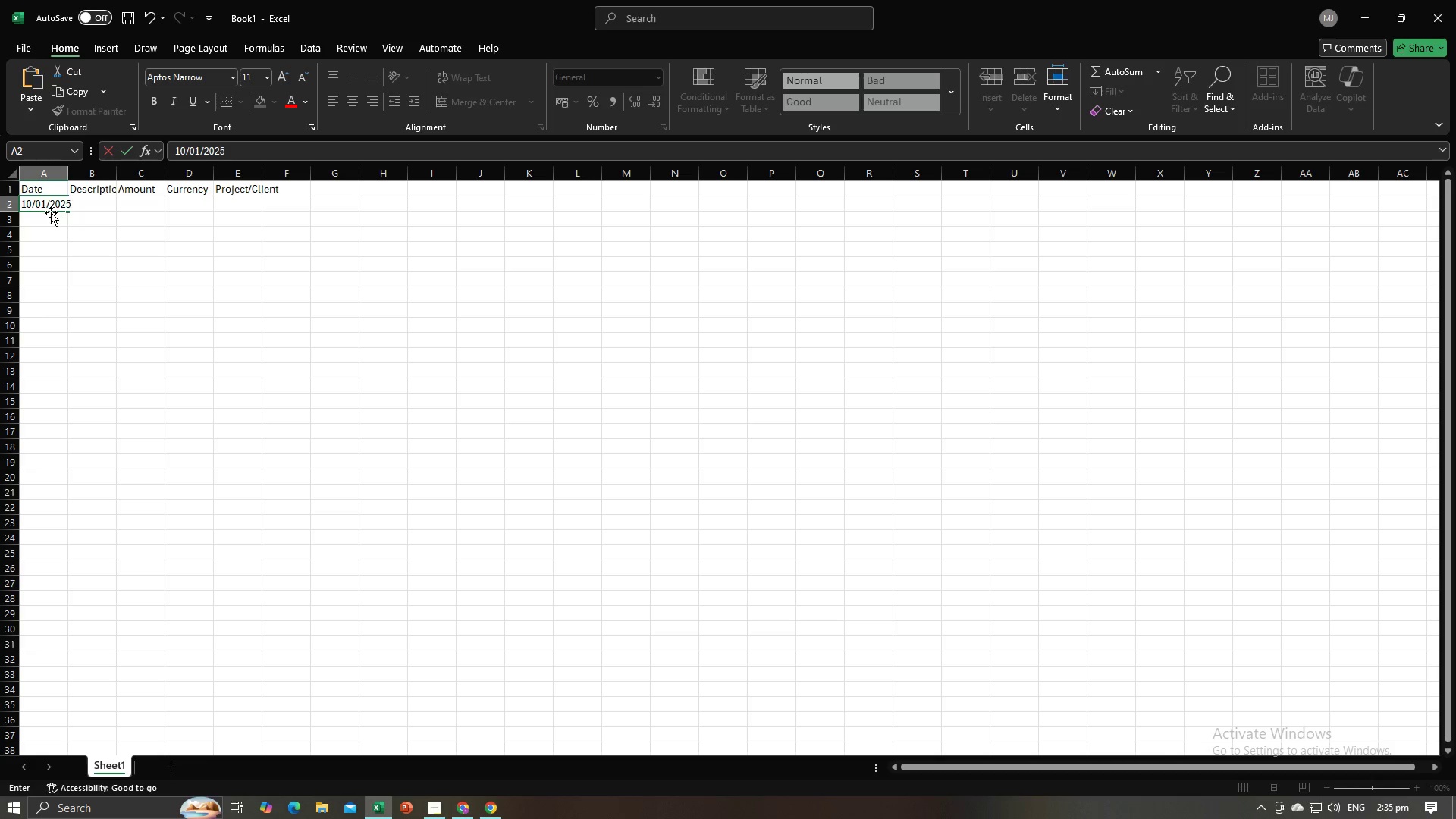 
key(Enter)
 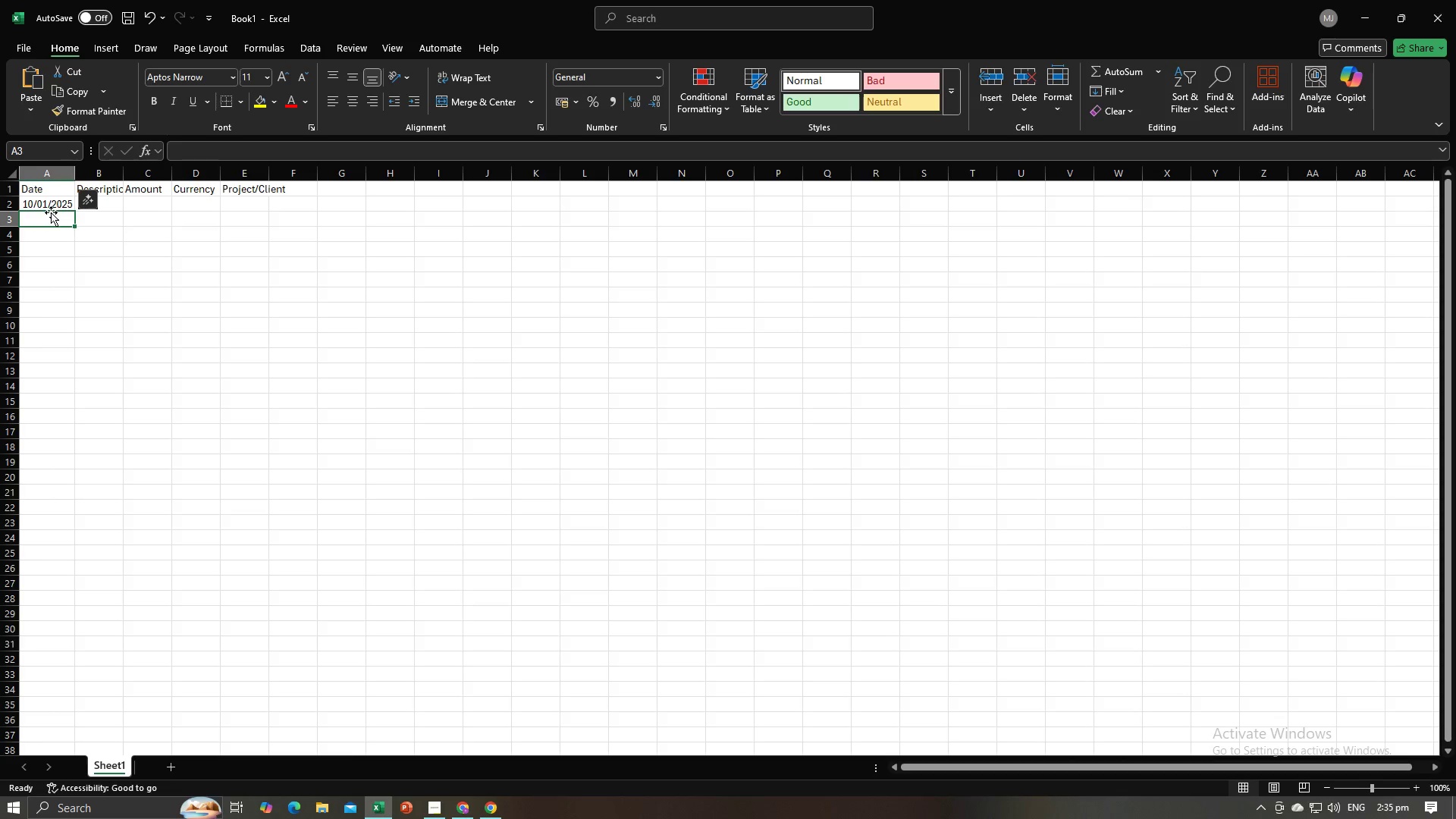 
key(Alt+AltLeft)
 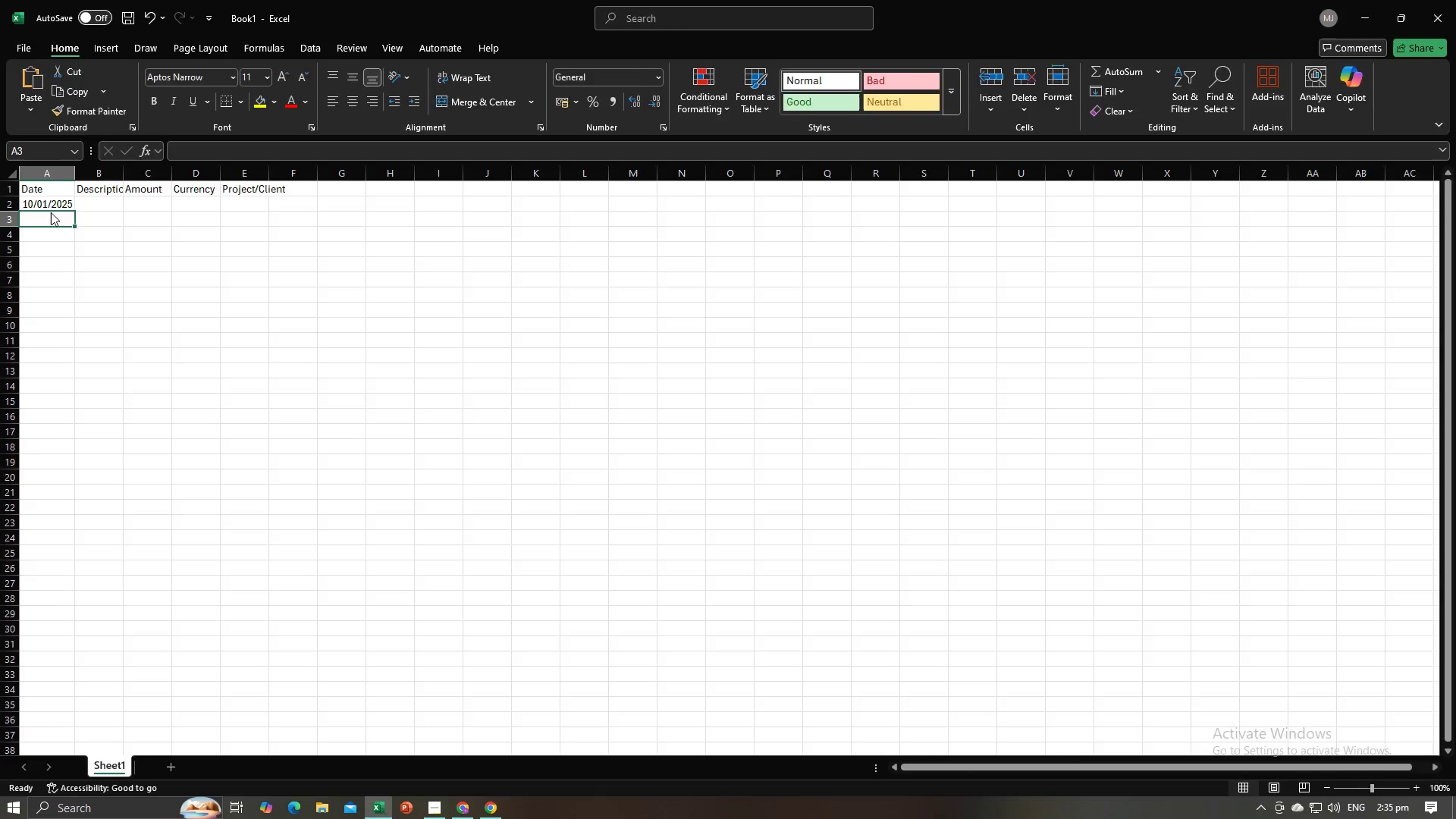 
key(Alt+Space)
 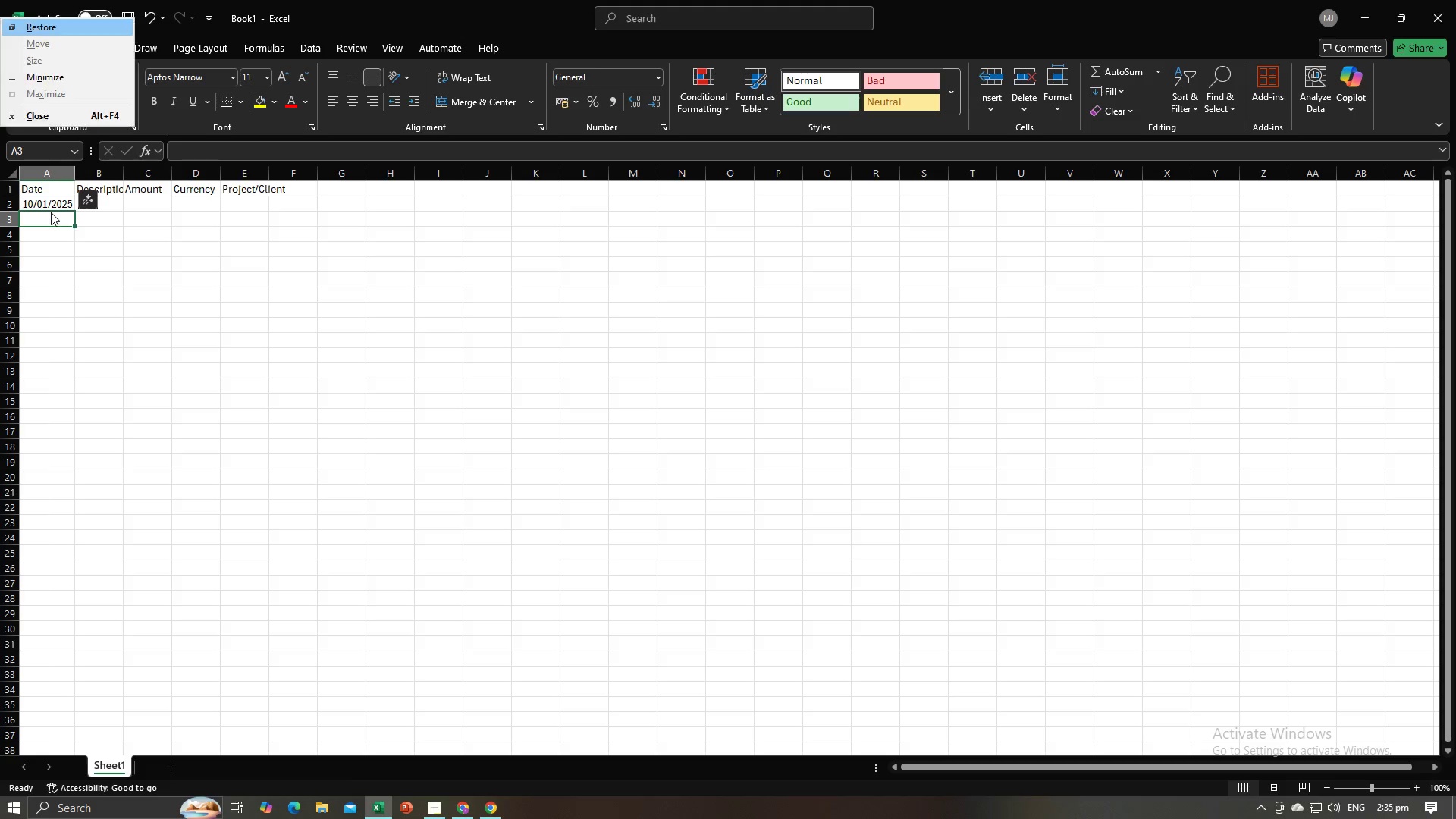 
key(Alt+Tab)
 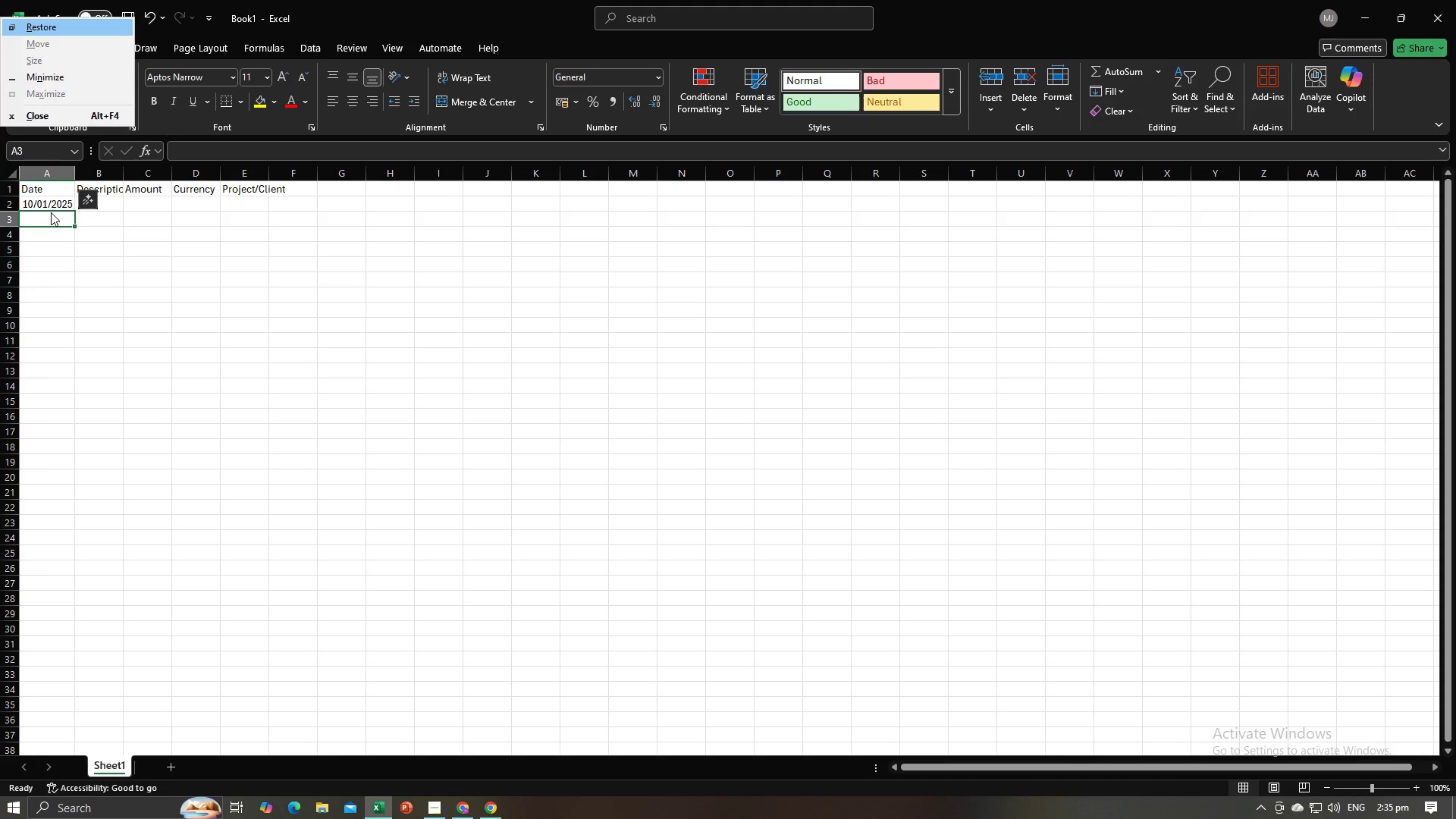 
key(Alt+AltLeft)
 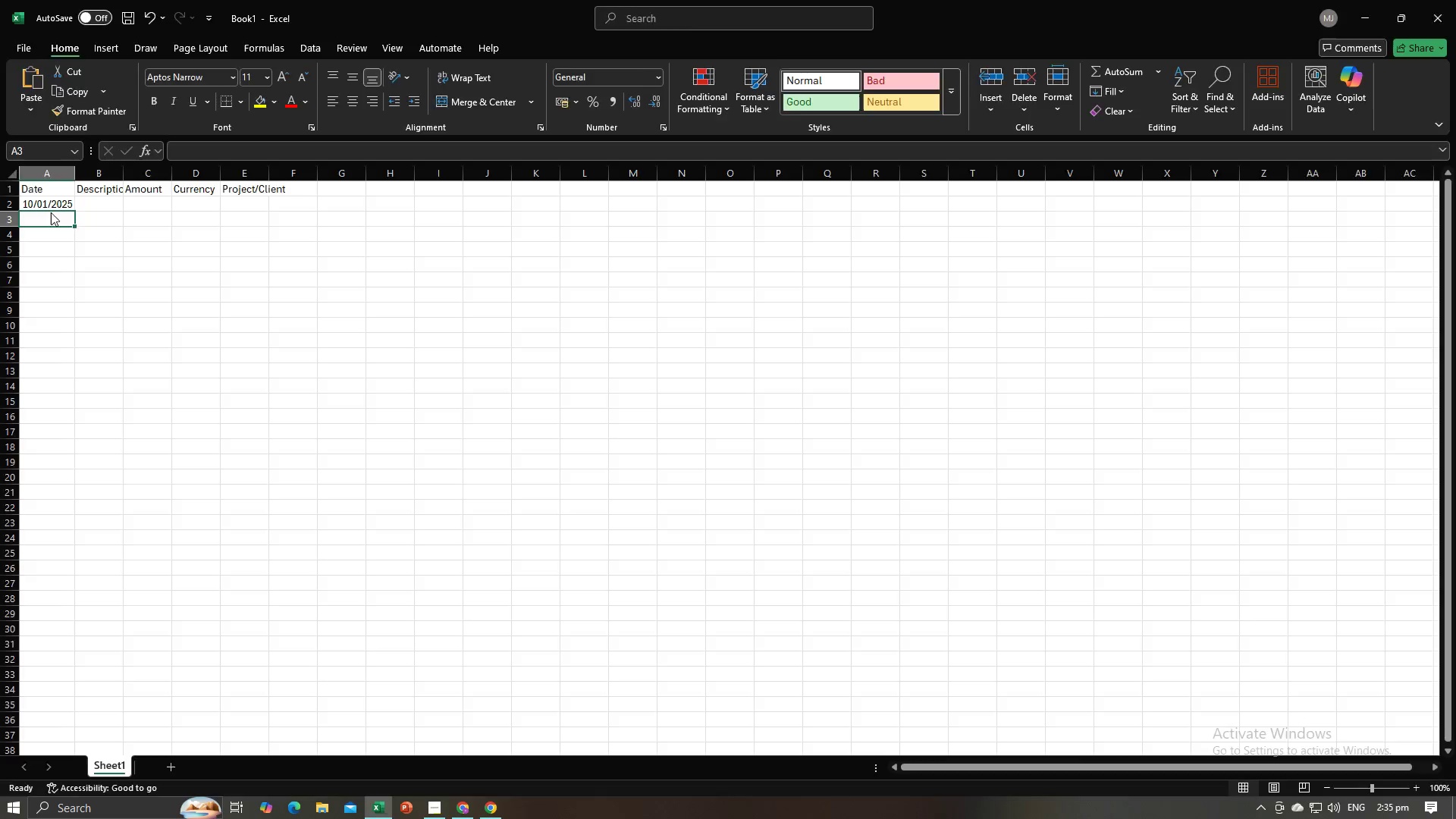 
key(Alt+Tab)
 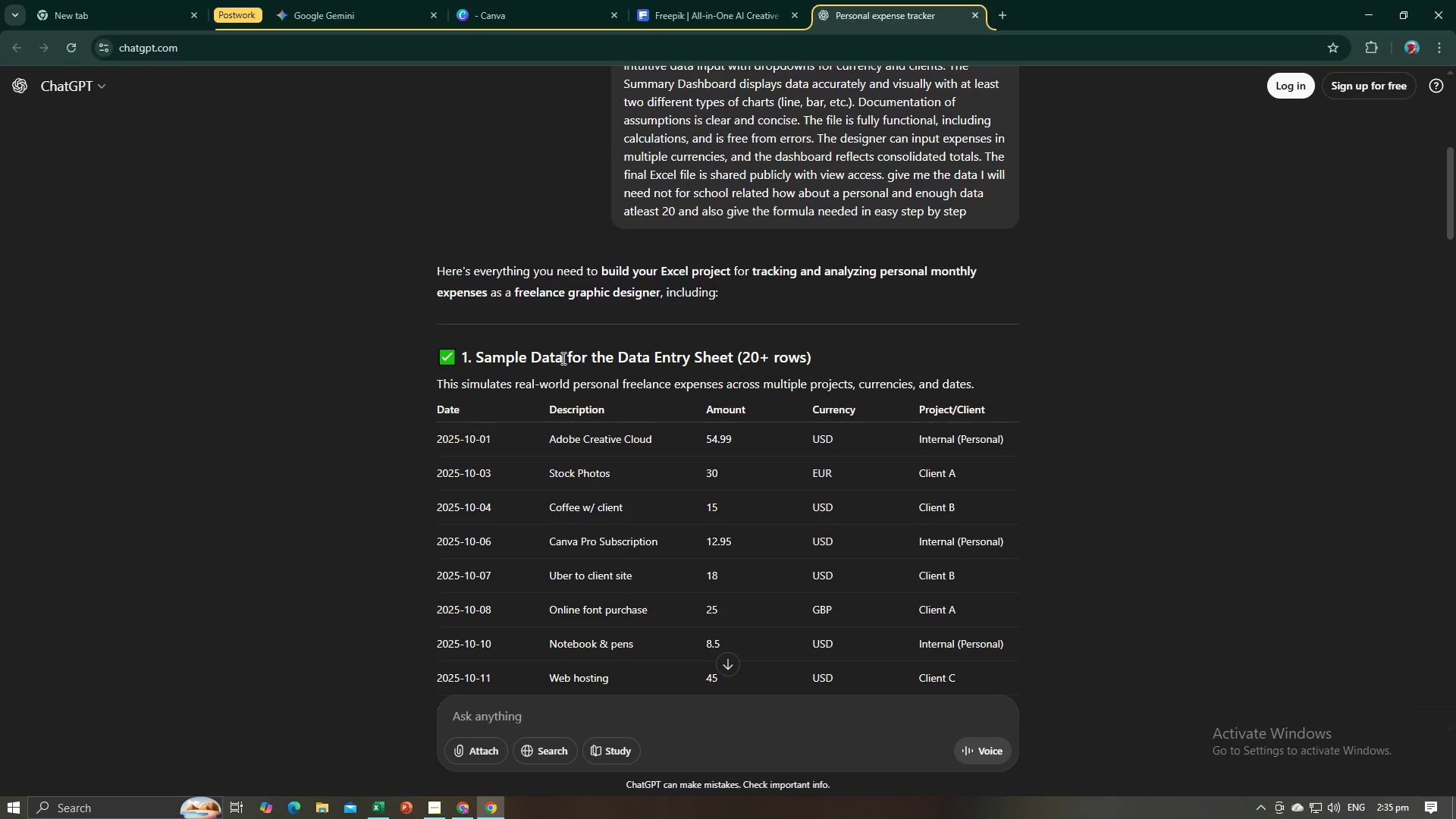 
key(Alt+AltLeft)
 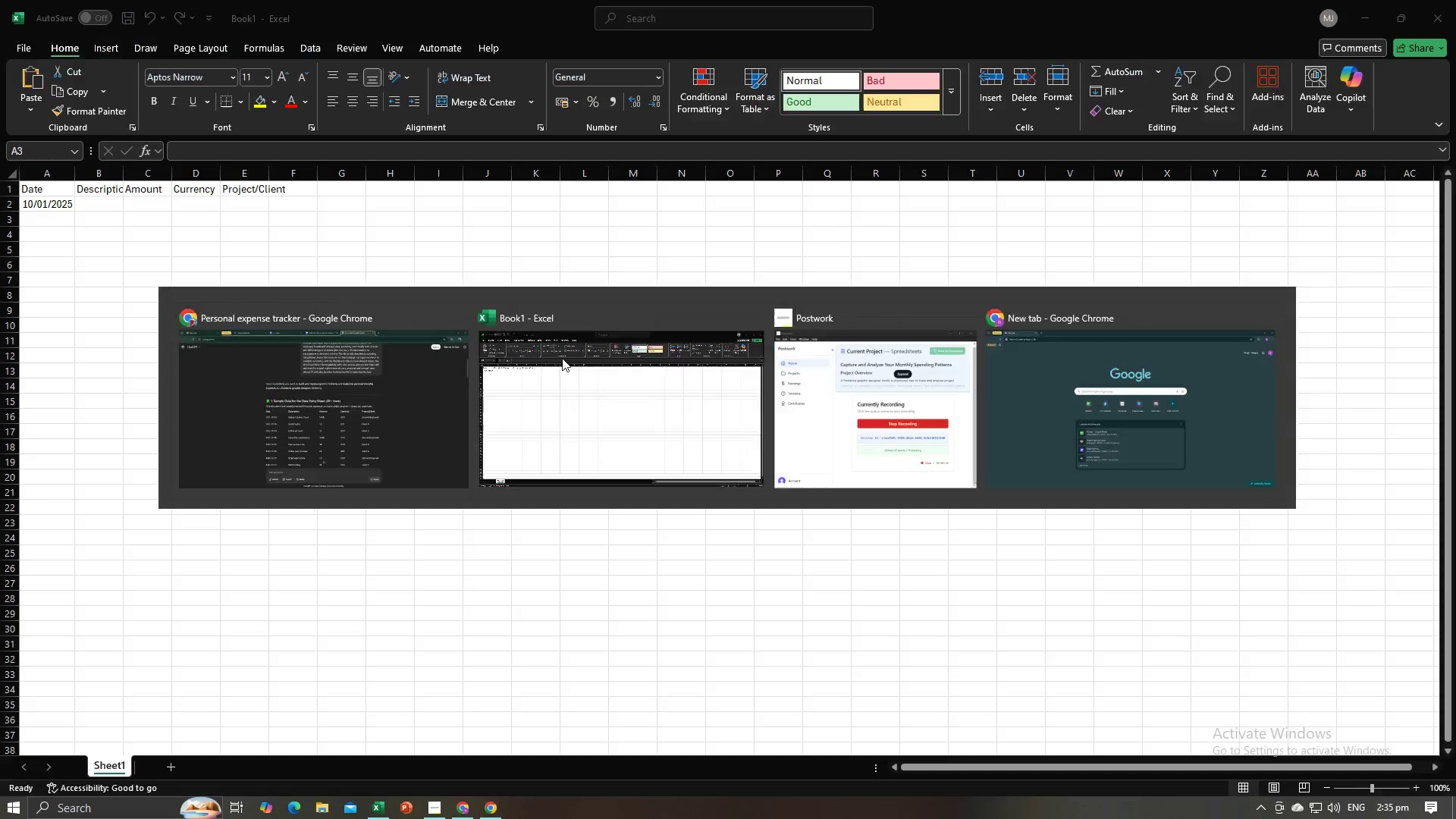 
key(Alt+Tab)
 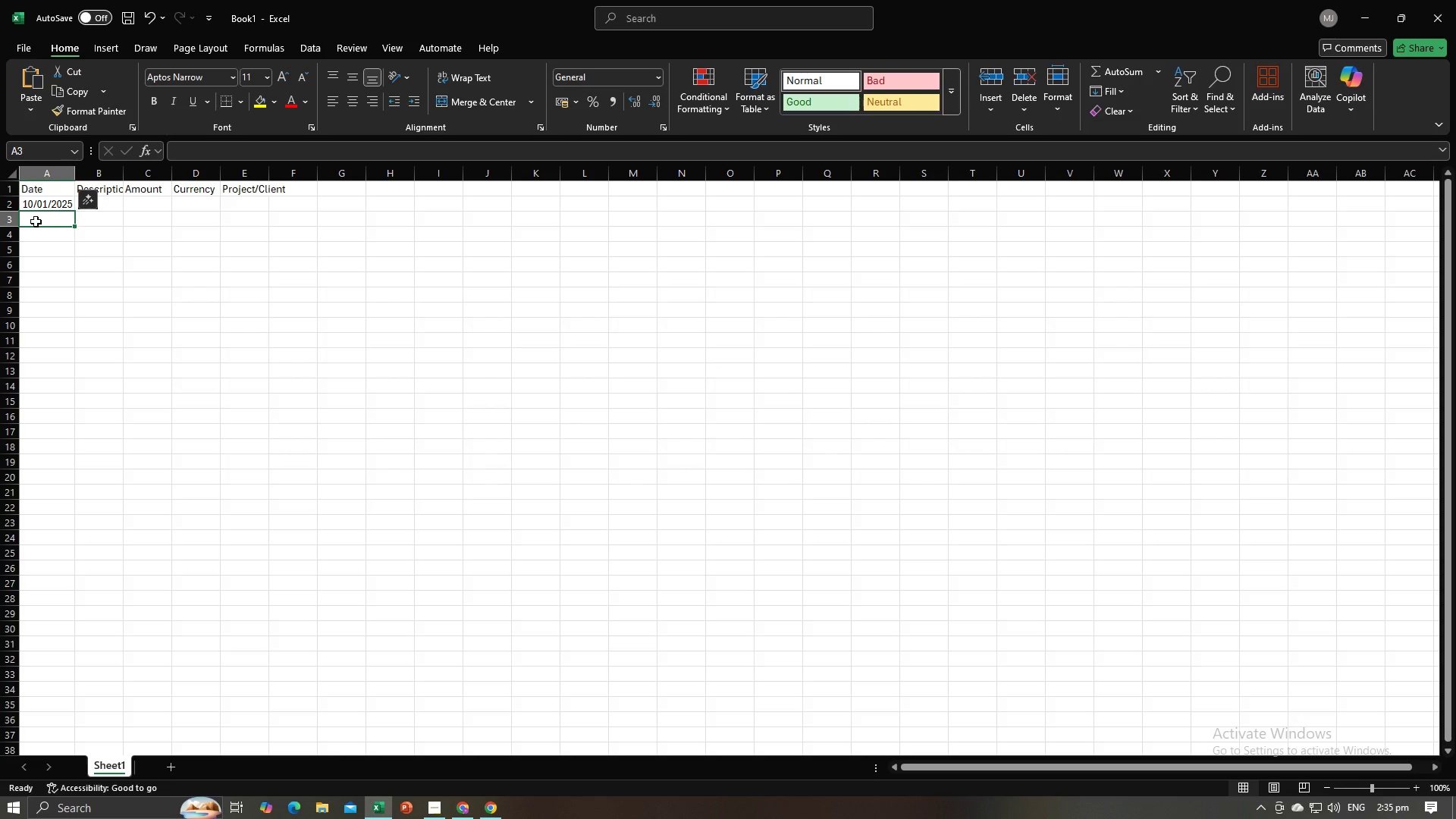 
left_click([50, 199])
 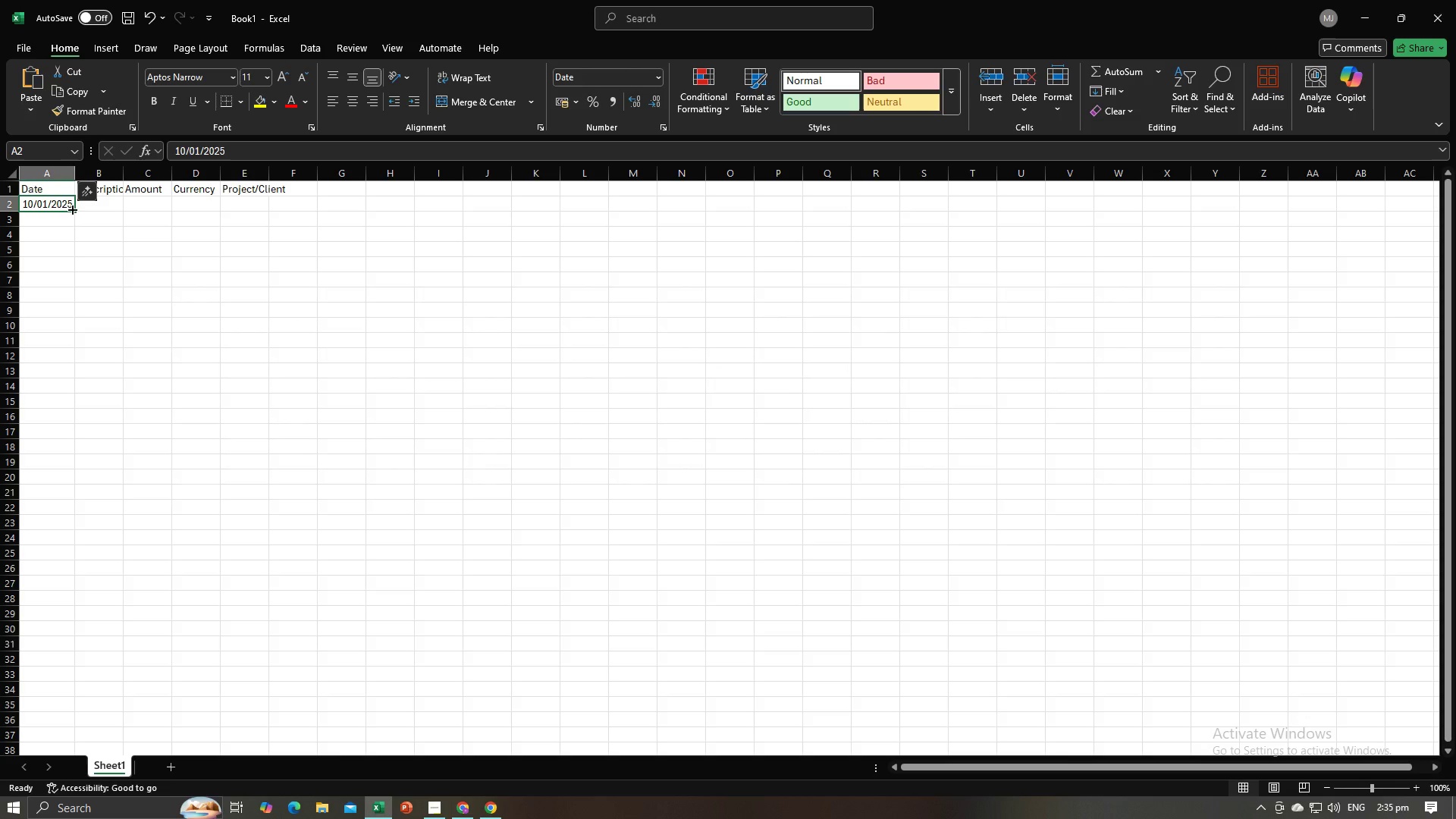 
left_click_drag(start_coordinate=[71, 209], to_coordinate=[58, 498])
 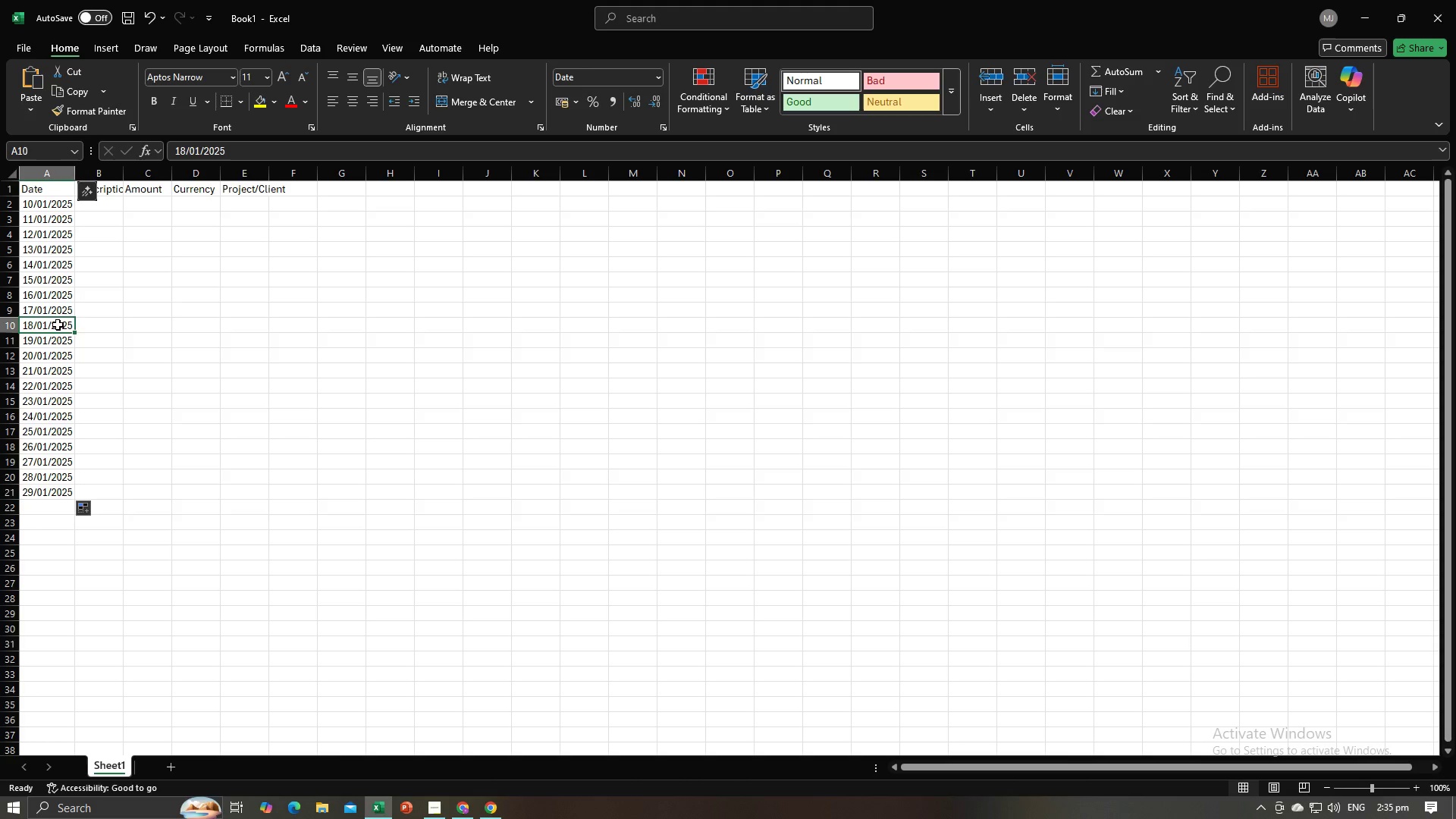 
left_click([58, 325])
 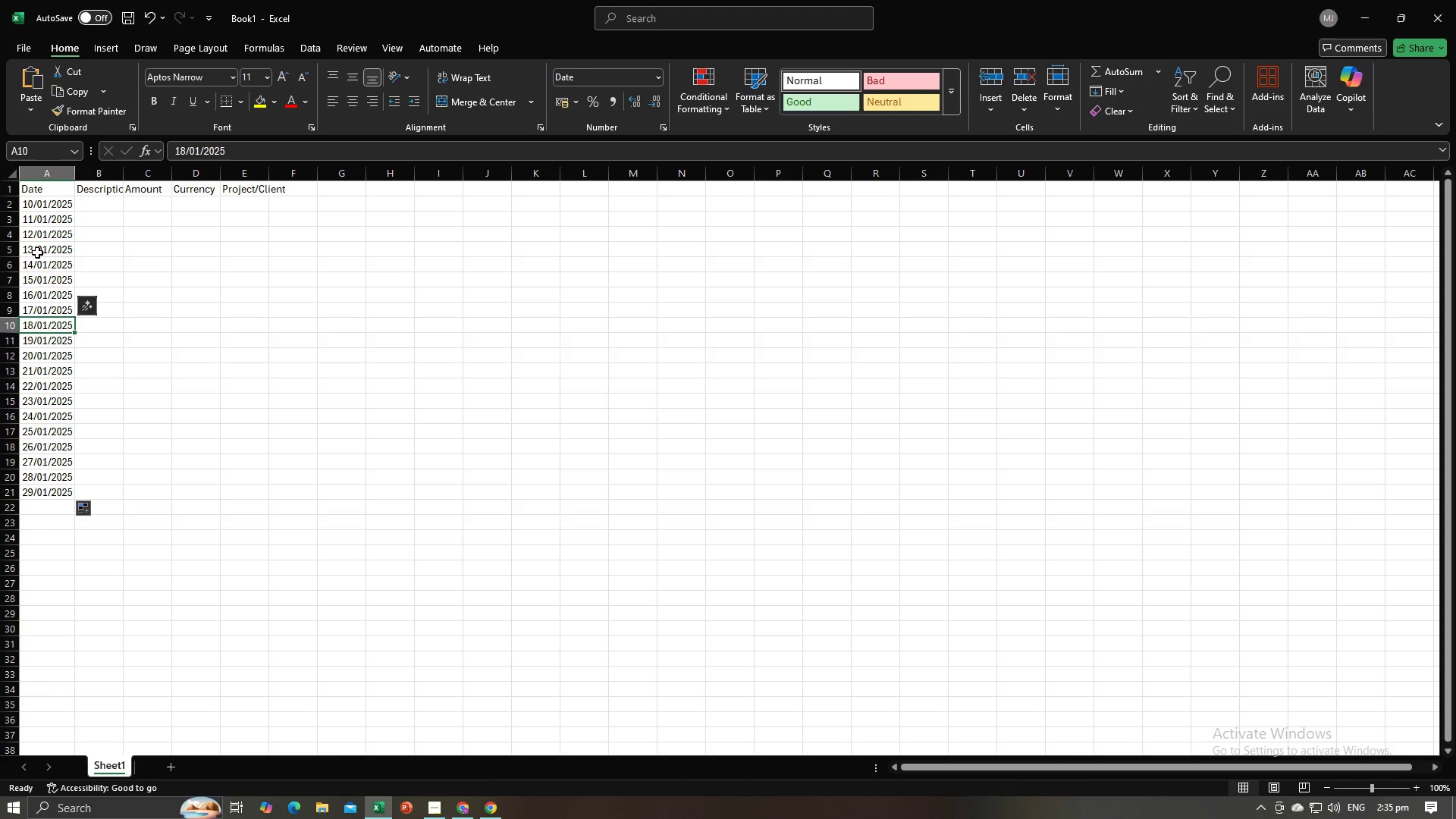 
left_click([37, 250])
 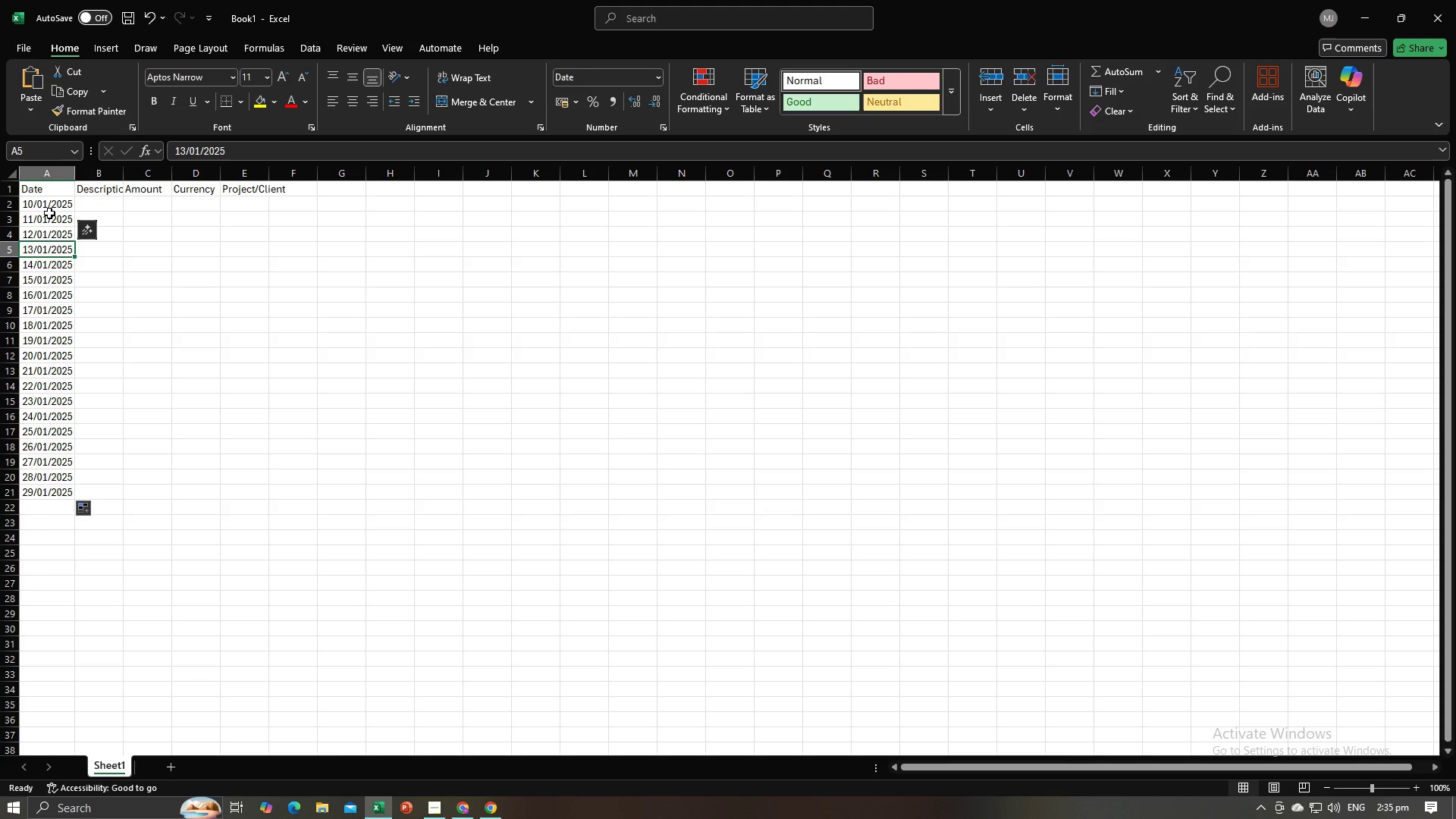 
left_click([49, 210])
 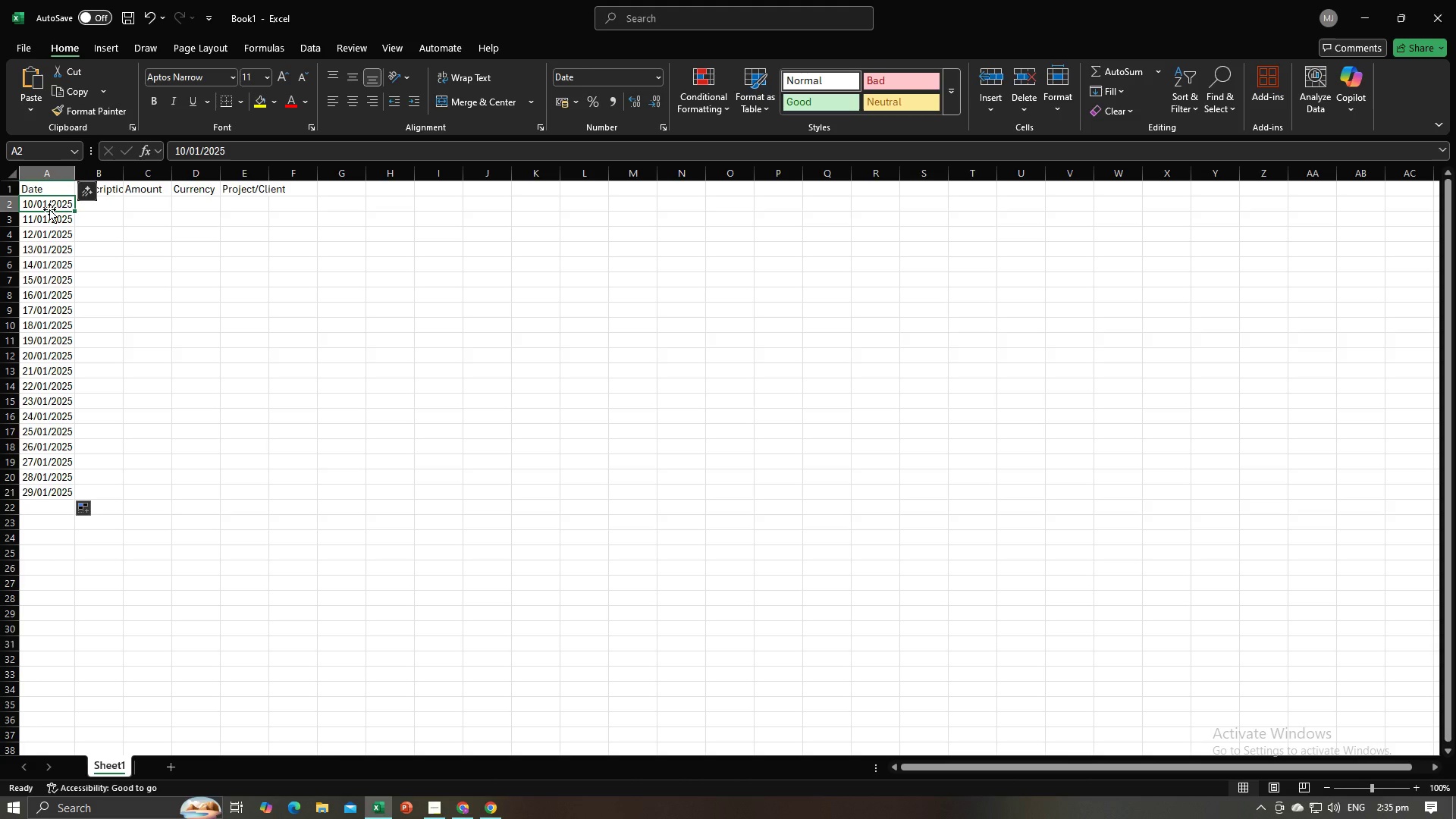 
key(Alt+AltLeft)
 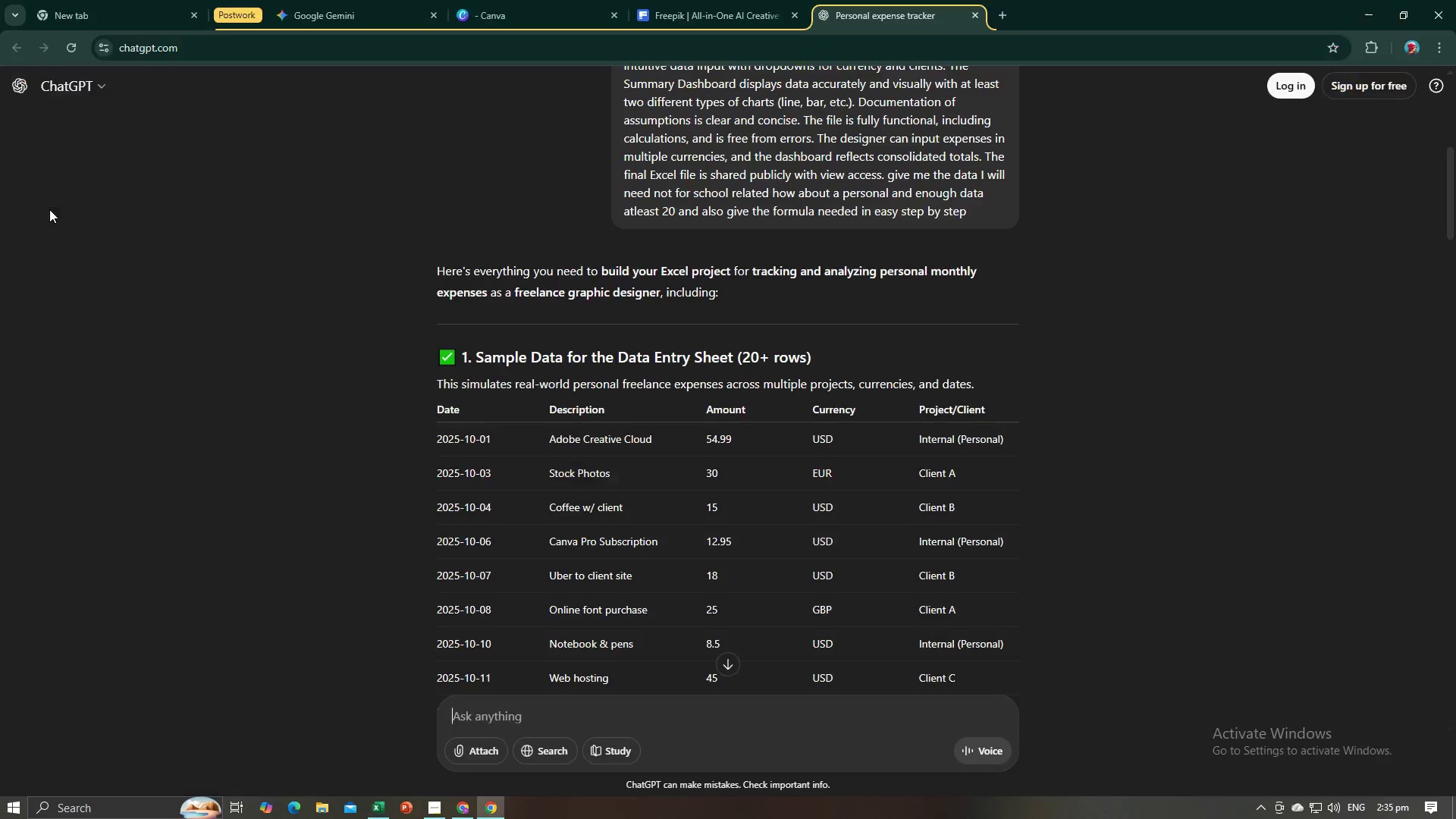 
key(Alt+Tab)
 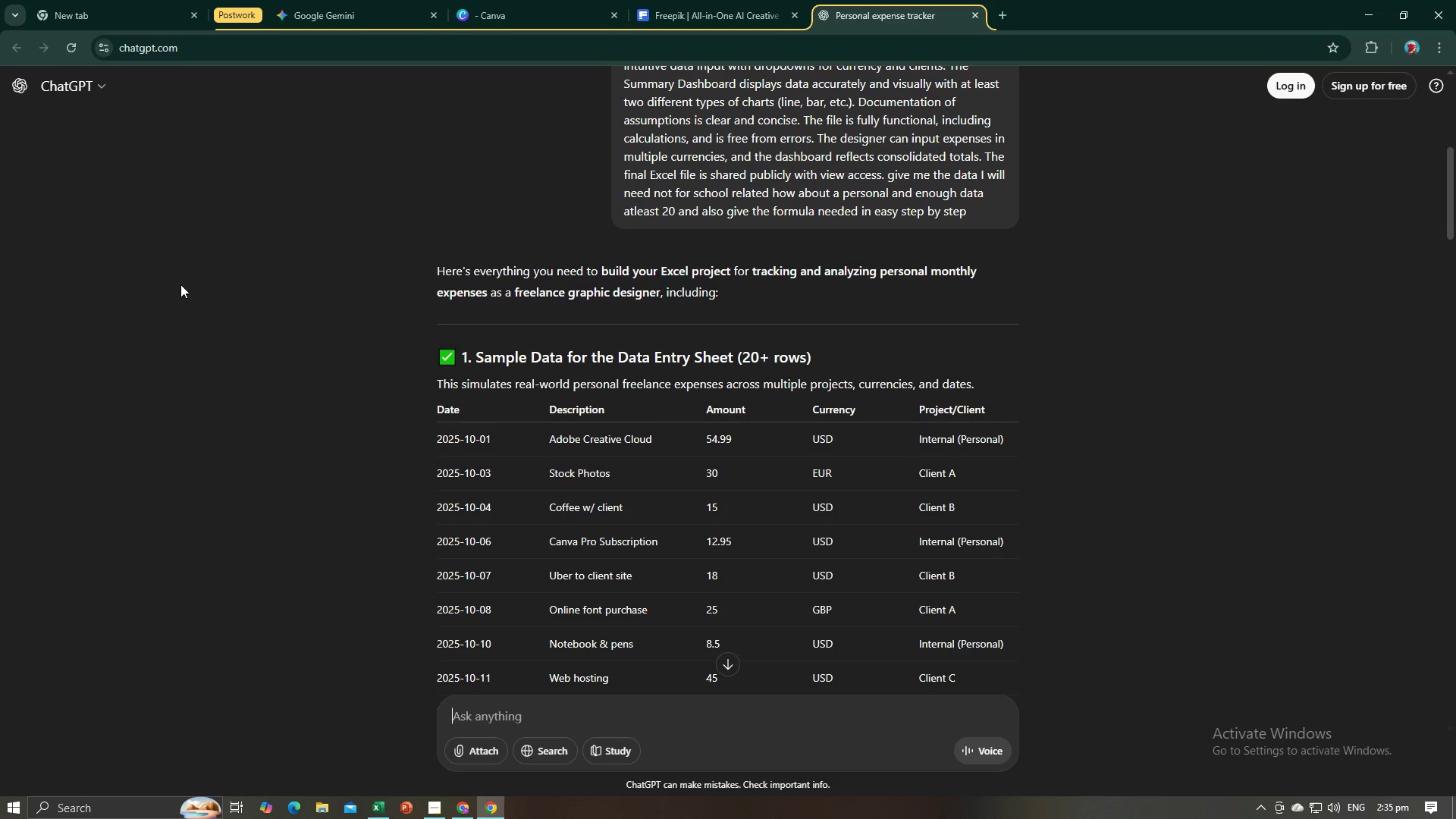 
key(Alt+AltLeft)
 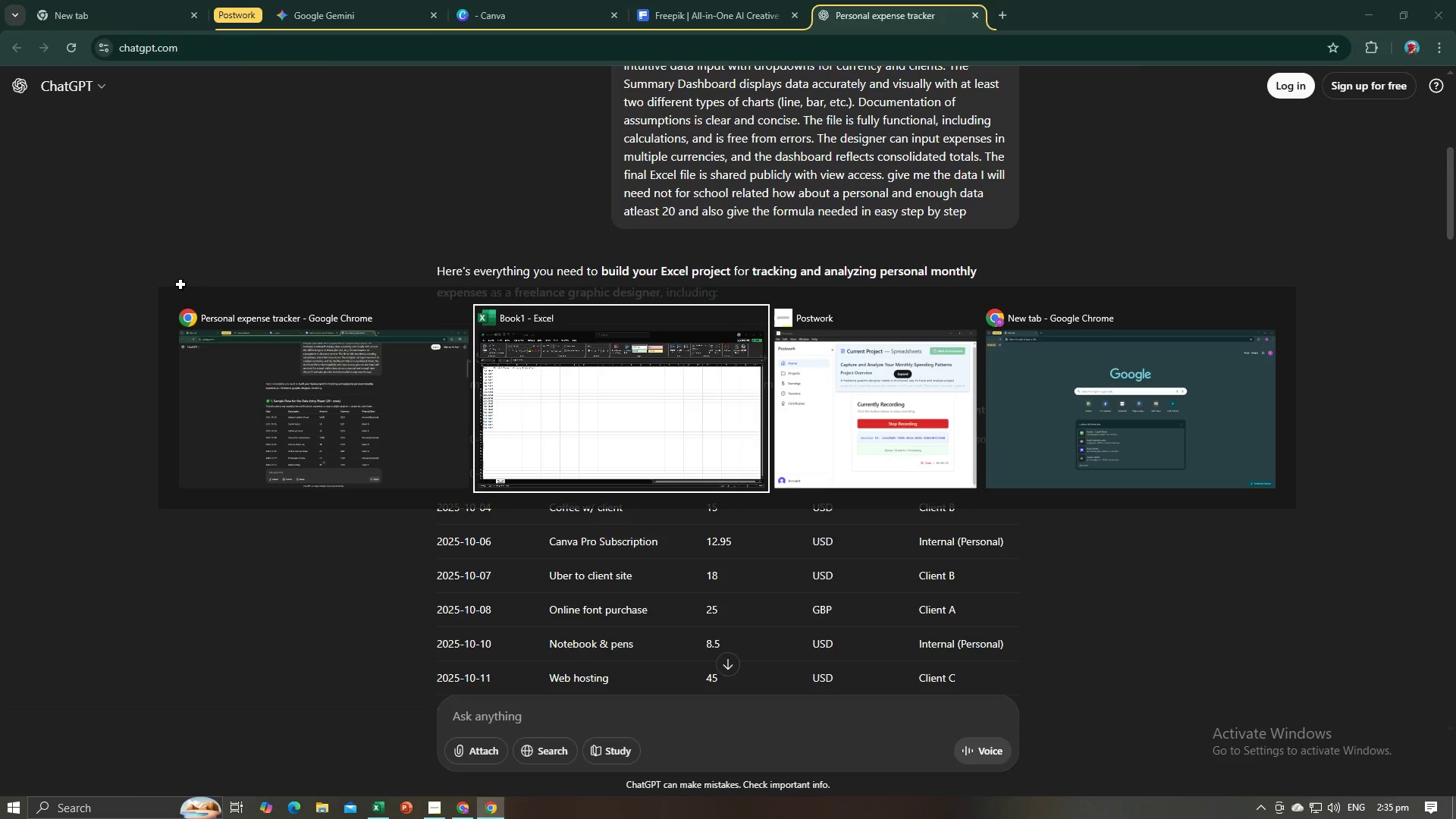 
key(Alt+Tab)
 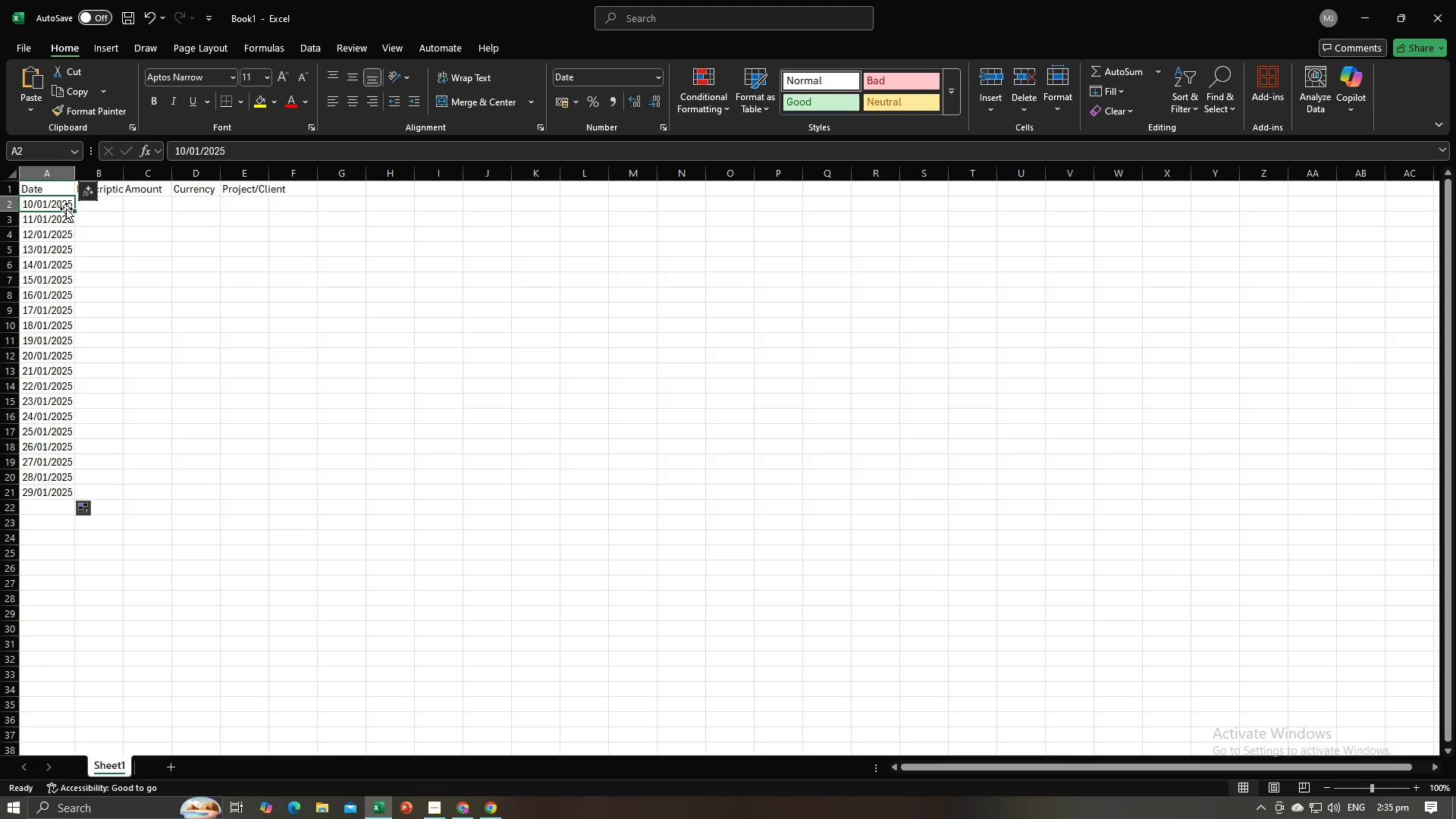 
double_click([66, 209])
 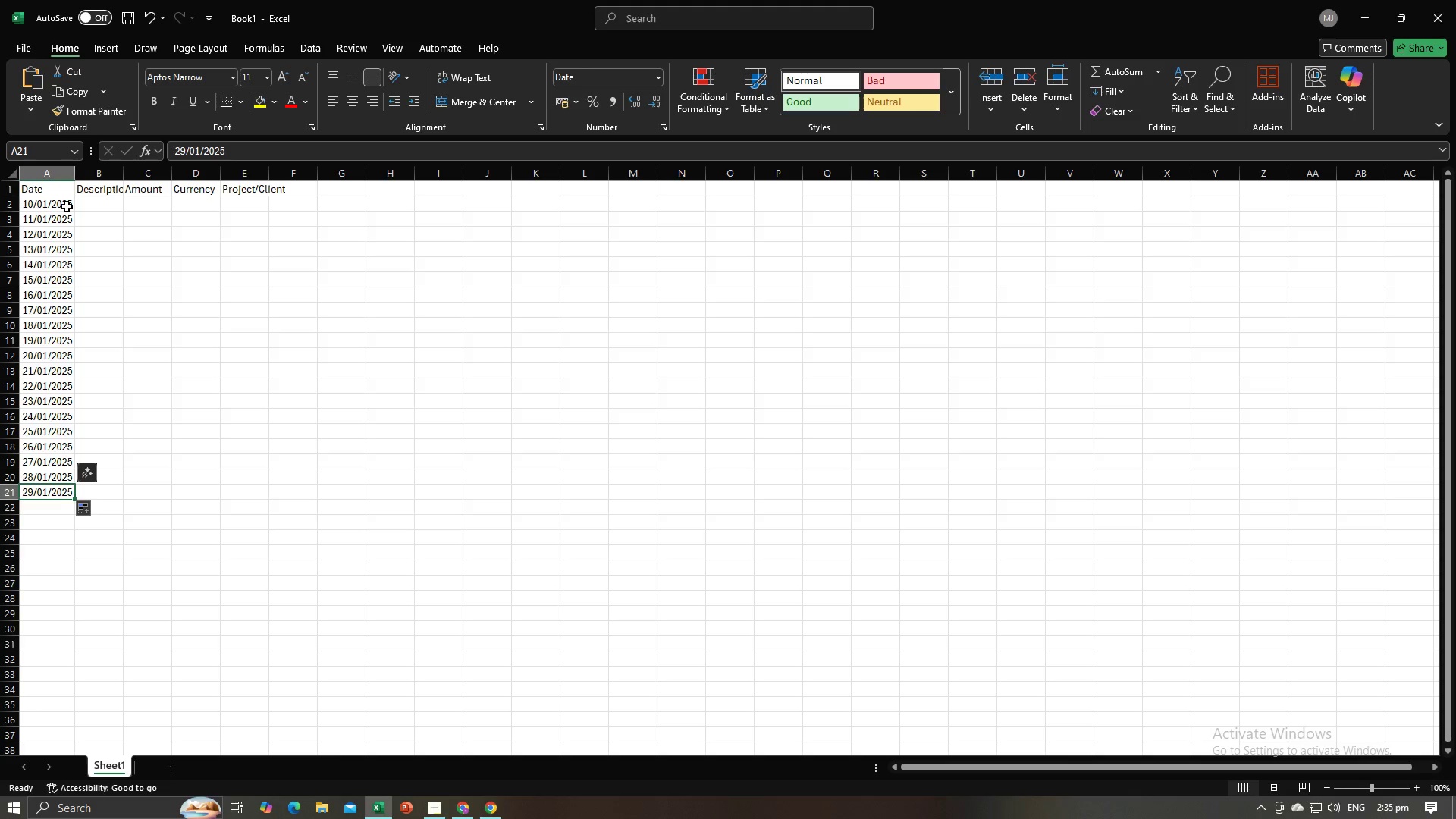 
left_click([67, 206])
 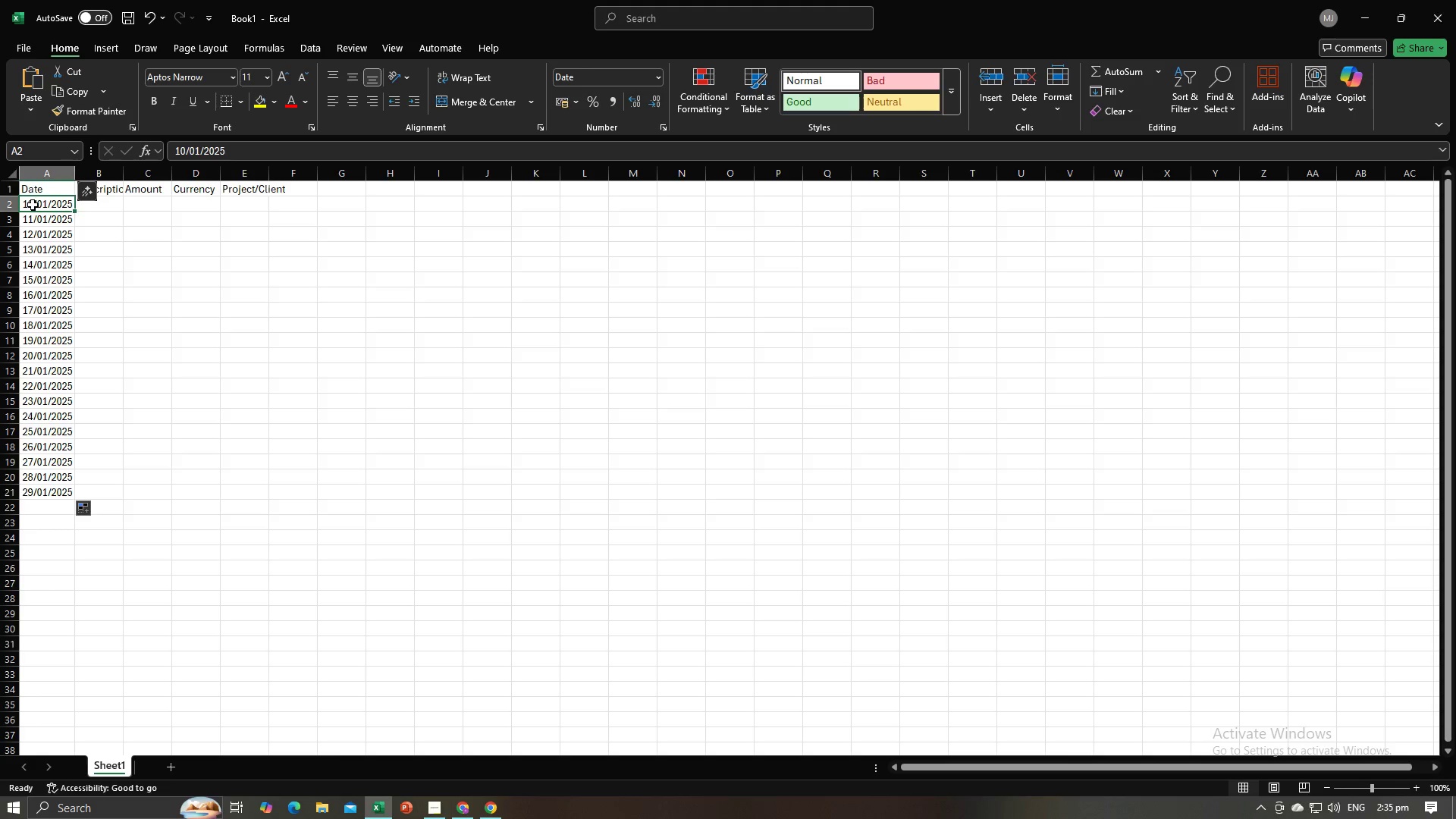 
double_click([33, 205])
 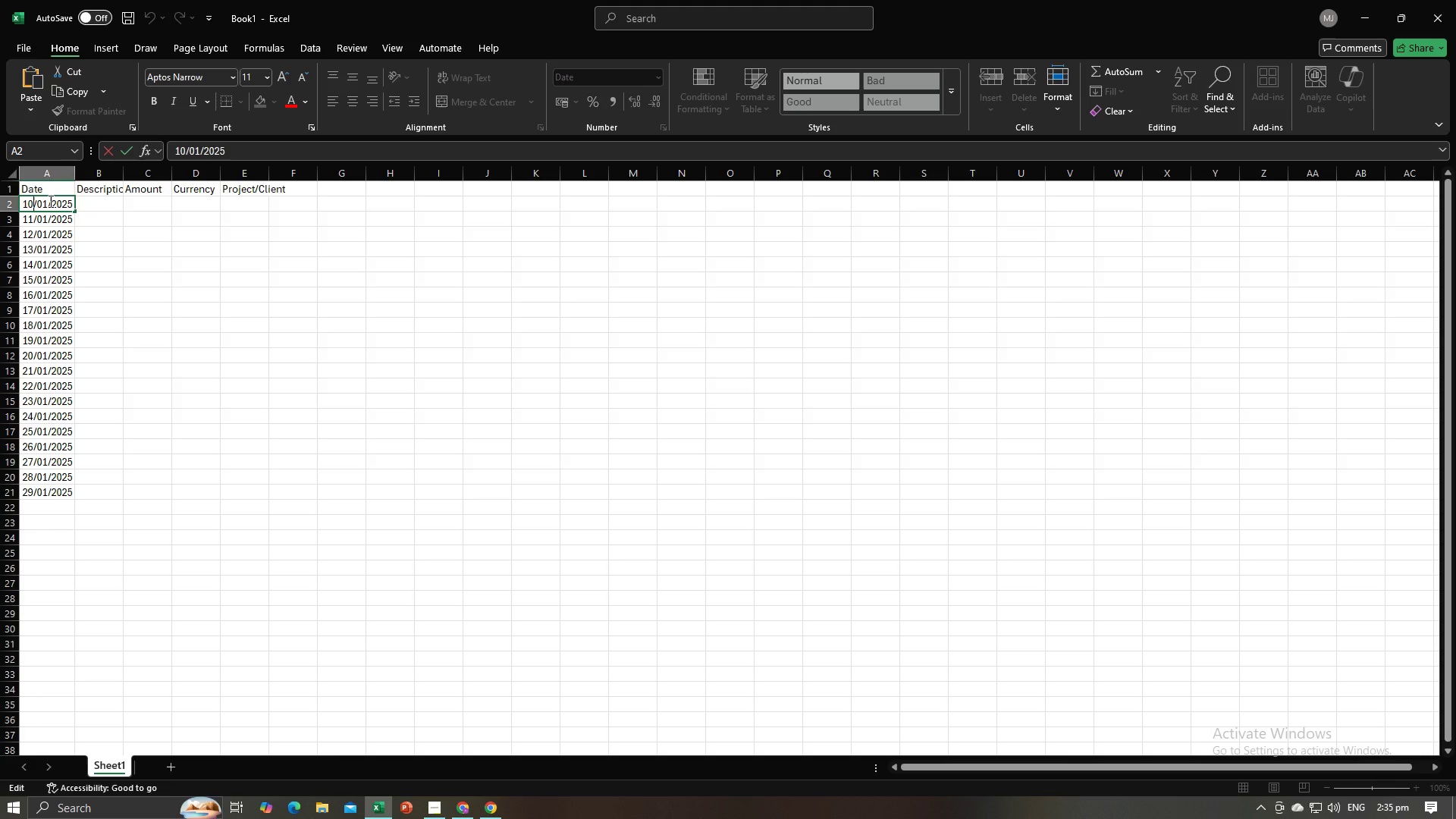 
key(Backspace)
key(Backspace)
type(01)
 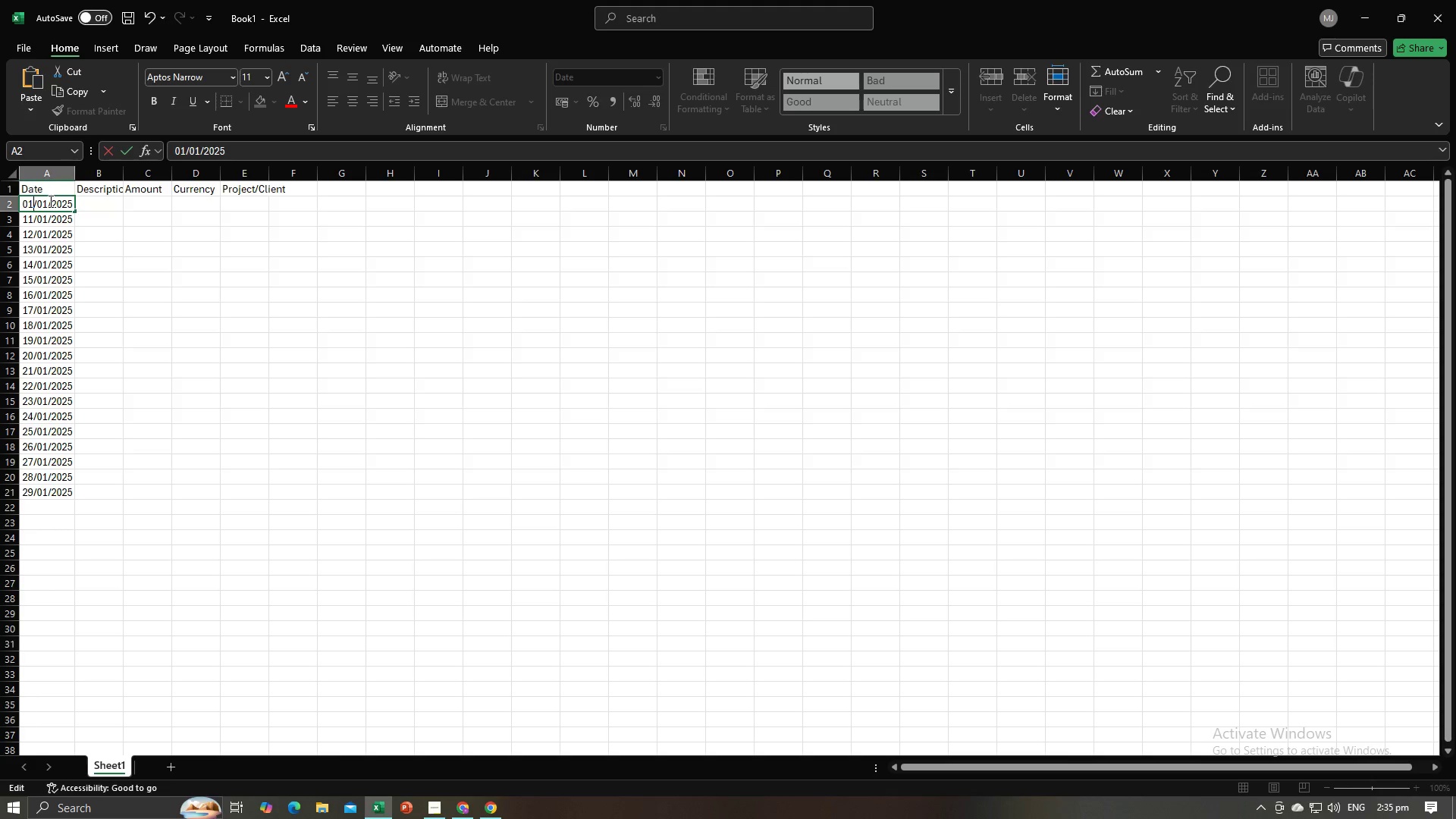 
key(ArrowRight)
 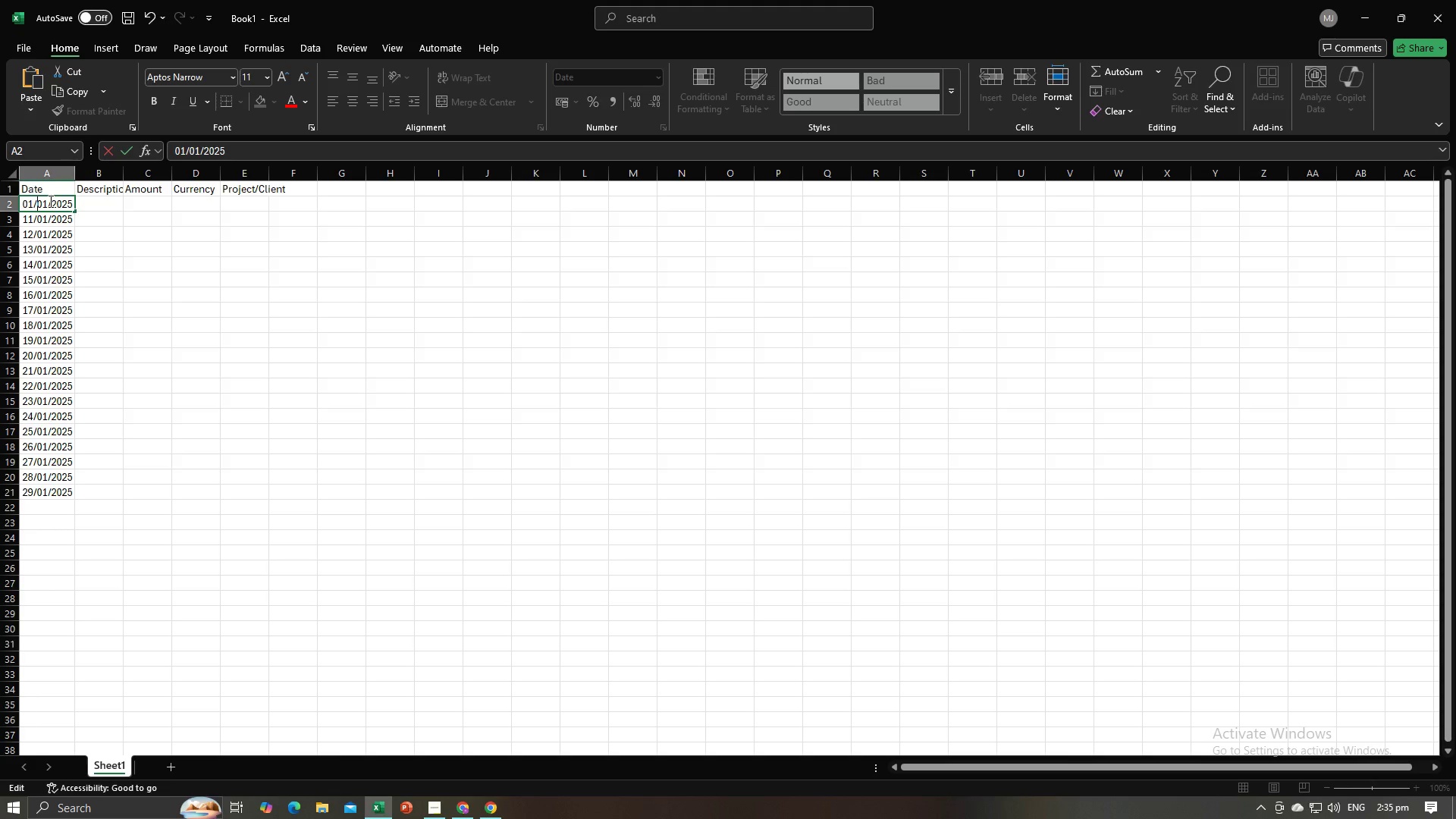 
key(ArrowRight)
 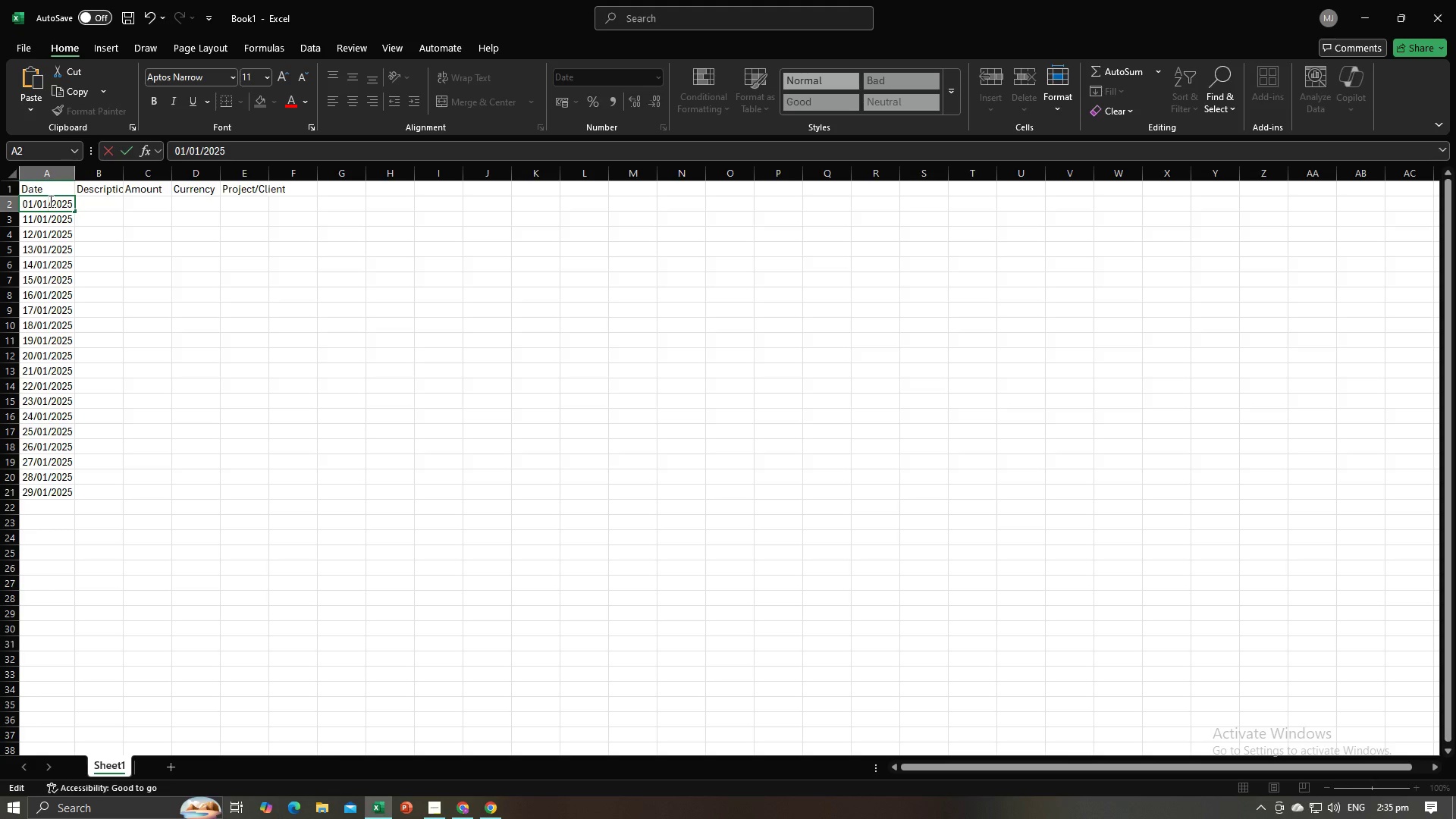 
key(ArrowRight)
 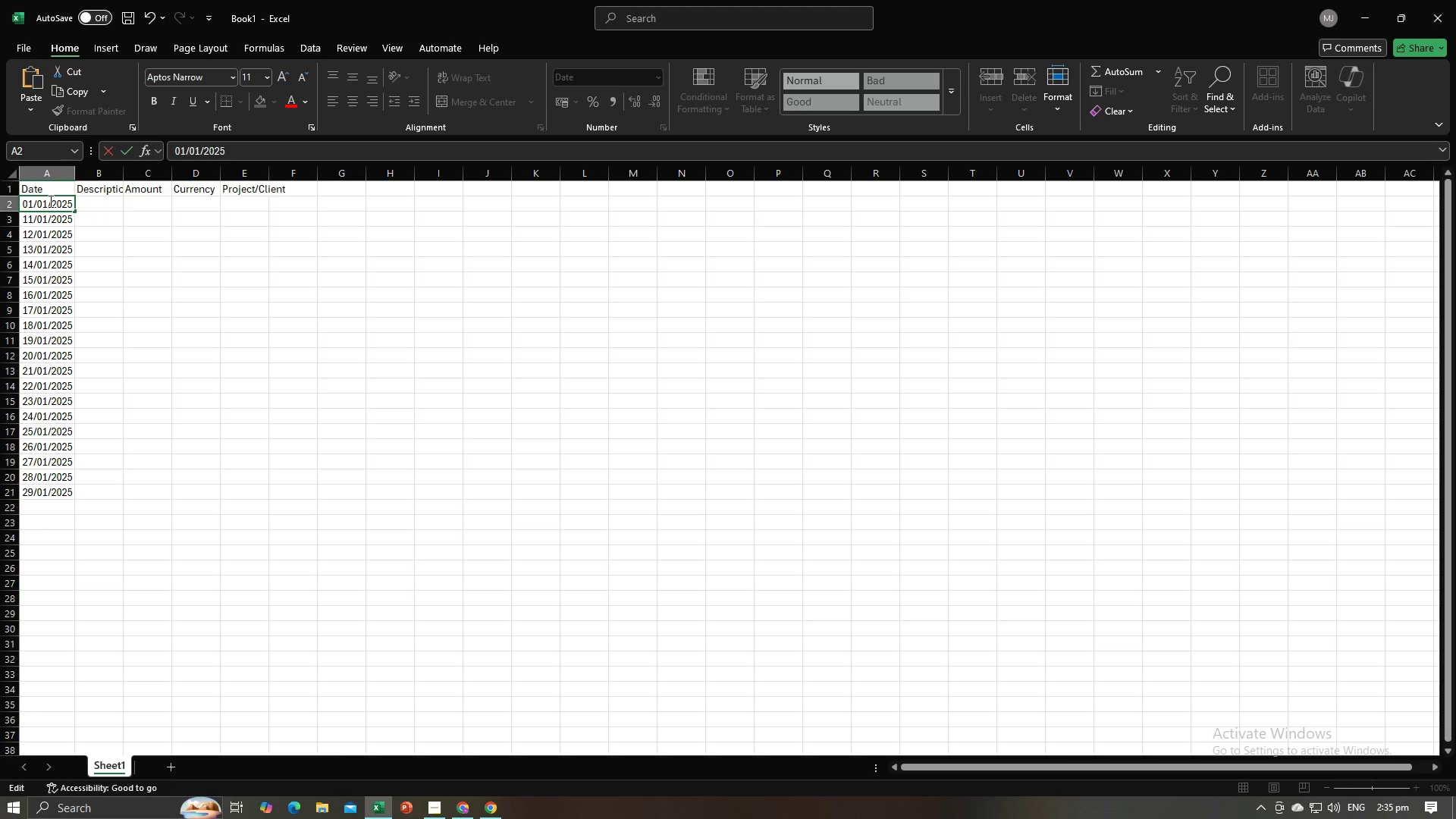 
key(ArrowDown)
 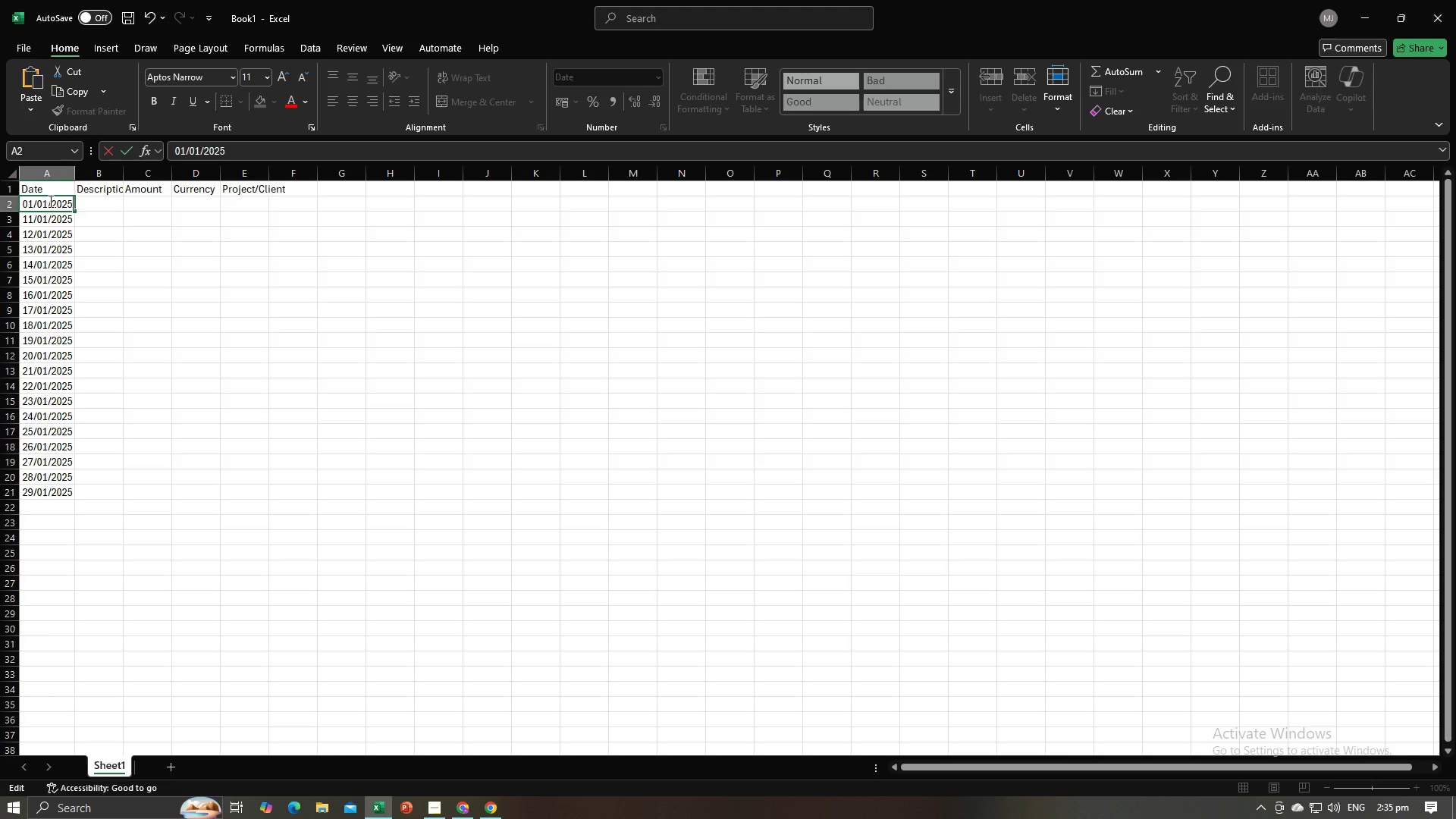 
key(Backspace)
key(Backspace)
type(10)
 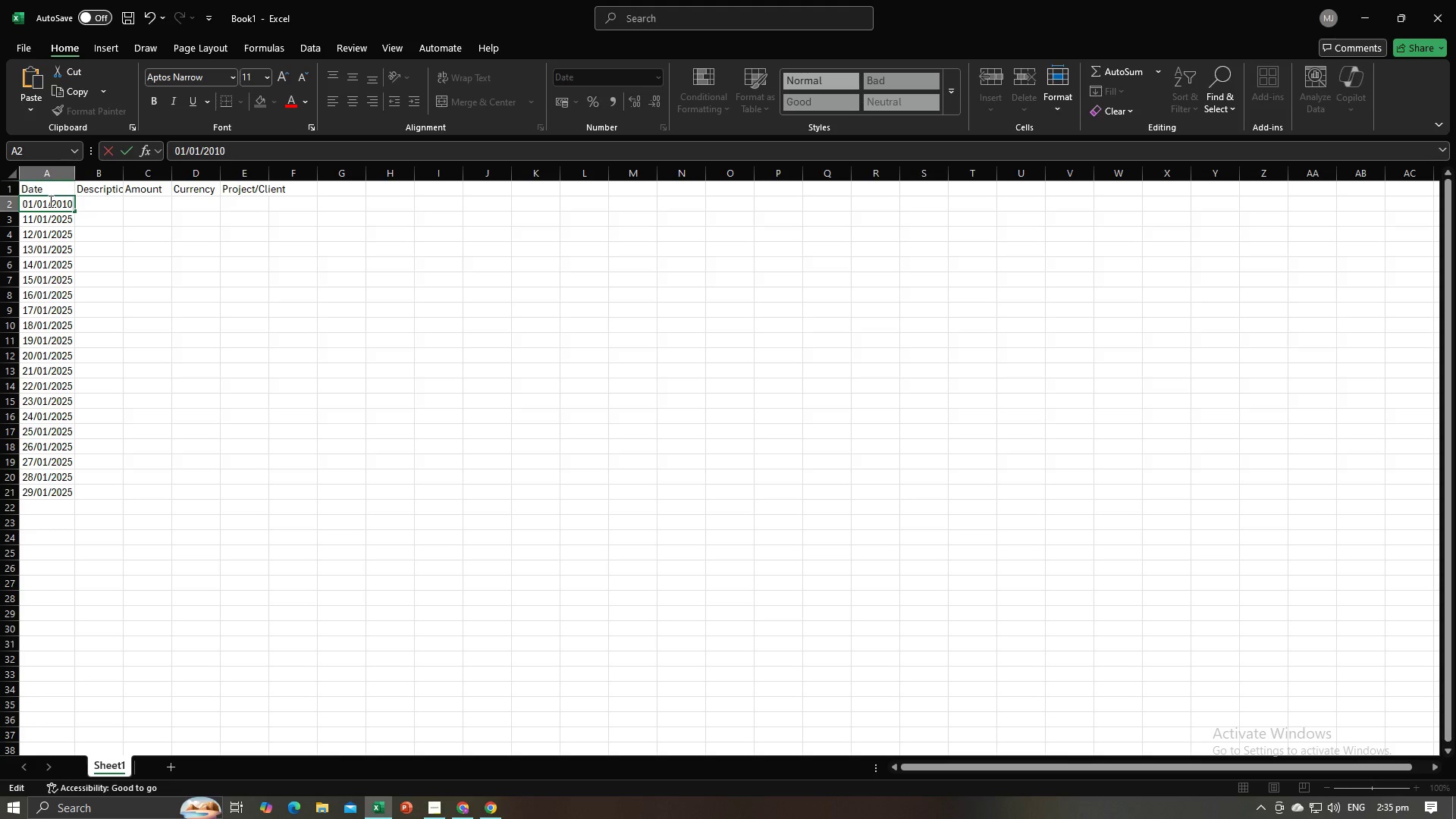 
key(Enter)
 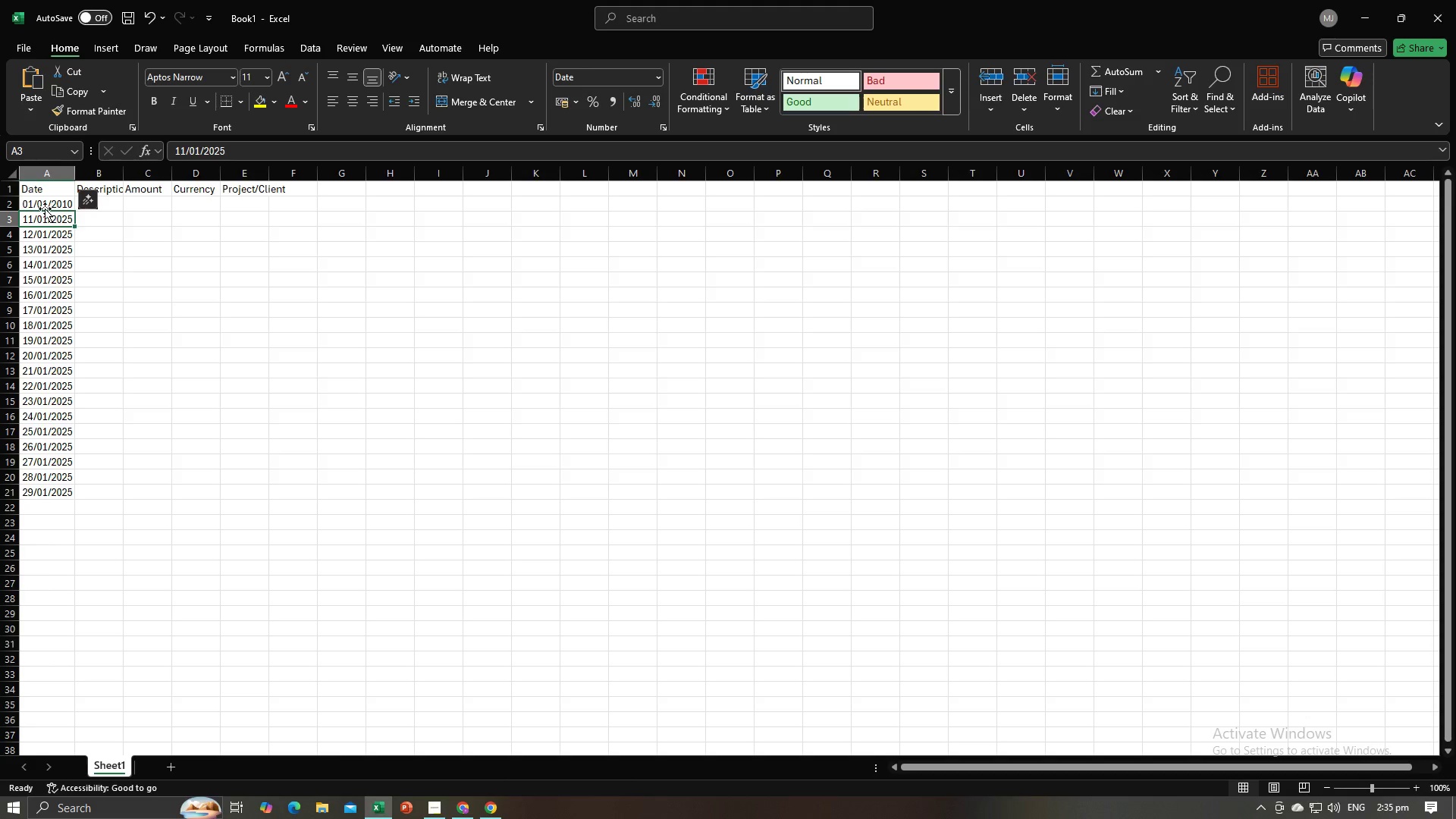 
left_click([38, 209])
 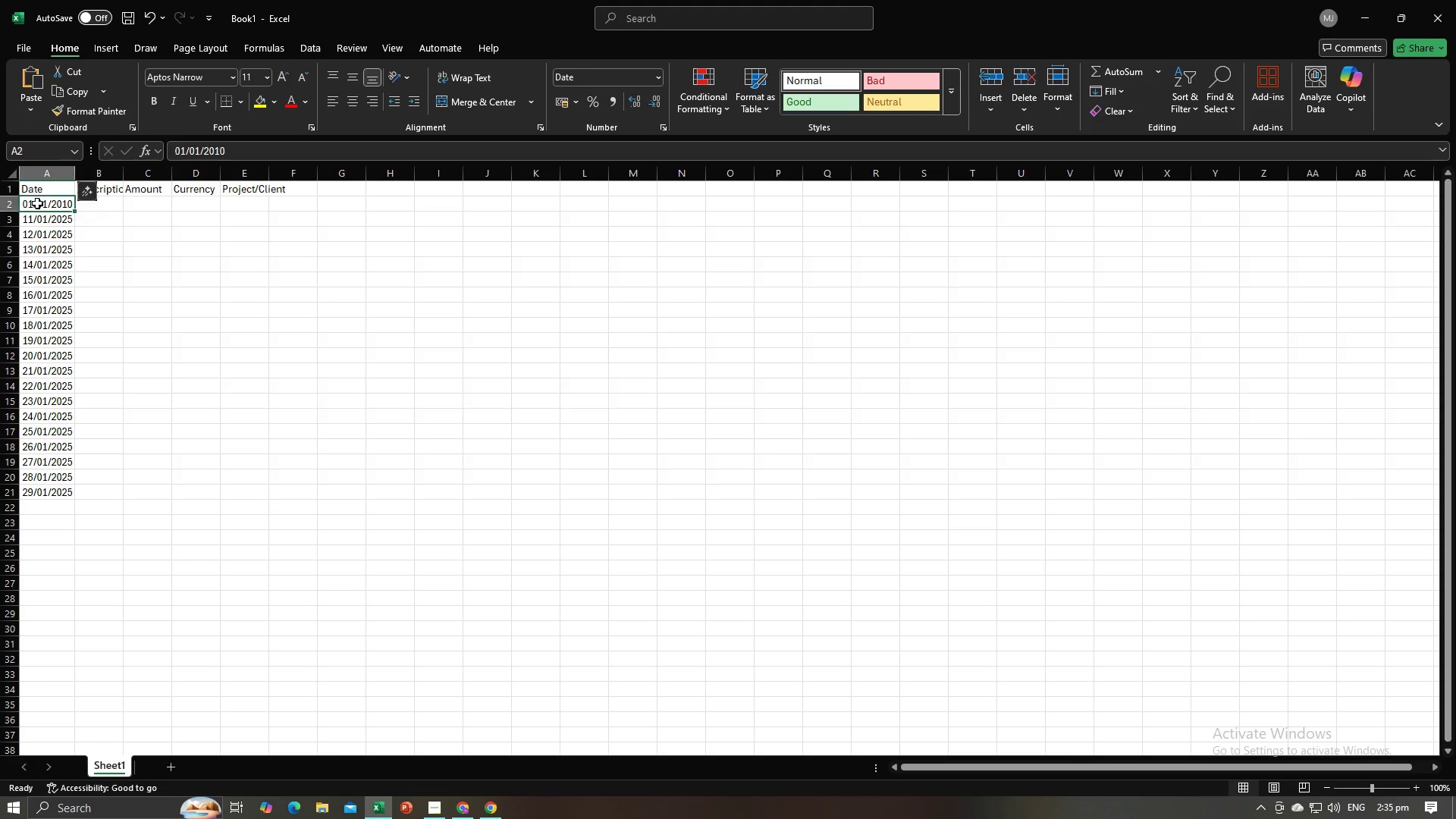 
double_click([37, 203])
 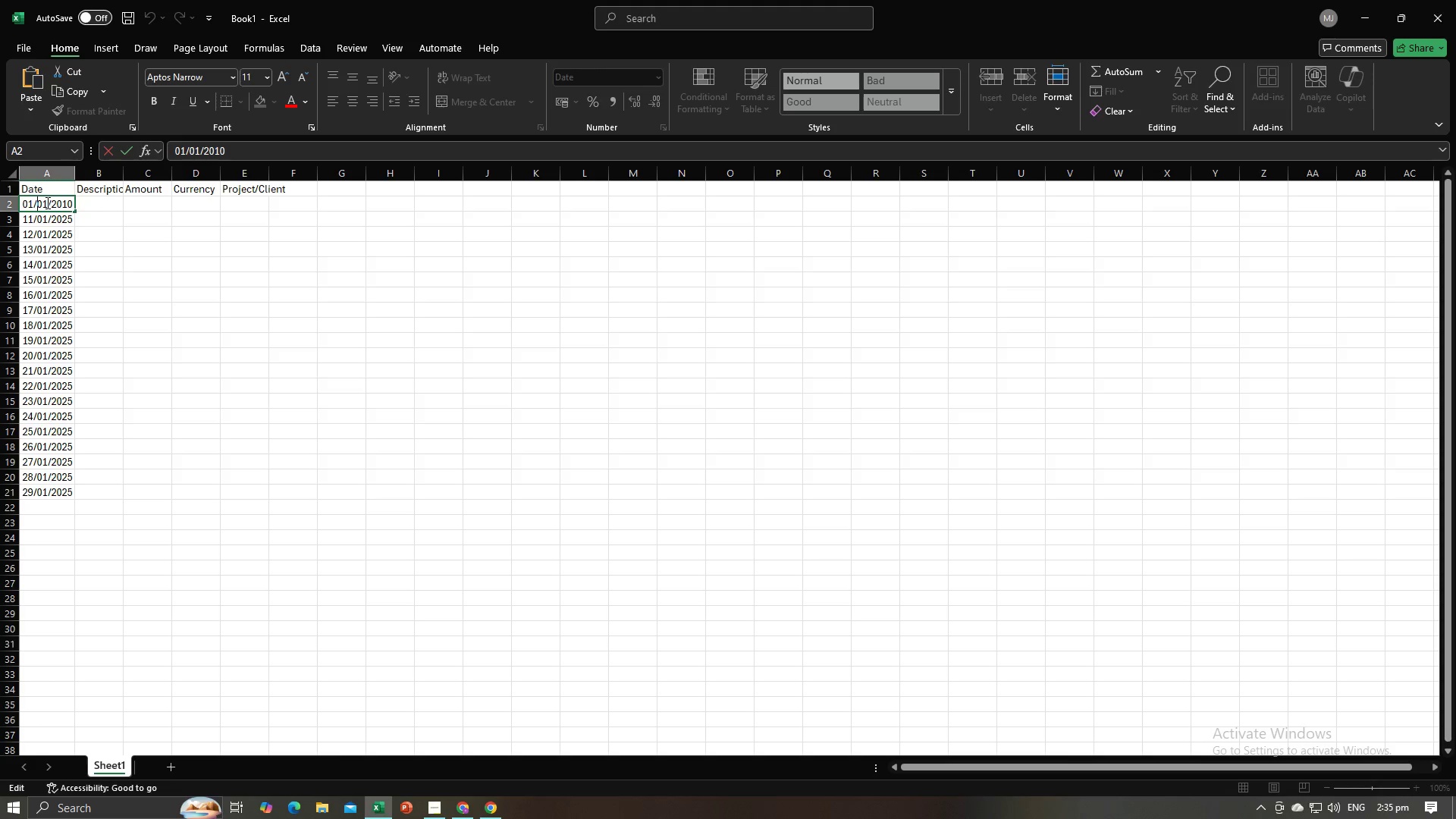 
key(ArrowRight)
 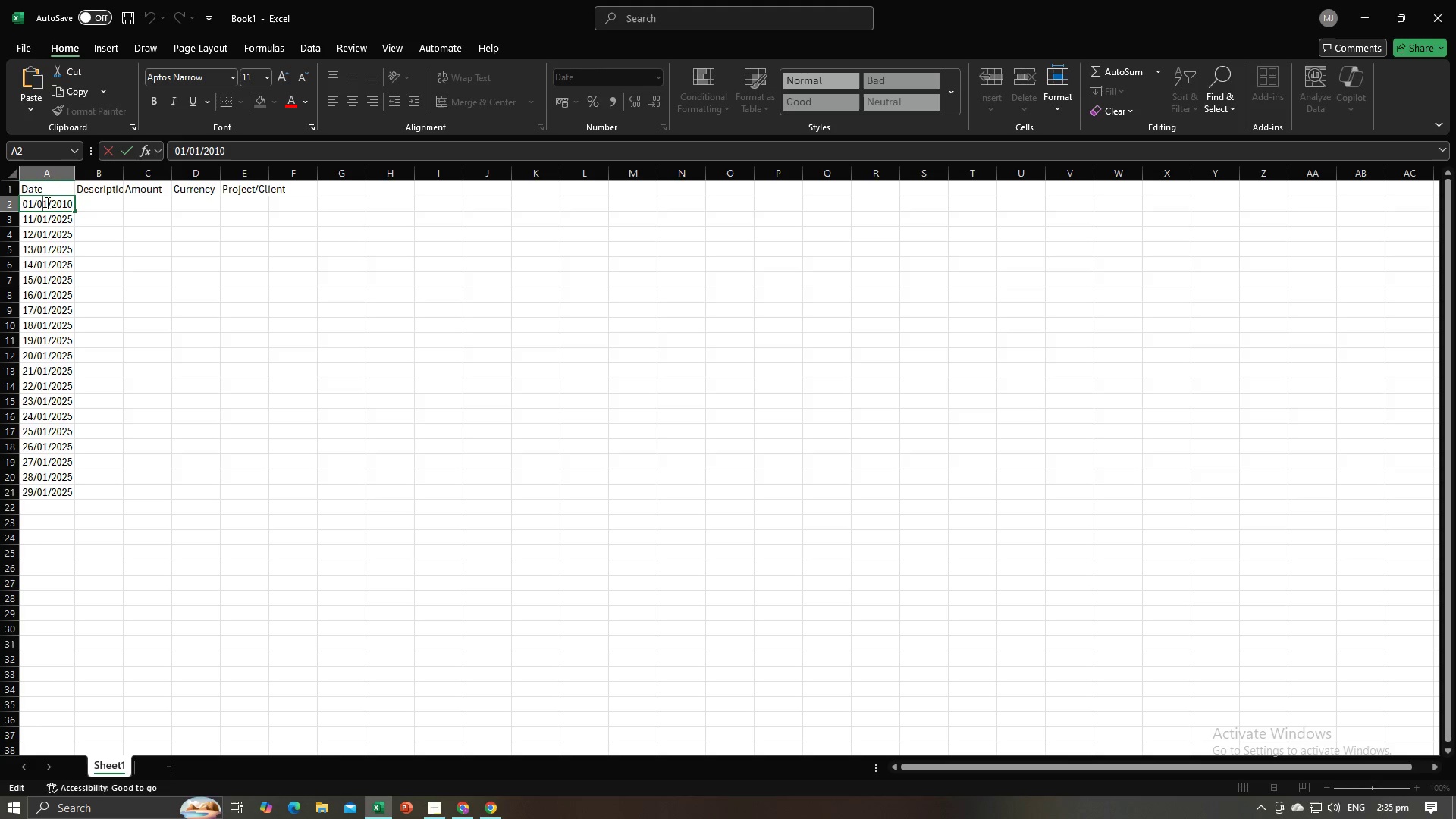 
key(ArrowRight)
 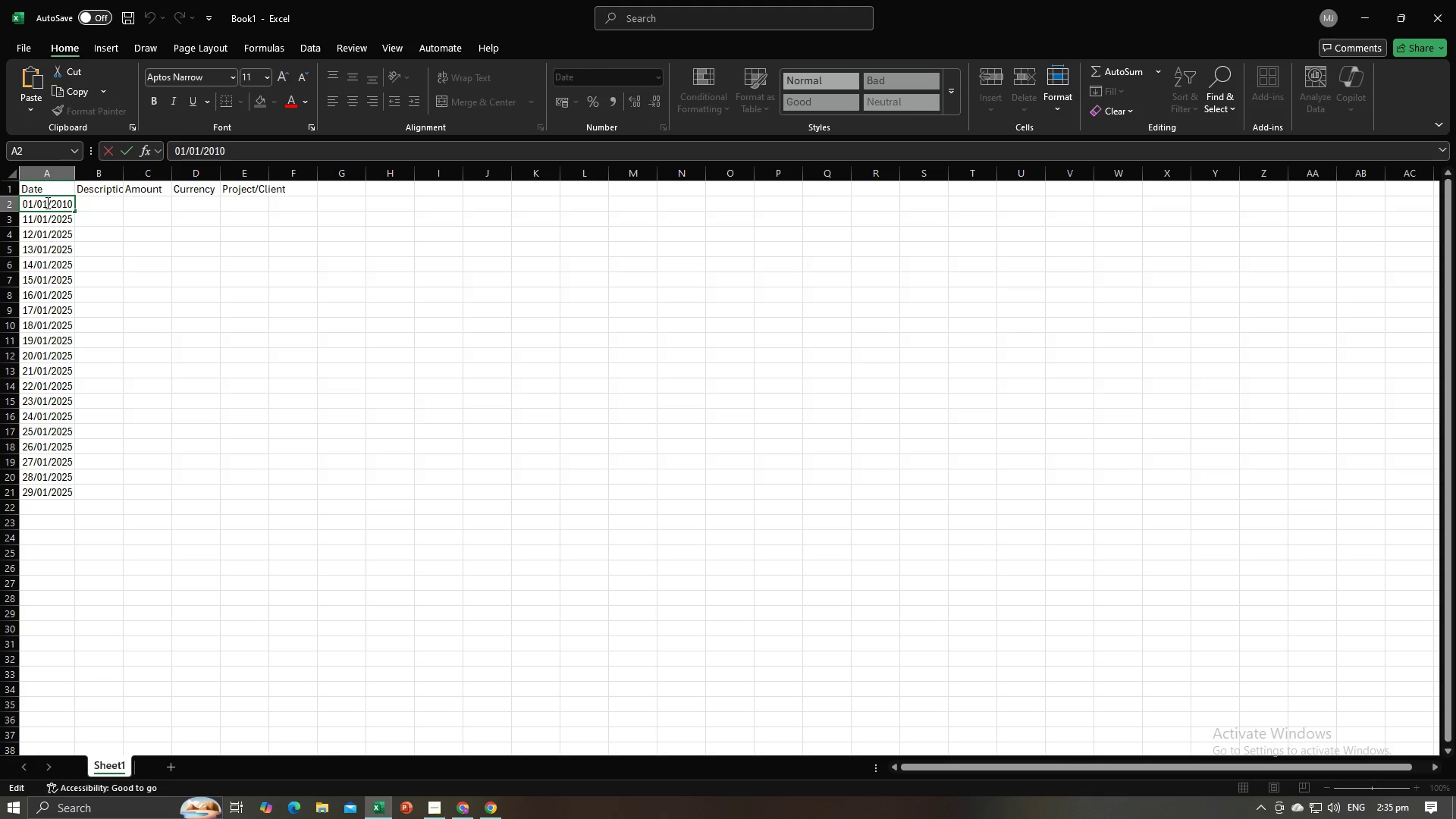 
key(Backspace)
key(Backspace)
type(10)
 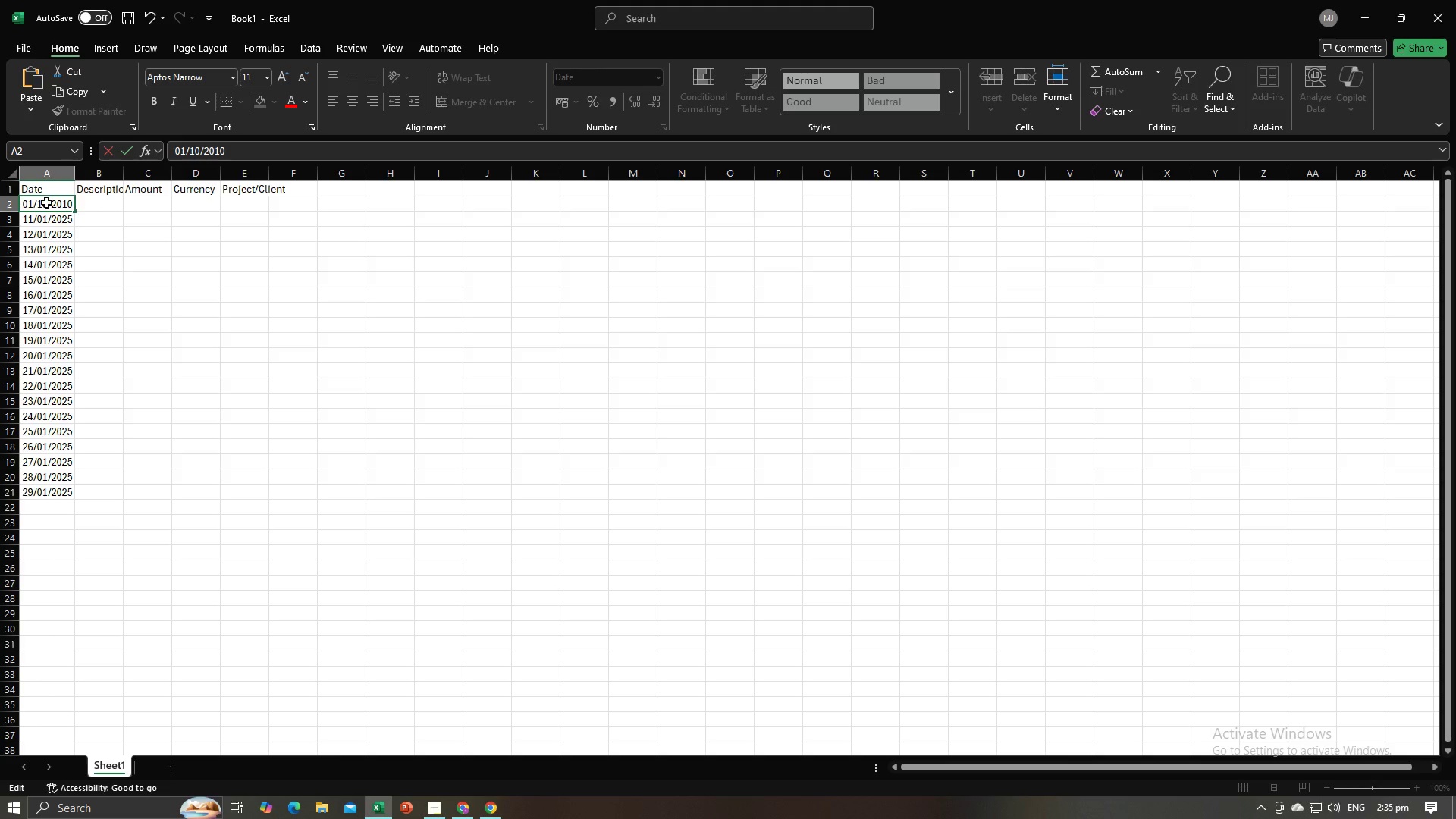 
key(Enter)
 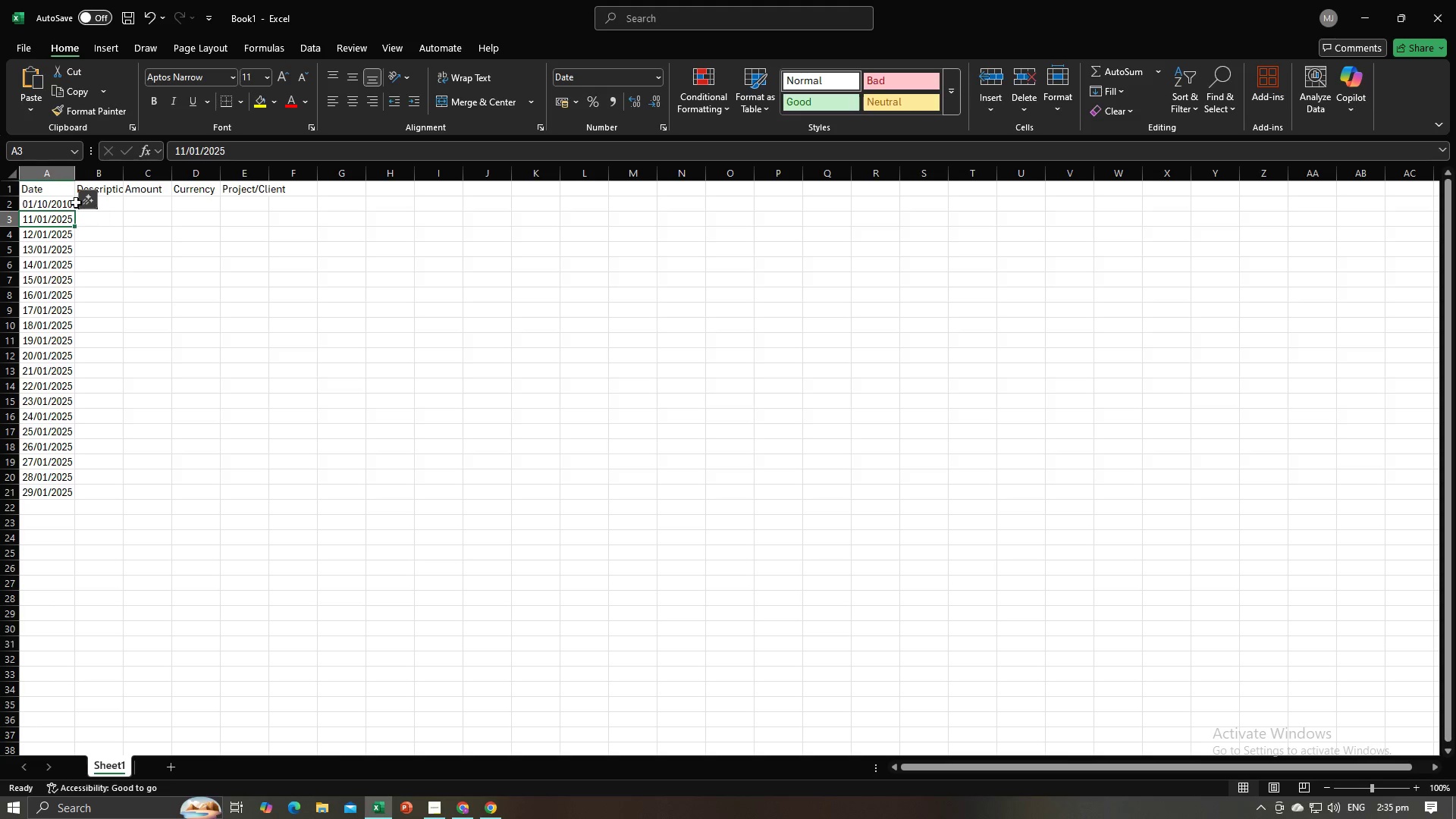 
left_click([64, 201])
 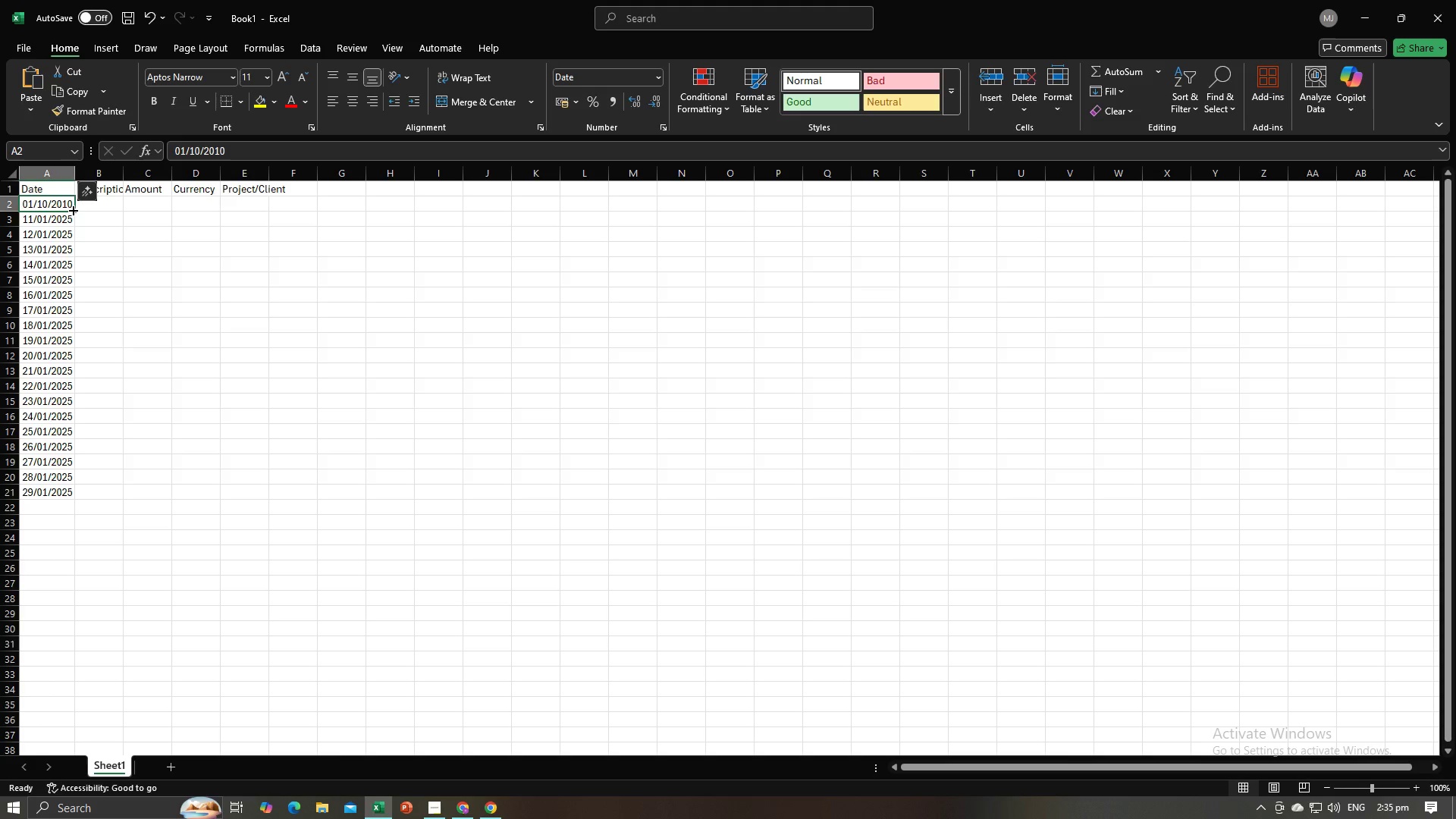 
left_click_drag(start_coordinate=[72, 209], to_coordinate=[65, 492])
 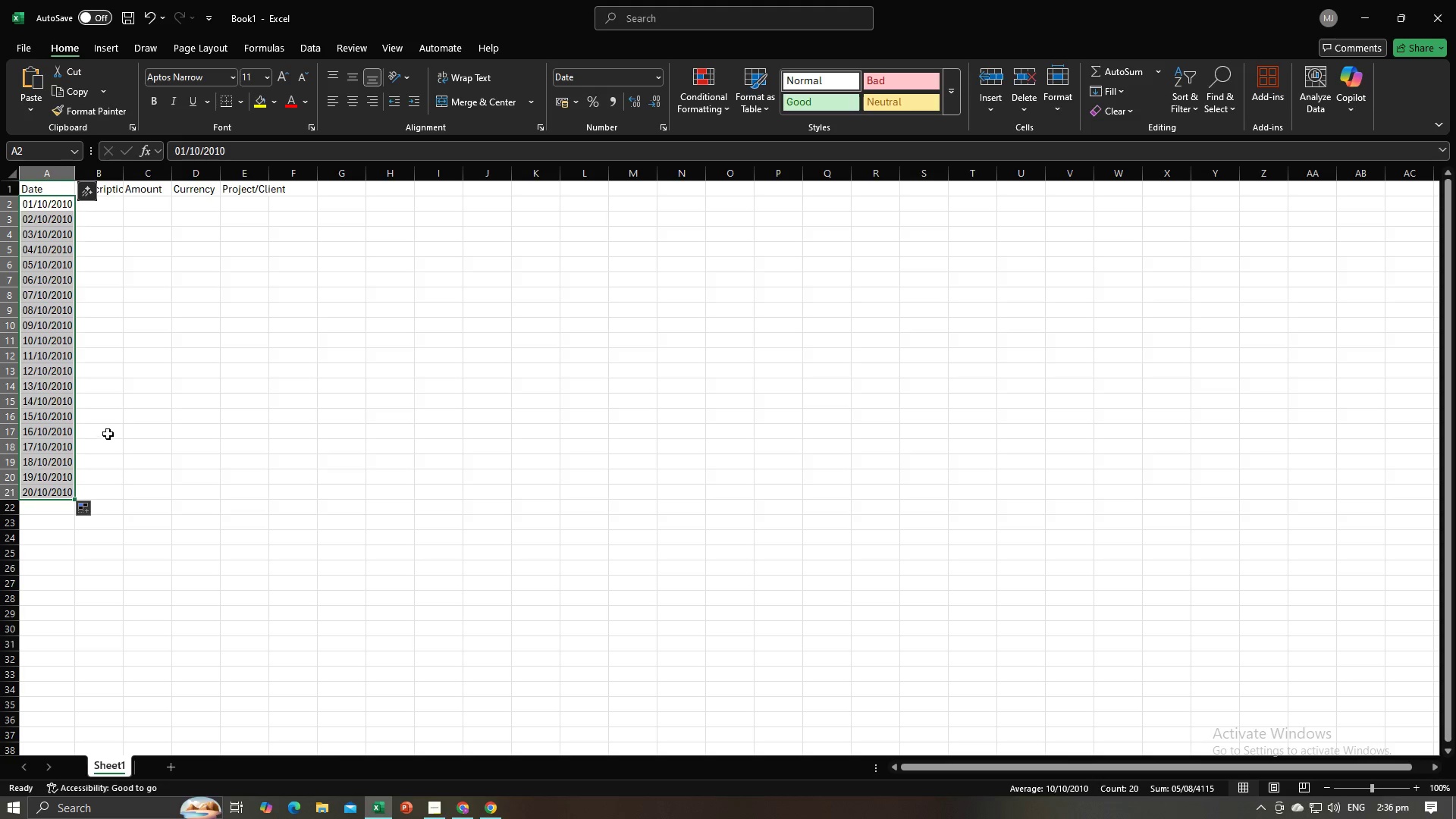 
left_click([108, 434])
 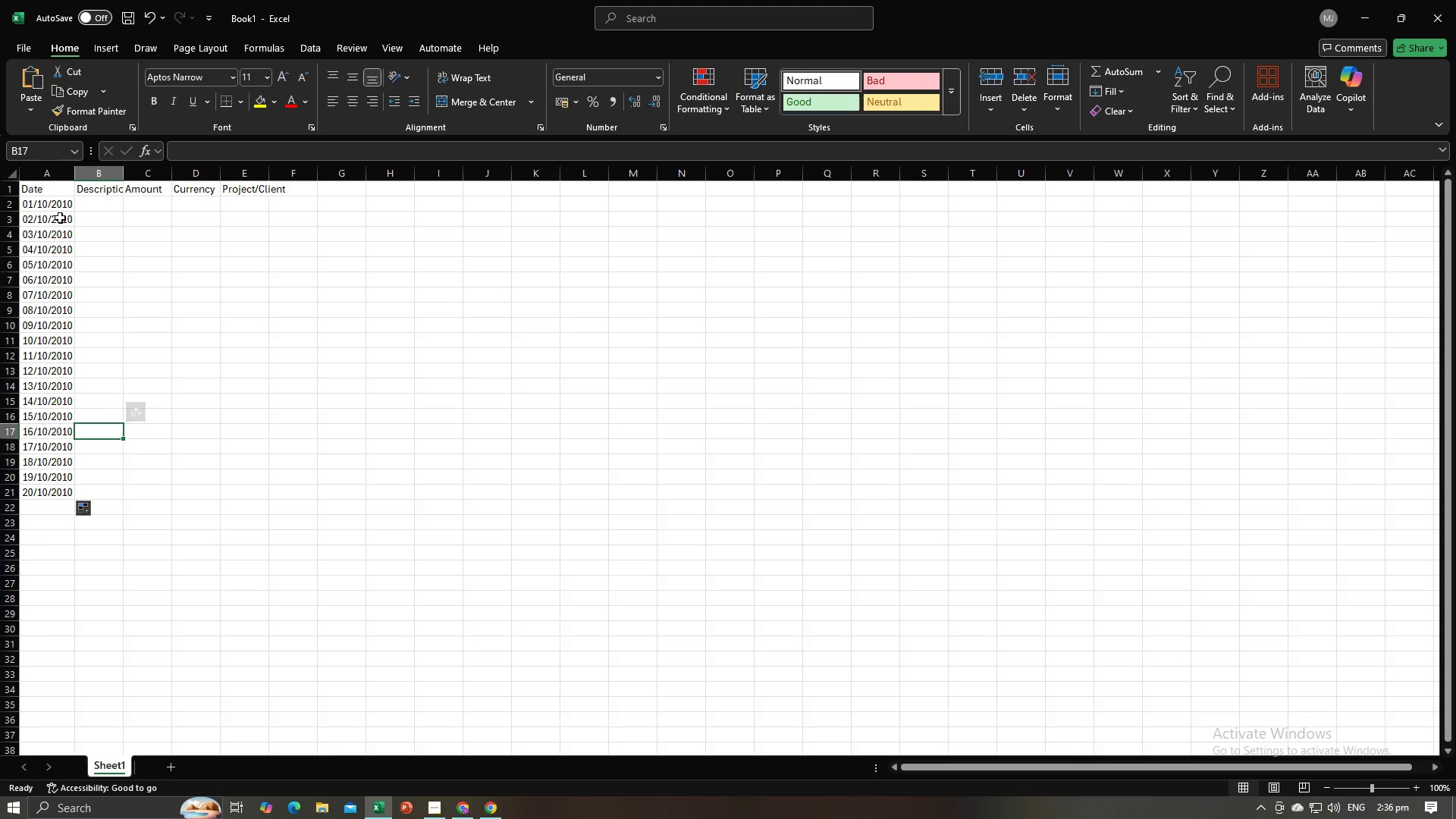 
left_click([60, 216])
 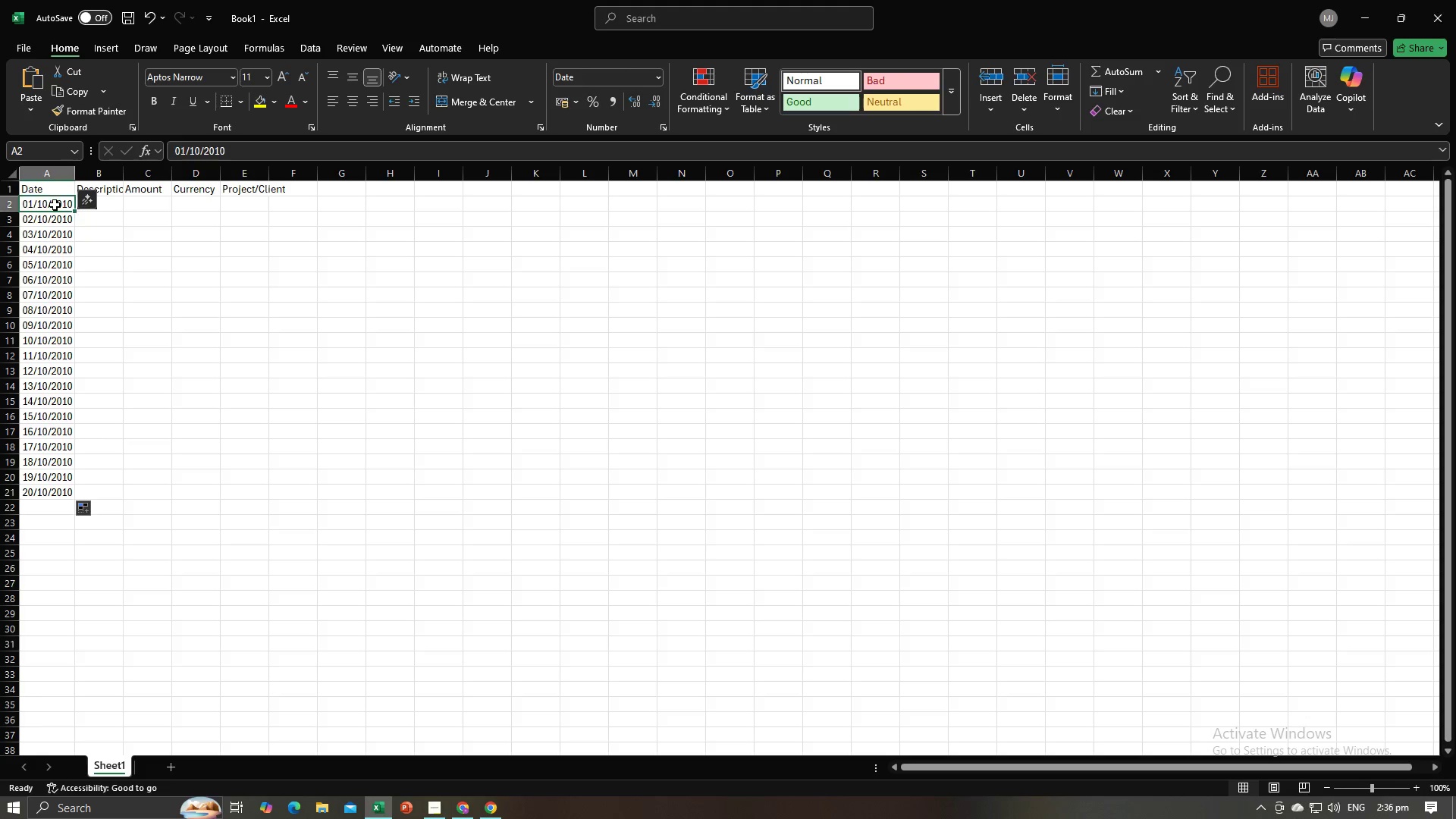 
double_click([55, 205])
 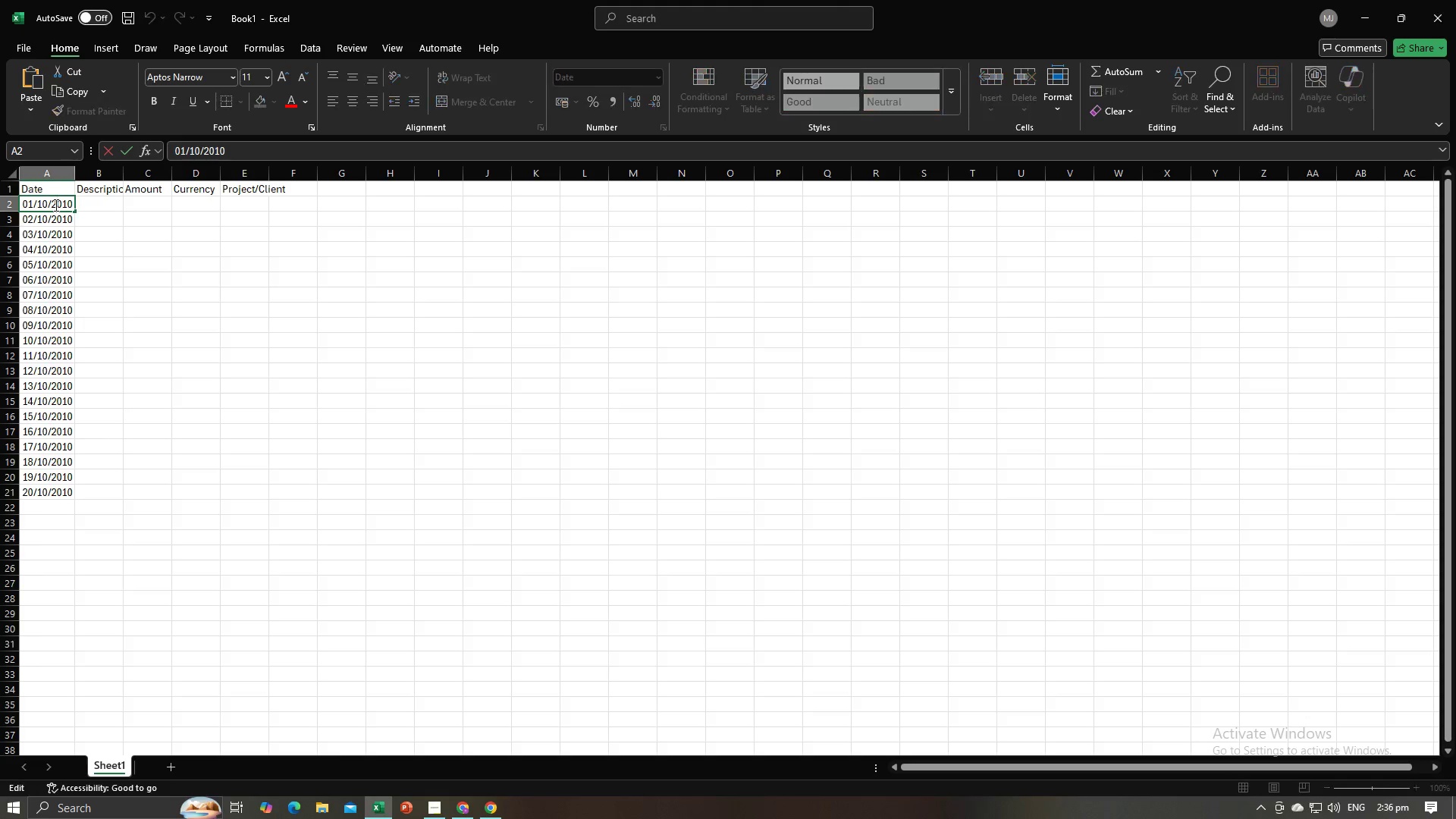 
triple_click([55, 205])
 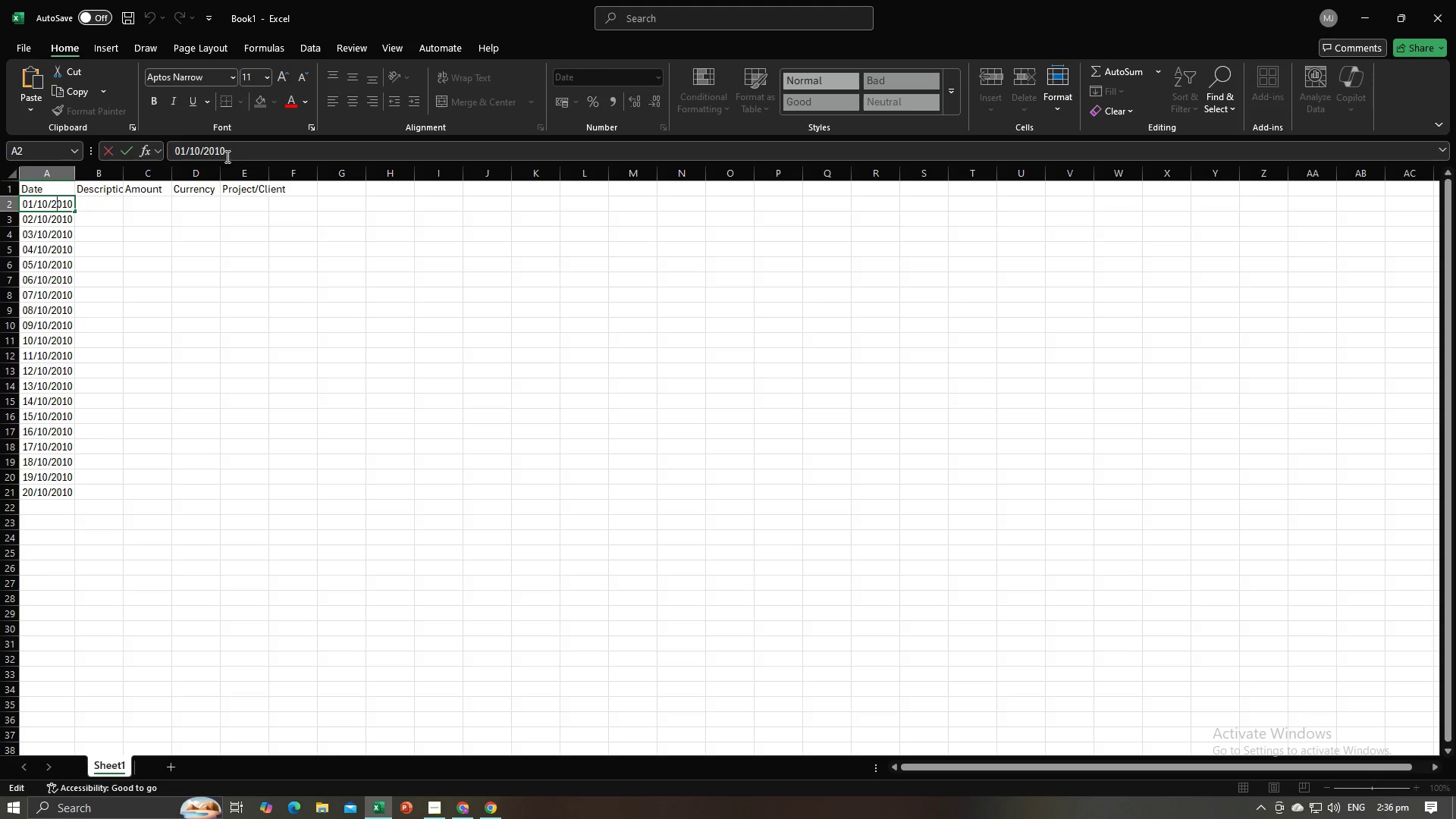 
left_click_drag(start_coordinate=[234, 154], to_coordinate=[216, 154])
 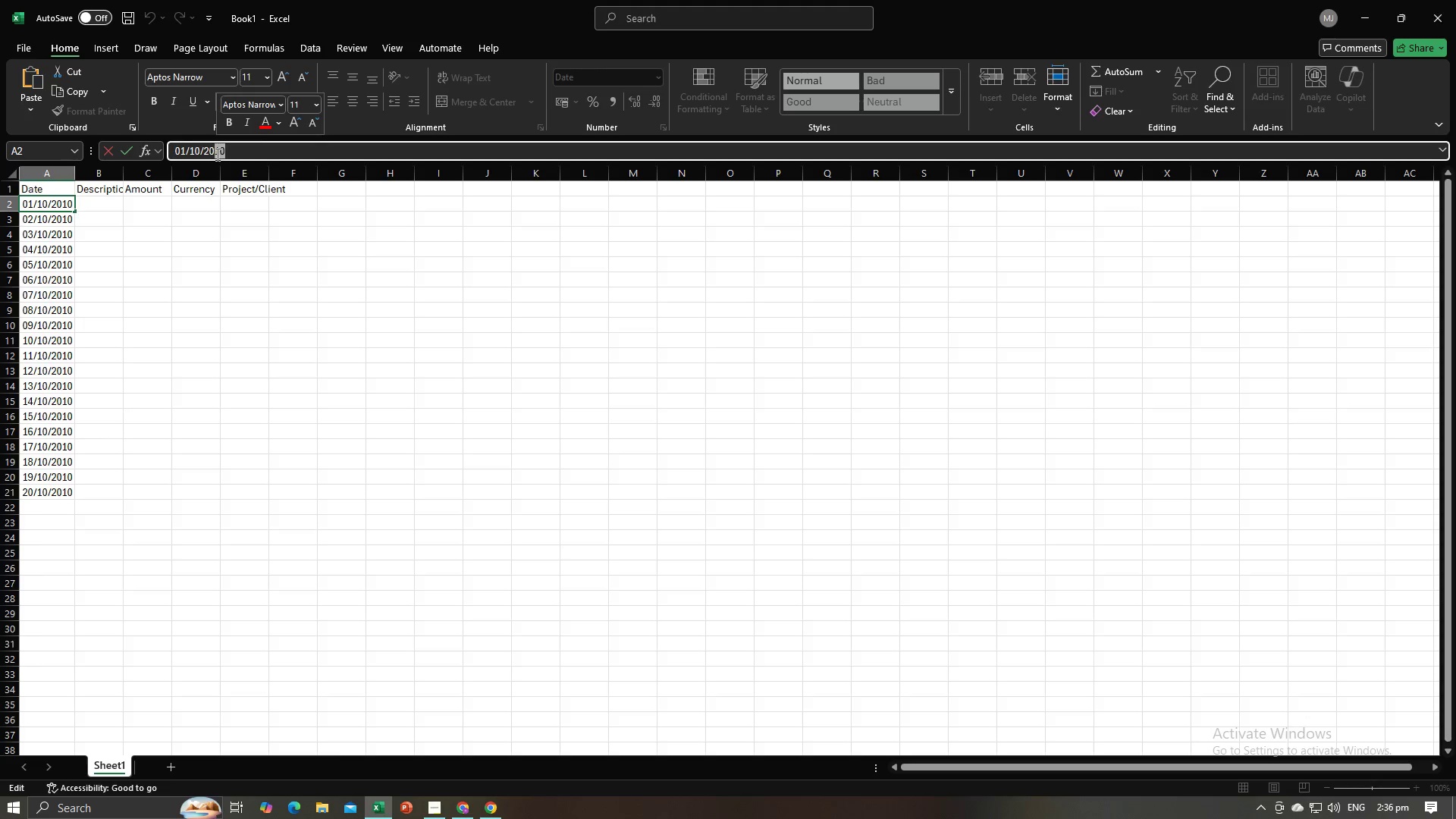 
type(25)
 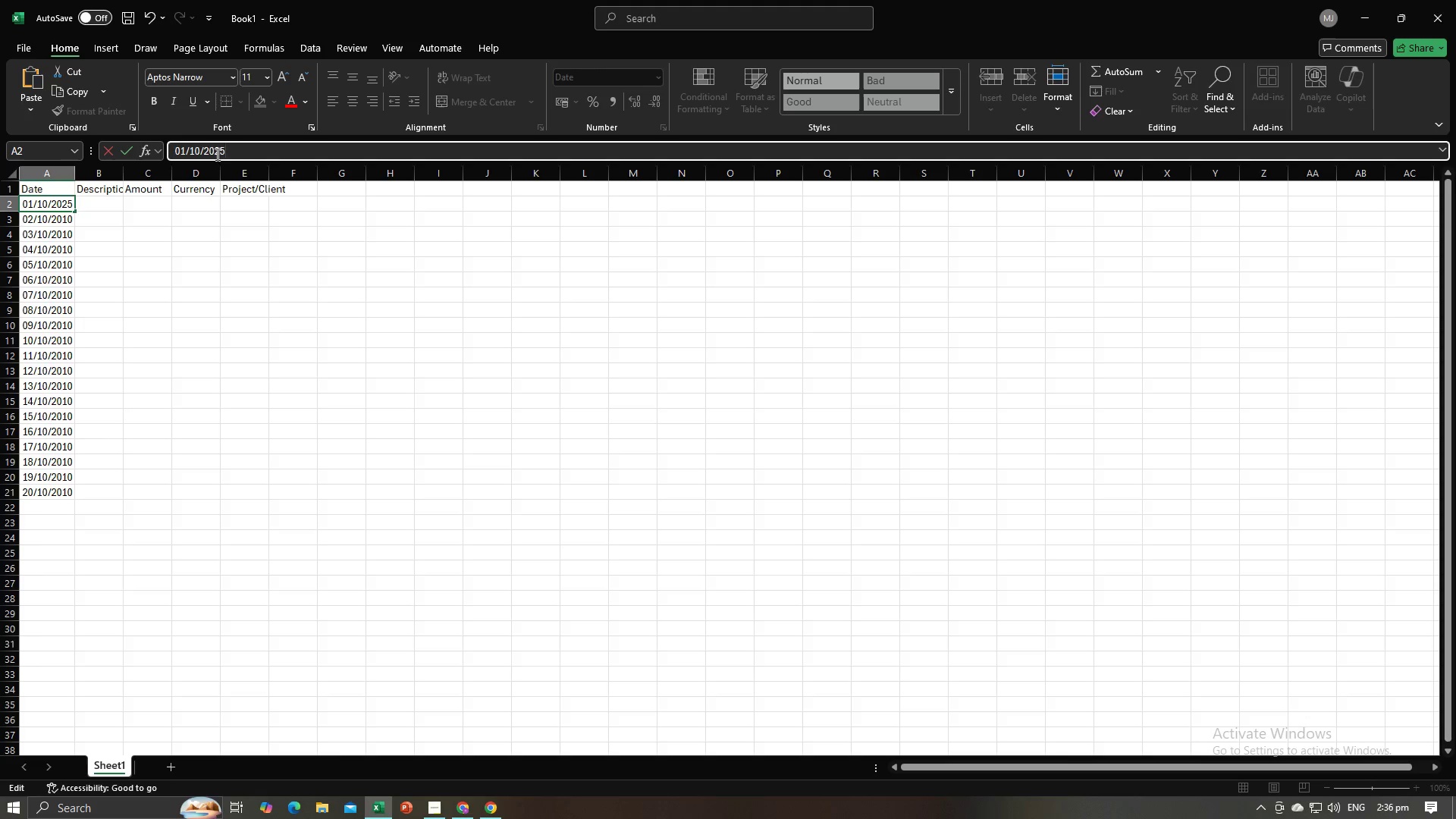 
key(Enter)
 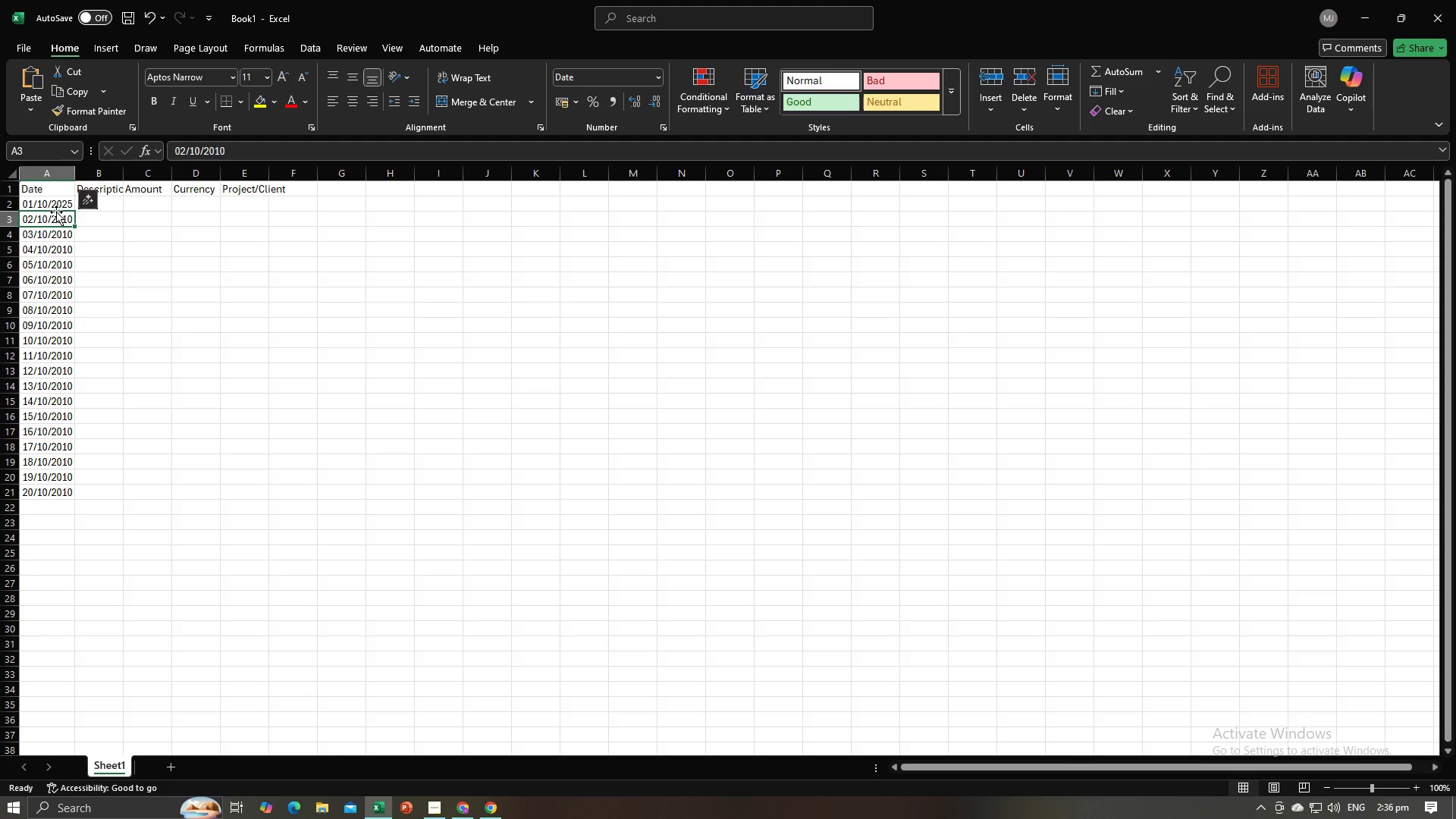 
left_click([59, 206])
 